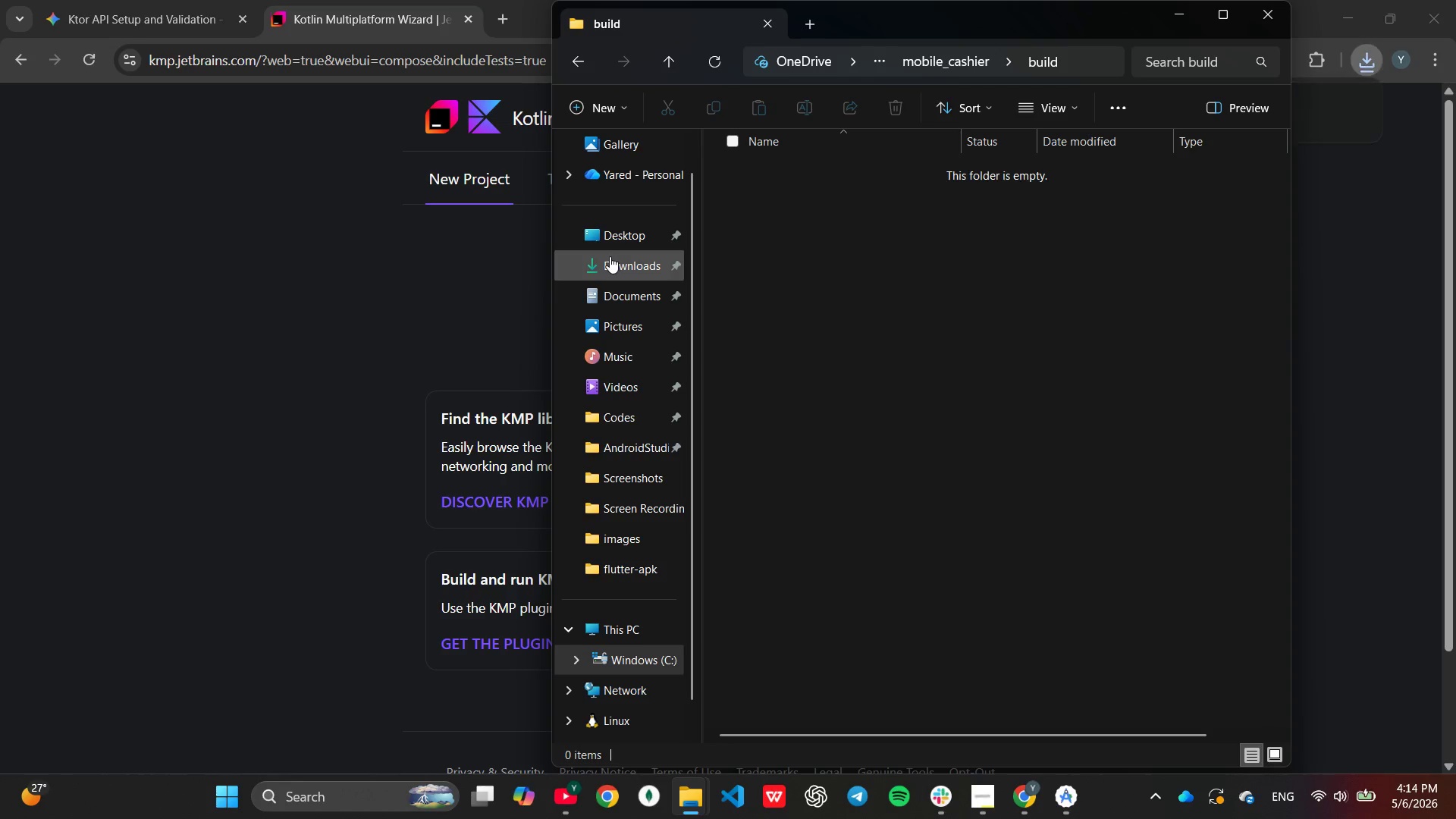 
left_click([610, 256])
 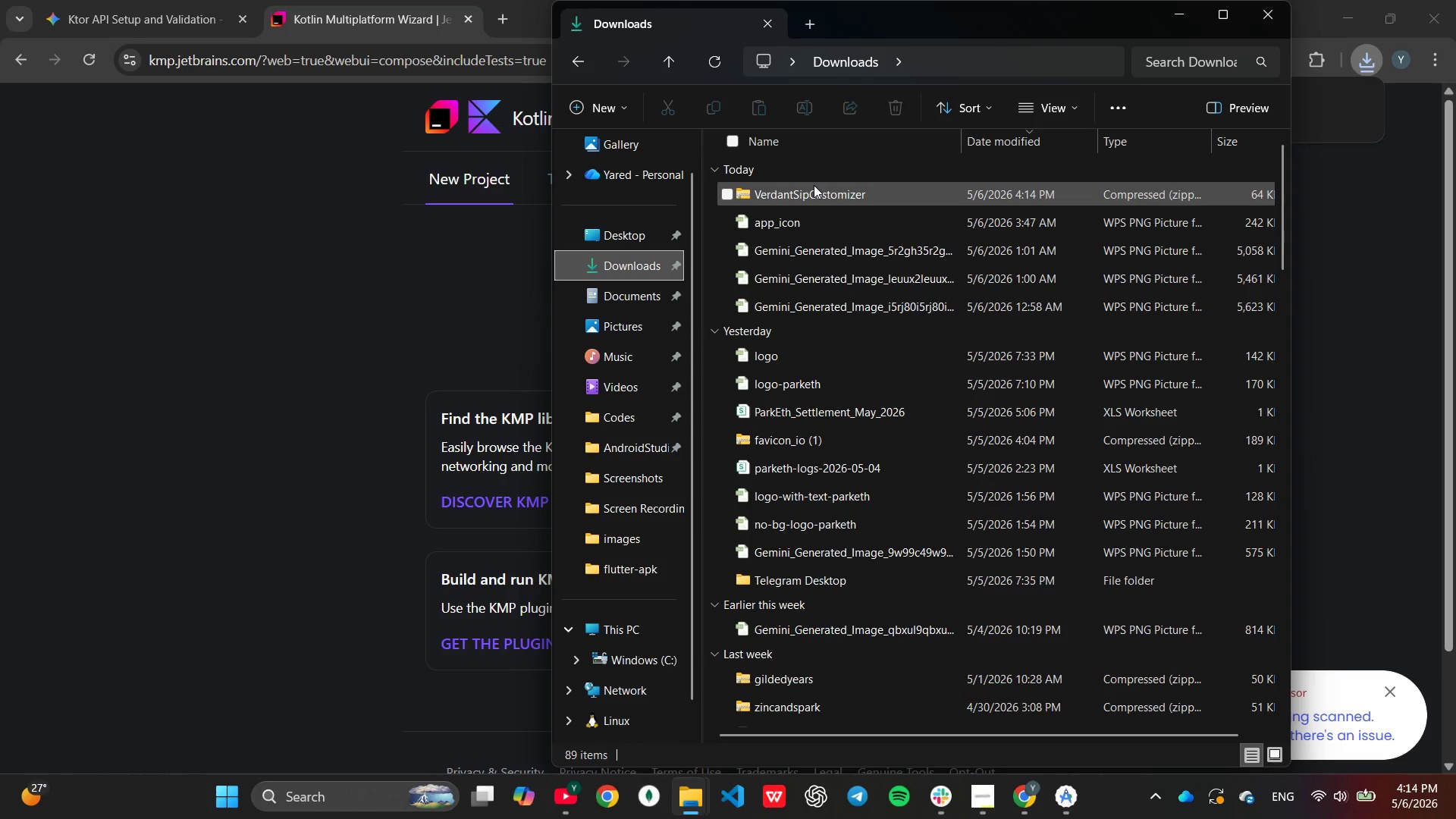 
double_click([814, 184])
 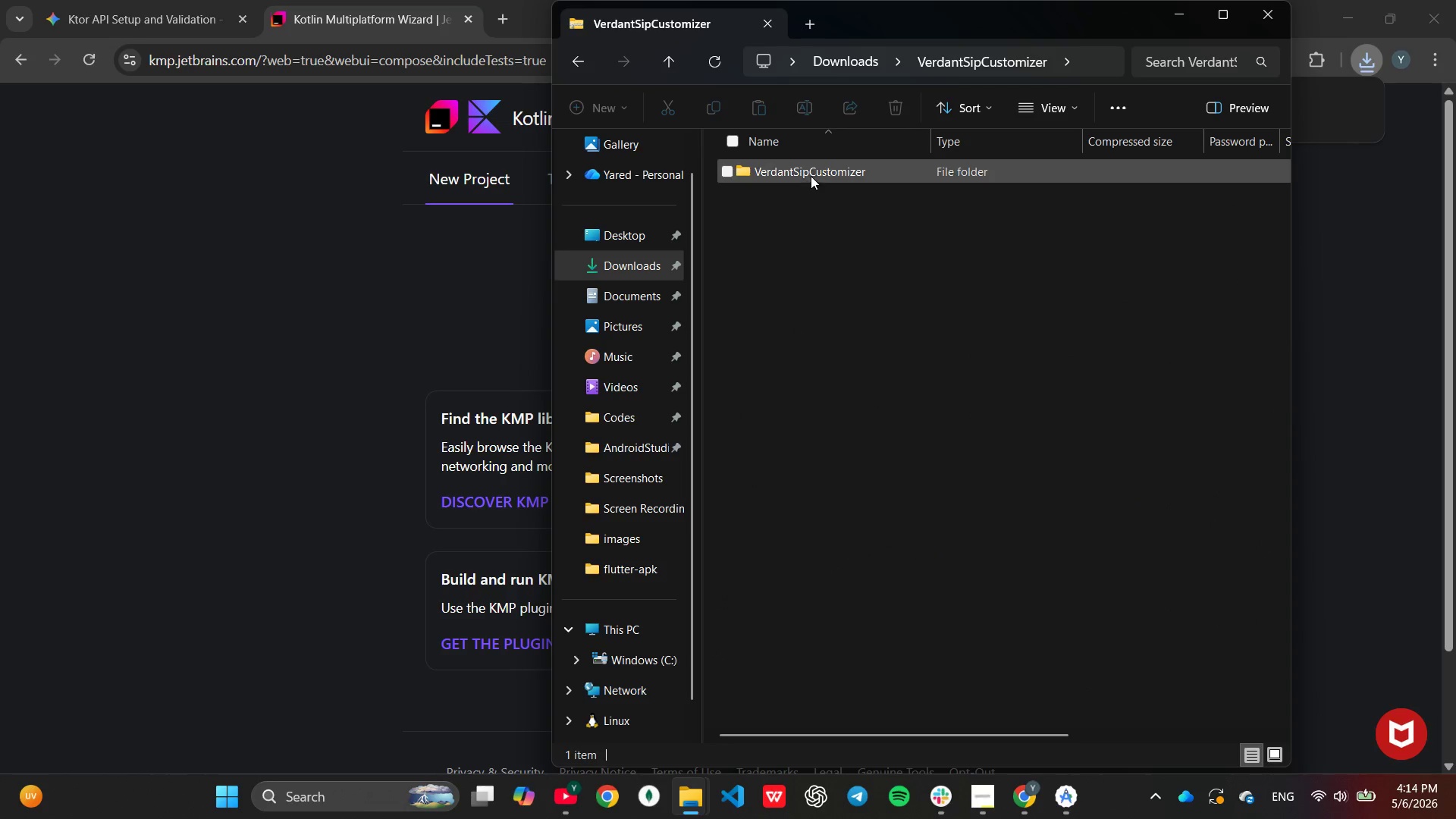 
double_click([810, 173])
 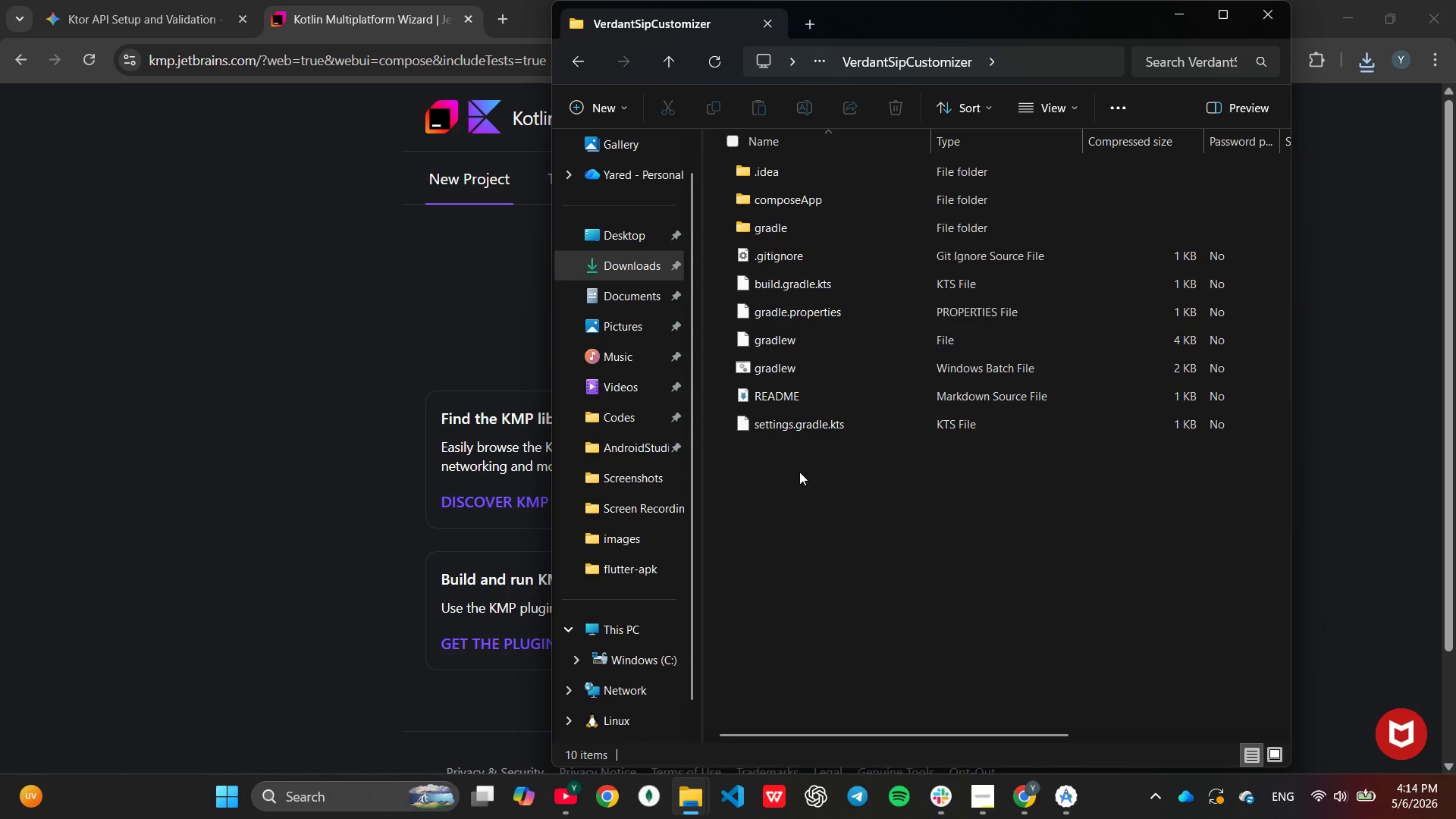 
left_click([799, 471])
 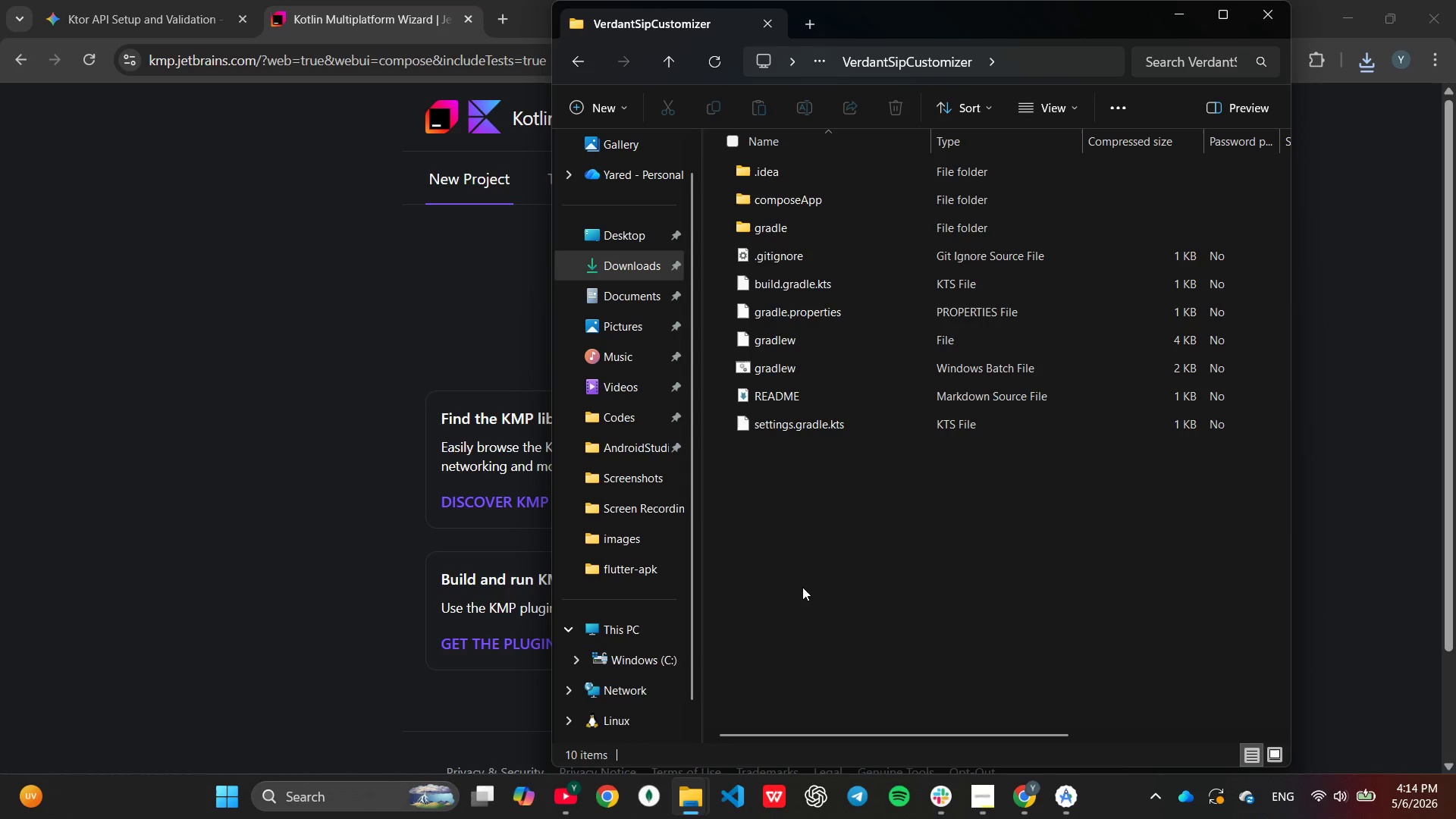 
key(Control+A)
 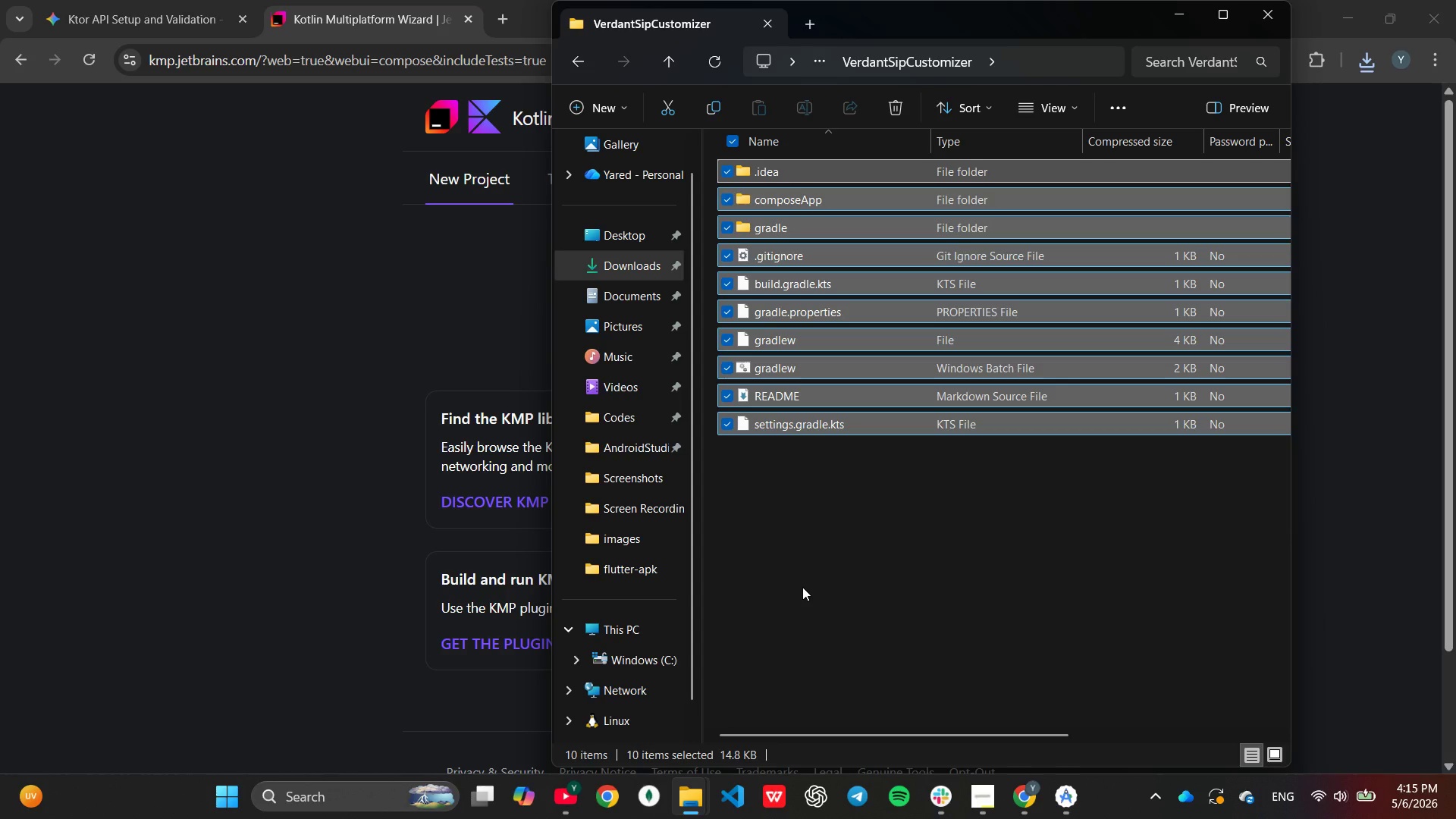 
key(Control+C)
 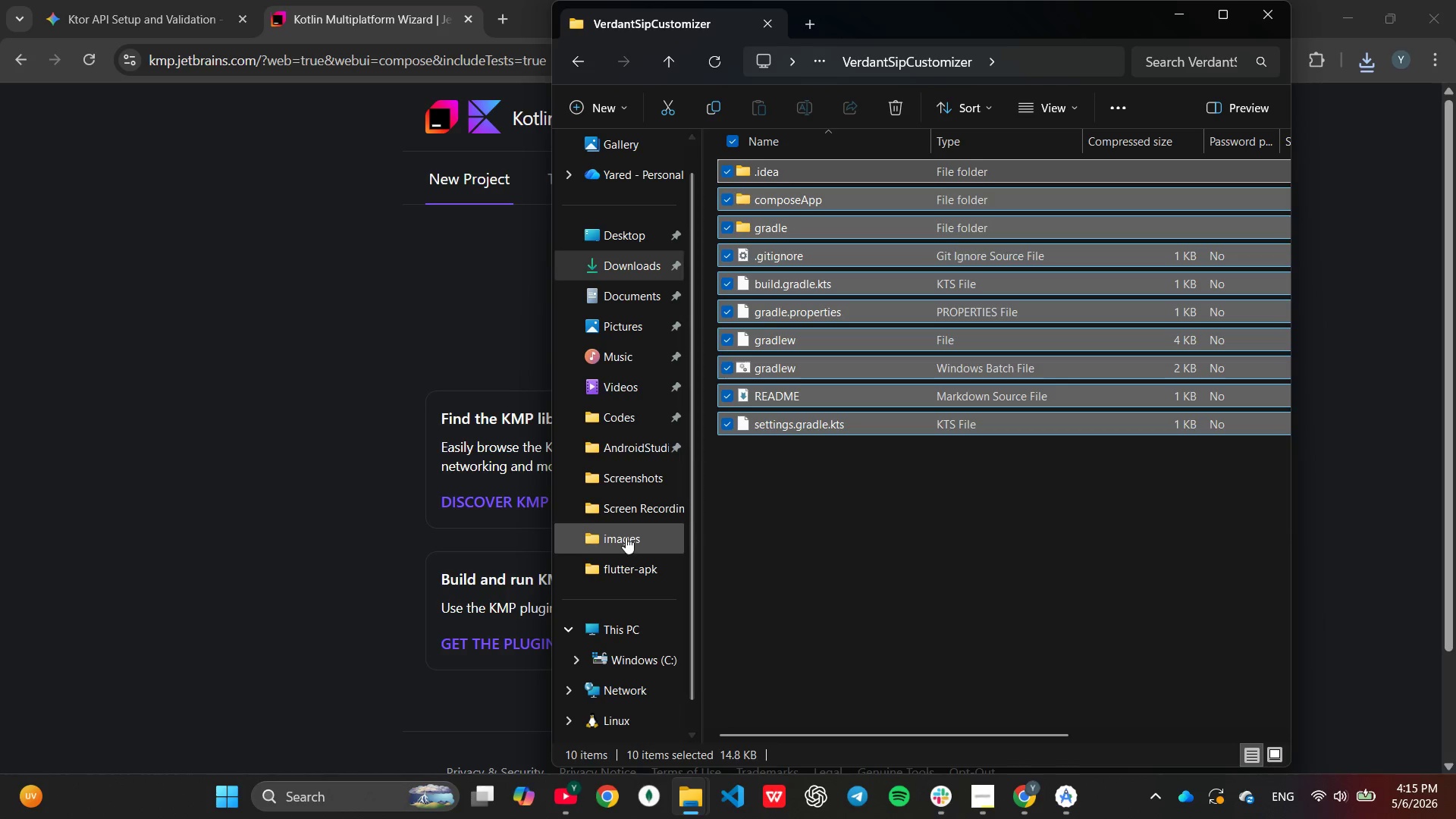 
left_click([626, 444])
 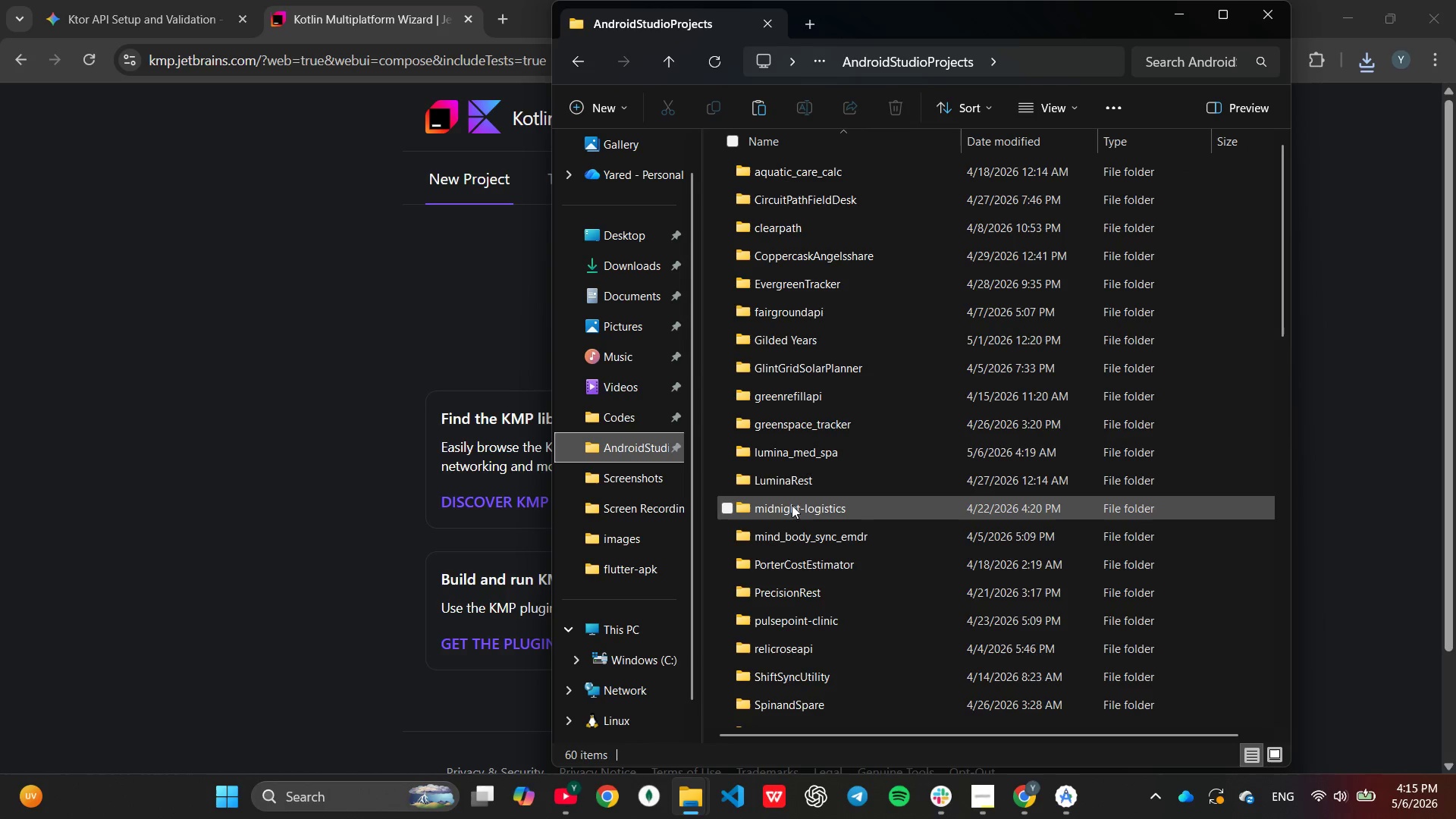 
scroll: coordinate [793, 513], scroll_direction: down, amount: 2.0
 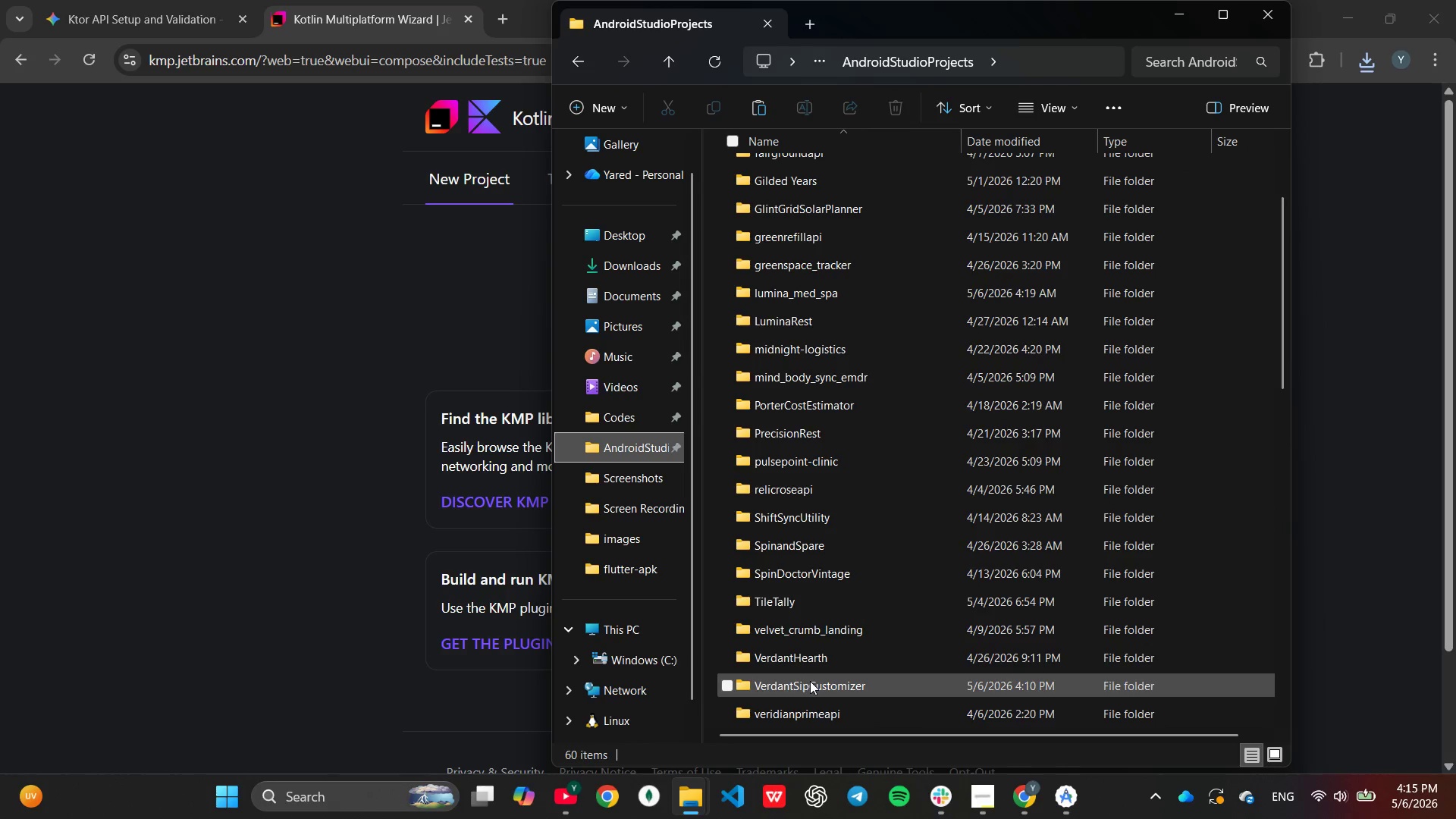 
double_click([810, 682])
 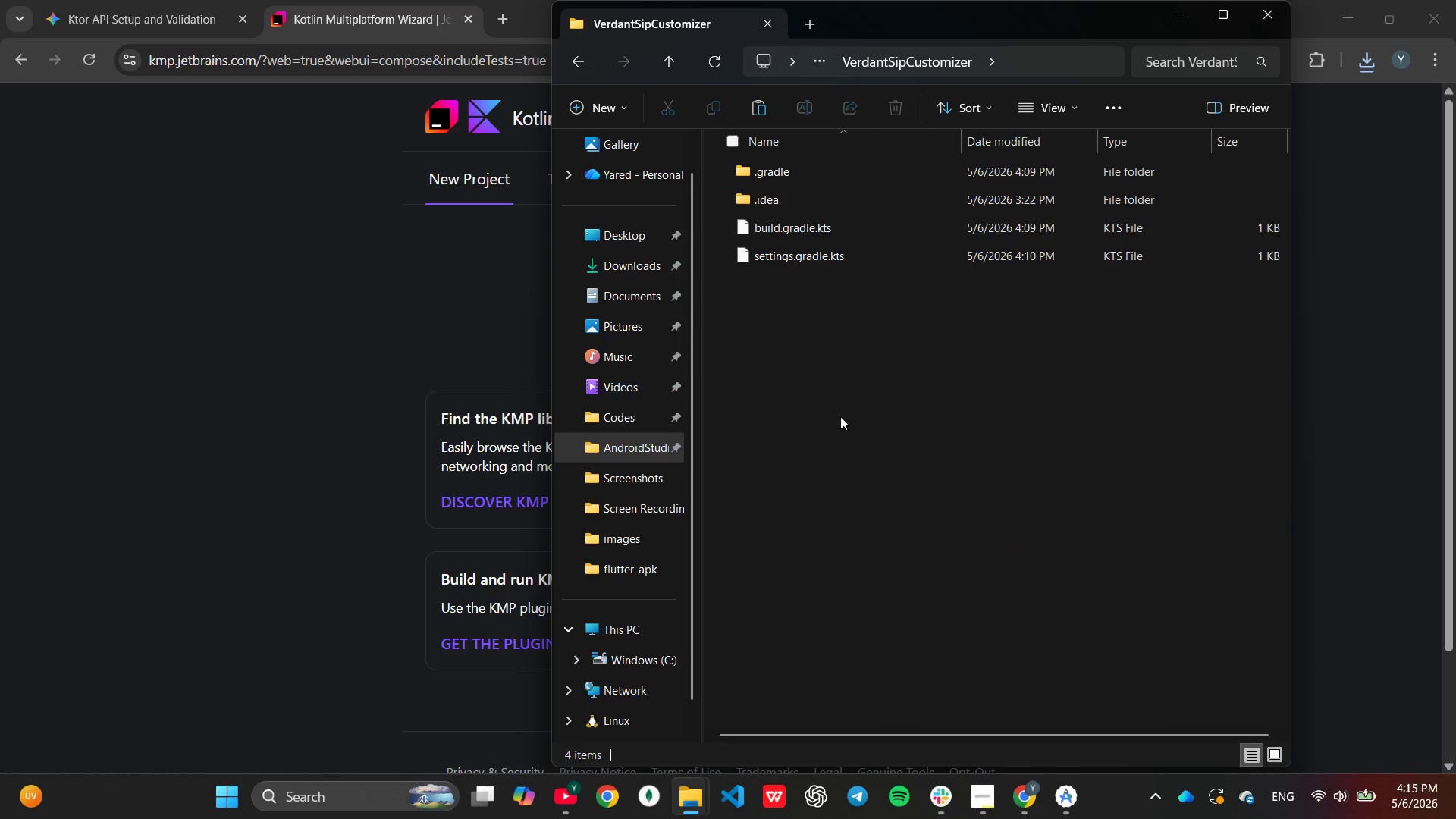 
left_click([839, 394])
 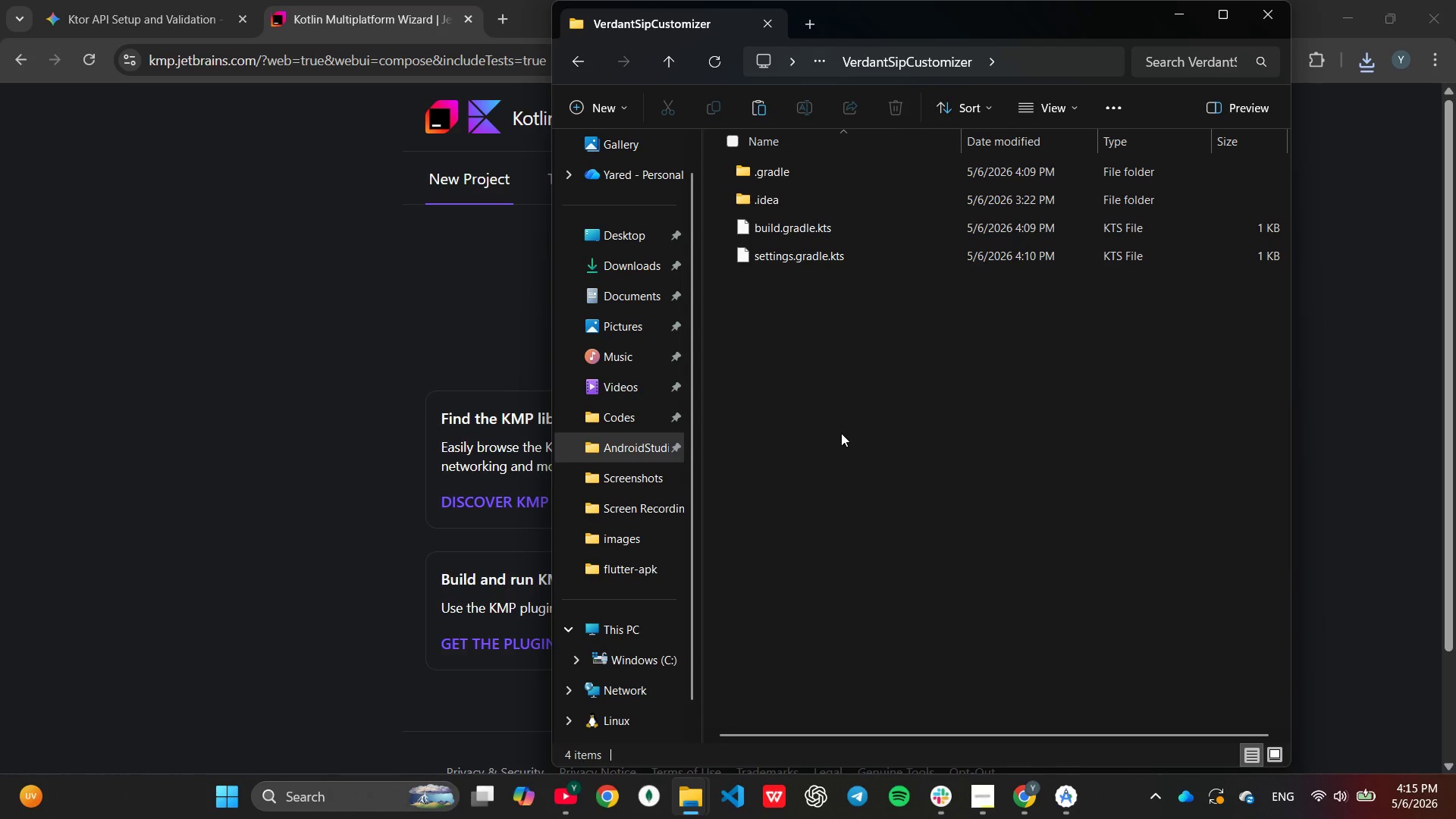 
key(Control+A)
 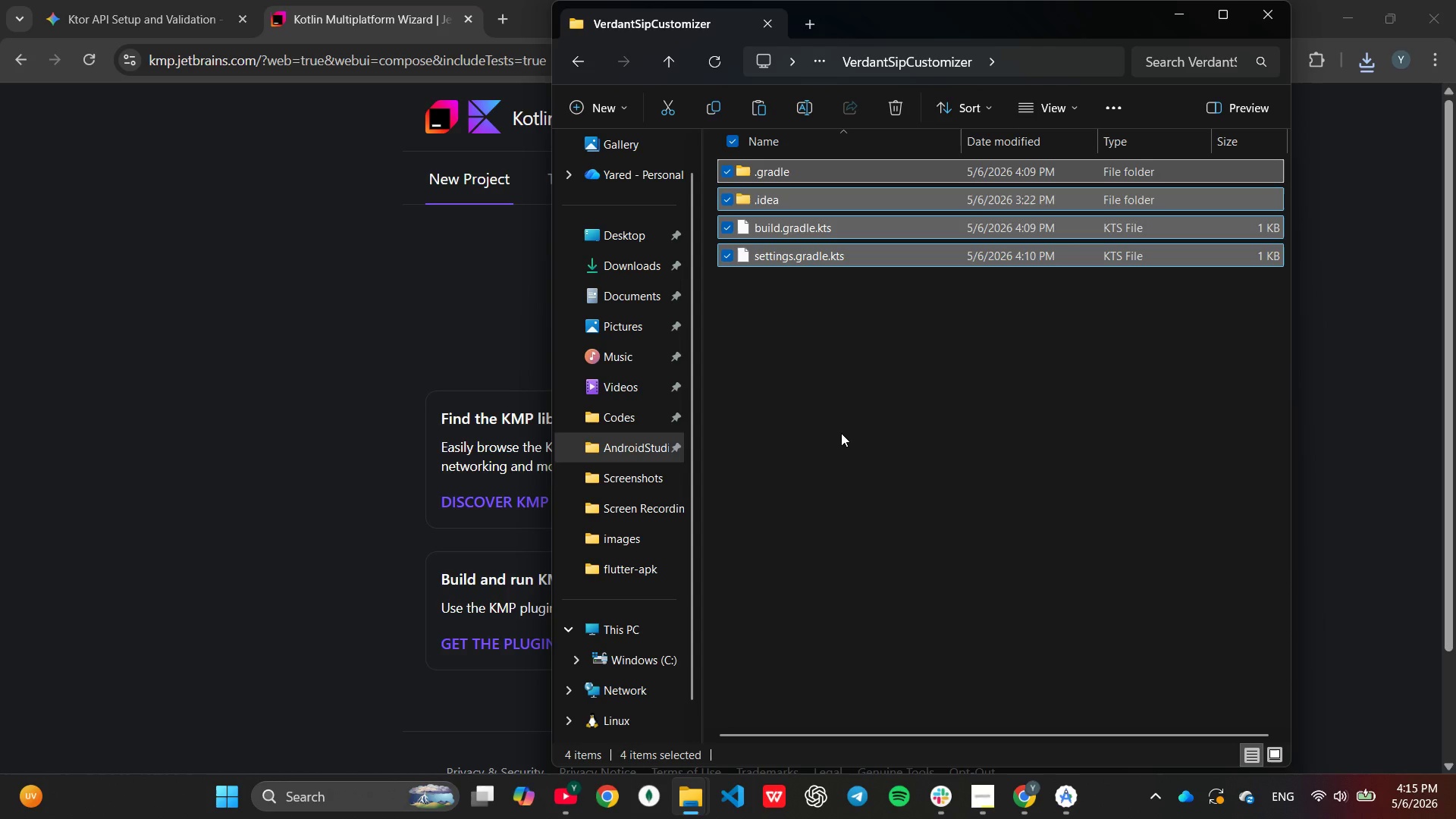 
key(Delete)
 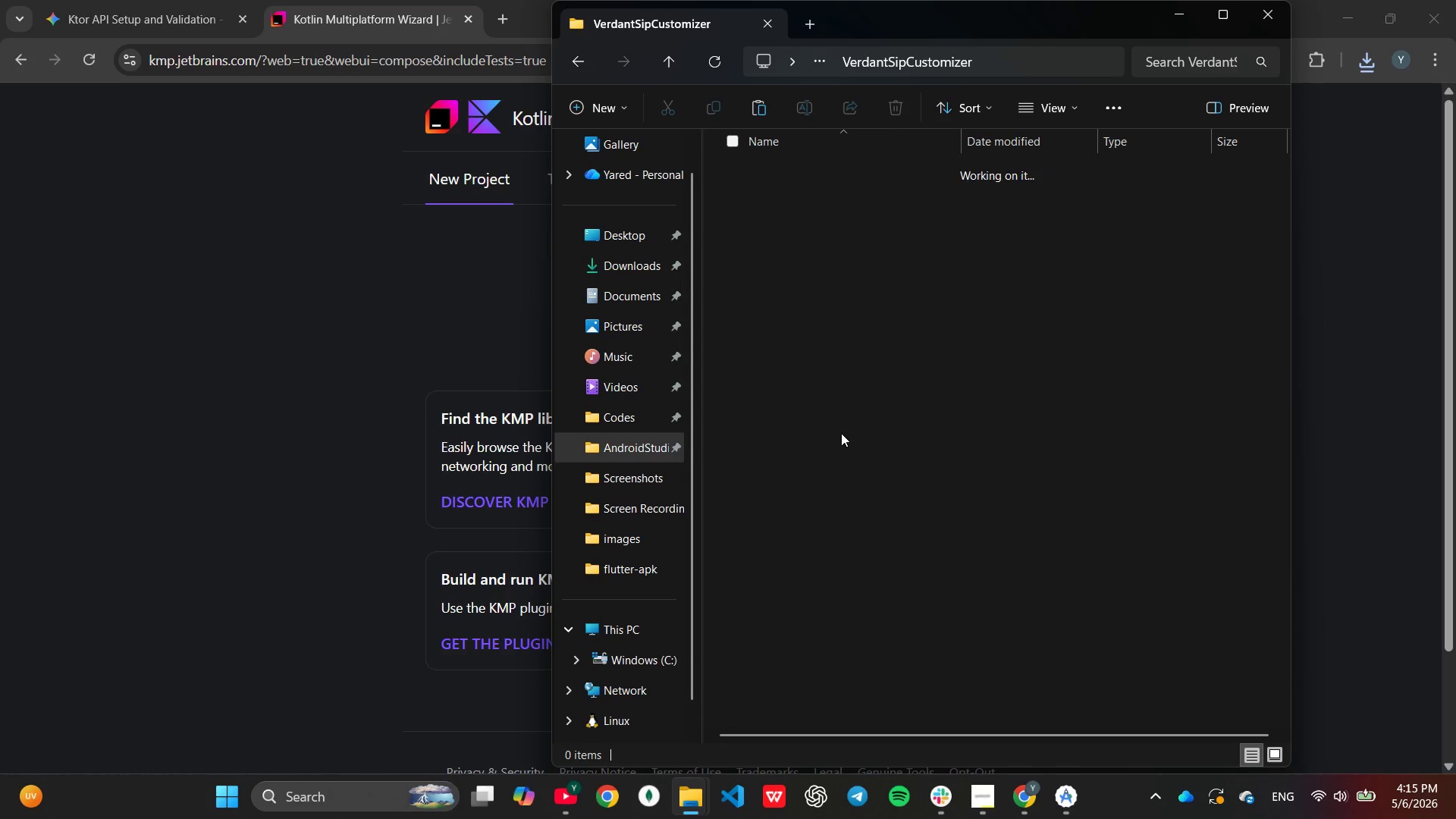 
key(Control+ControlLeft)
 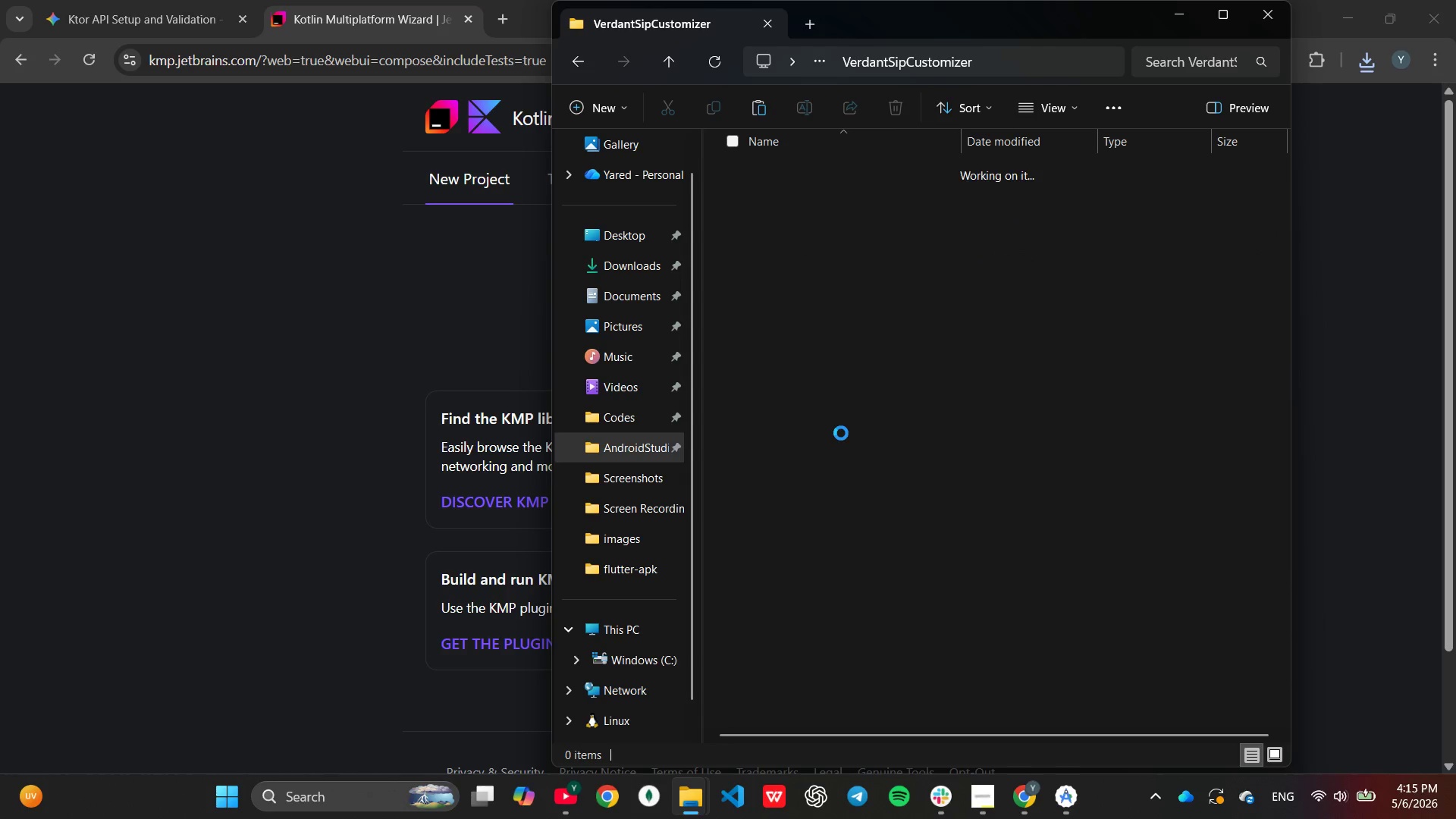 
key(Control+V)
 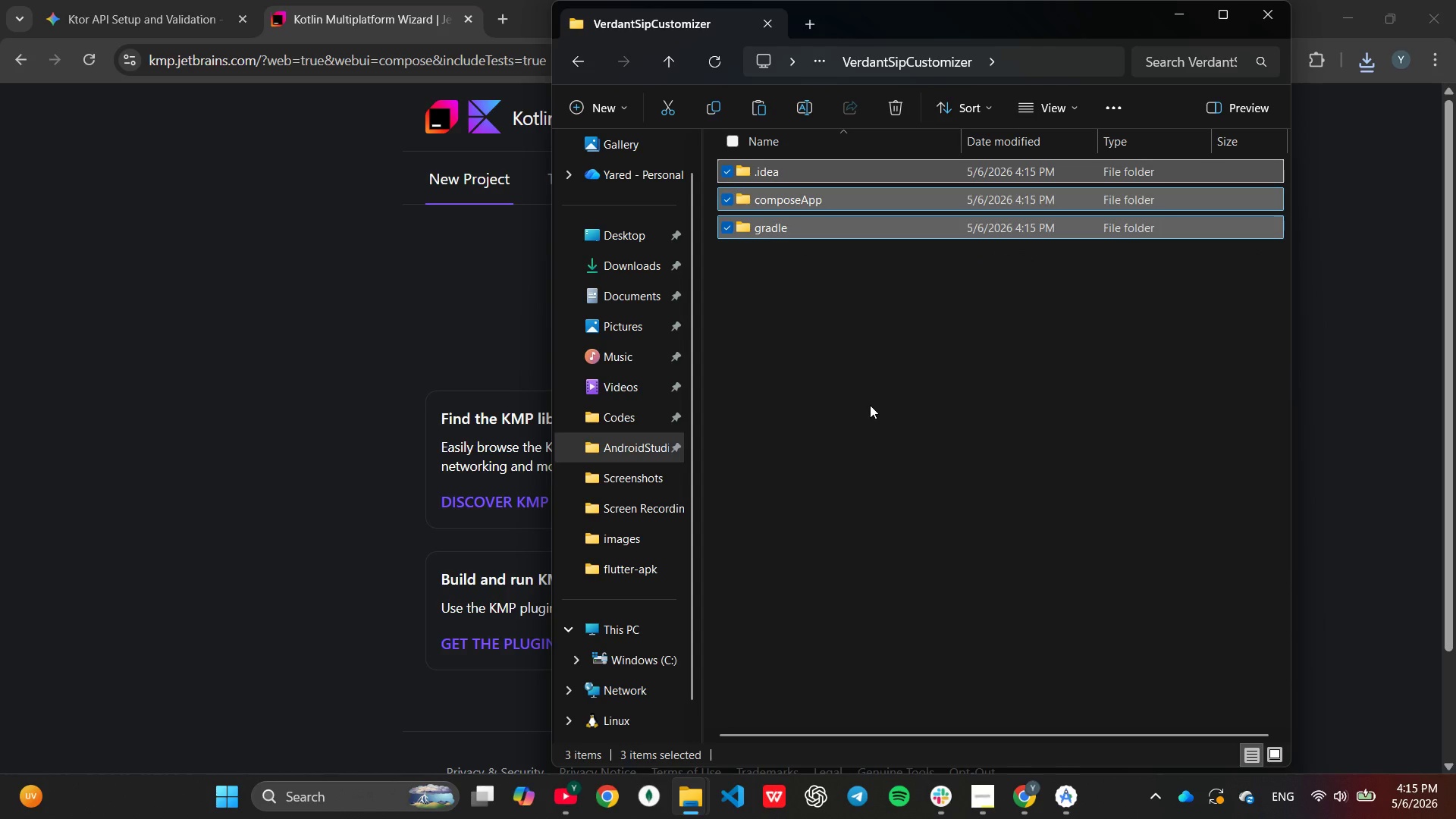 
left_click([870, 405])
 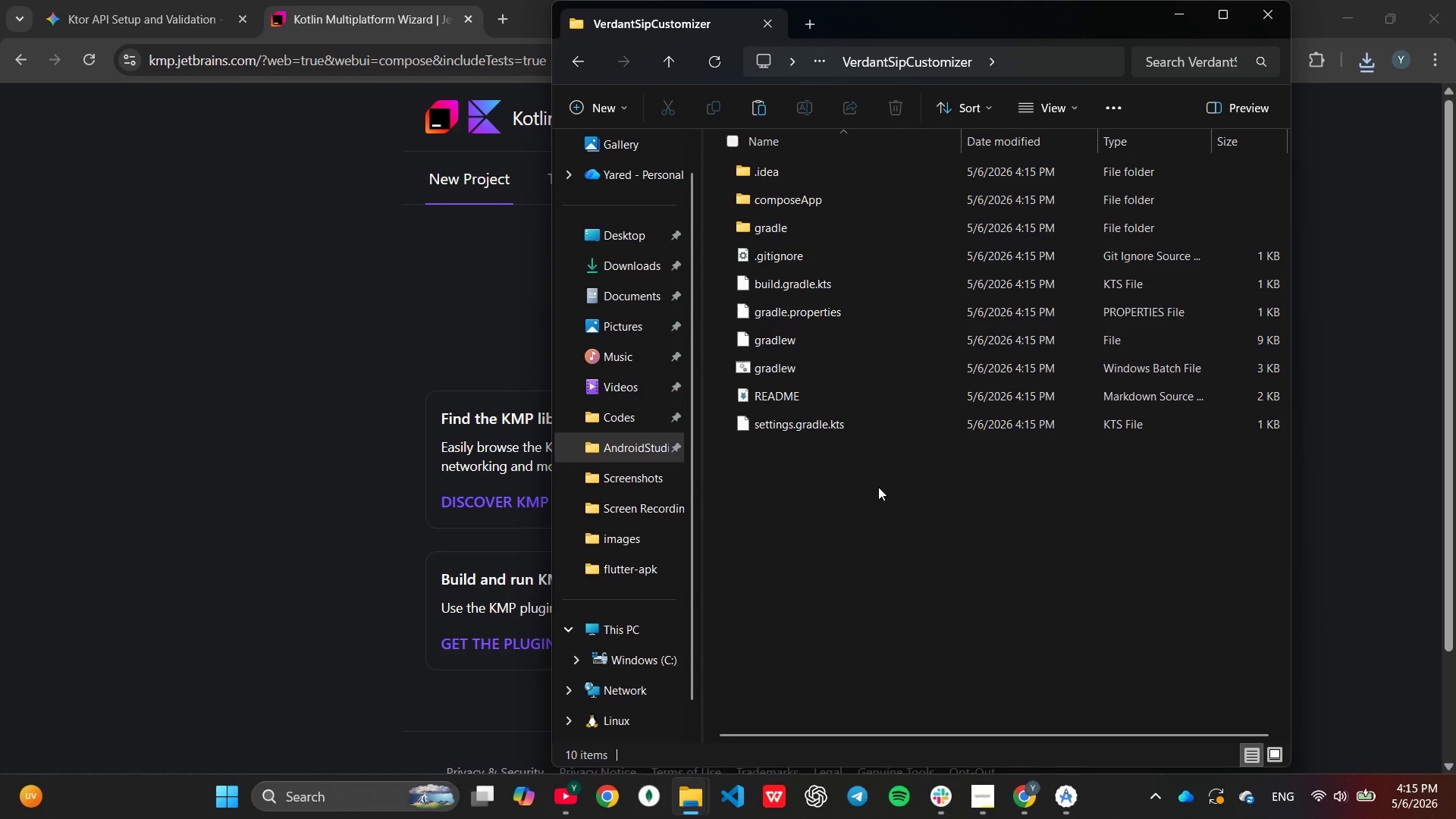 
left_click([878, 487])
 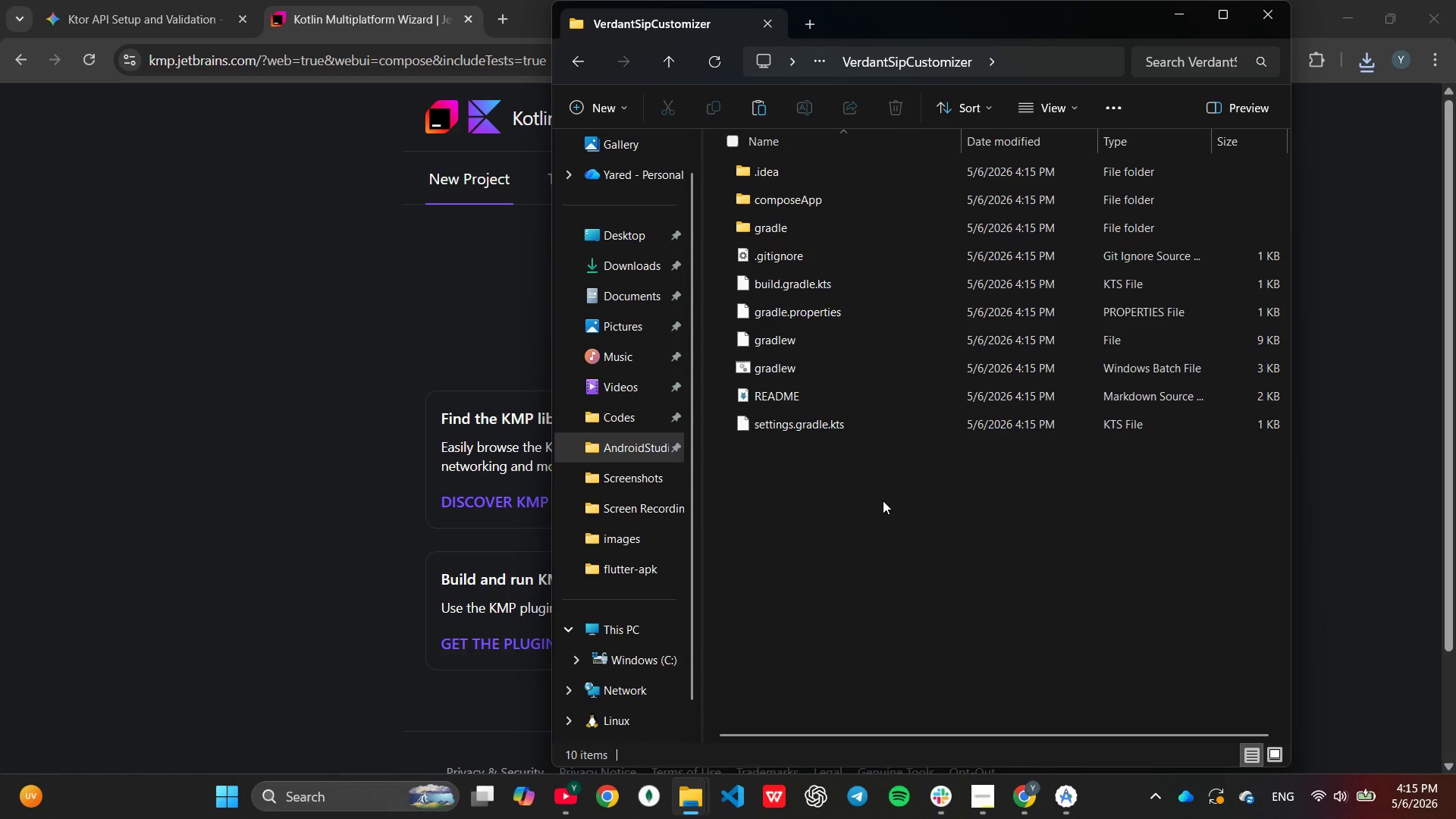 
scroll: coordinate [883, 500], scroll_direction: up, amount: 3.0
 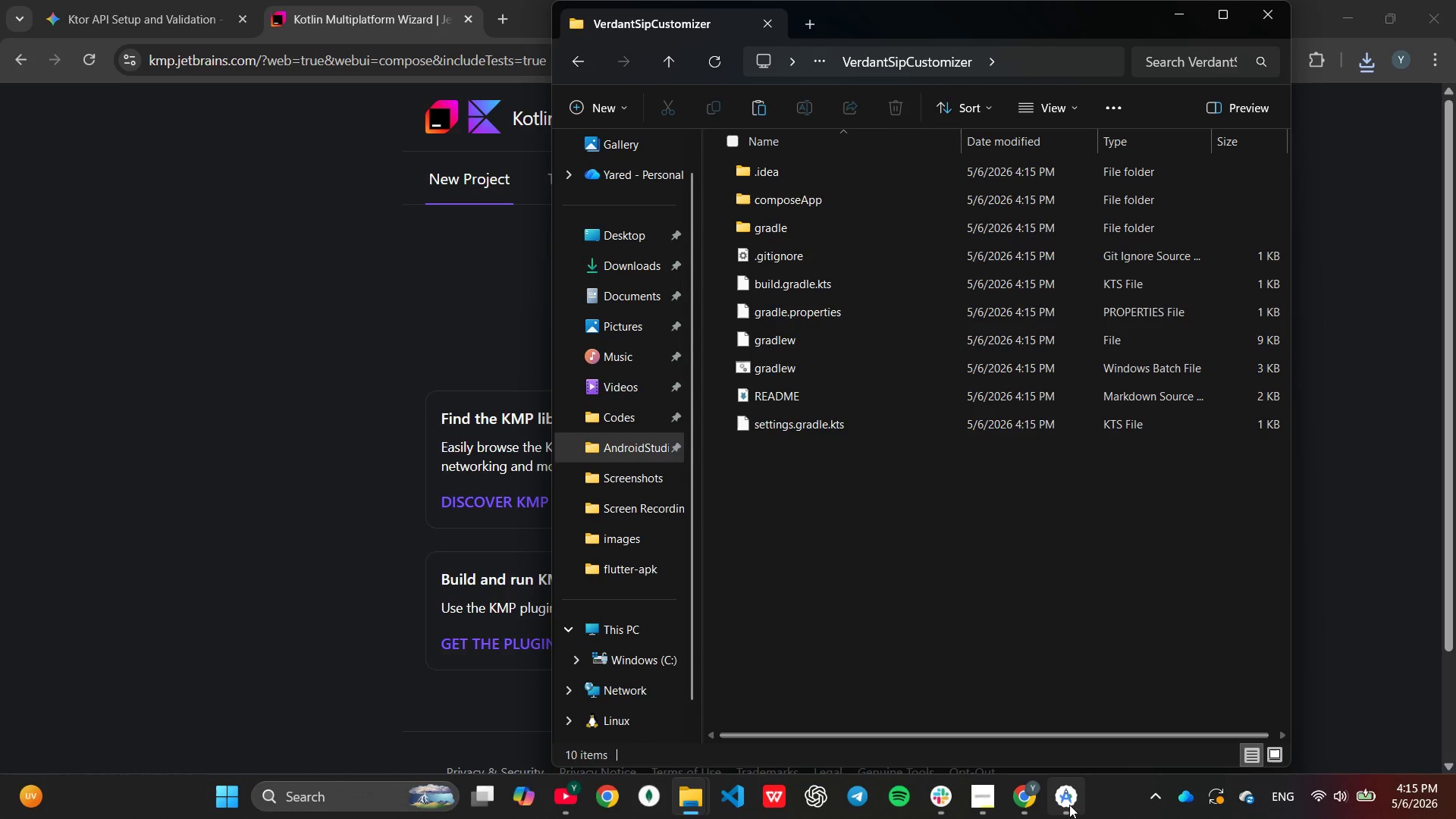 
left_click([1069, 803])
 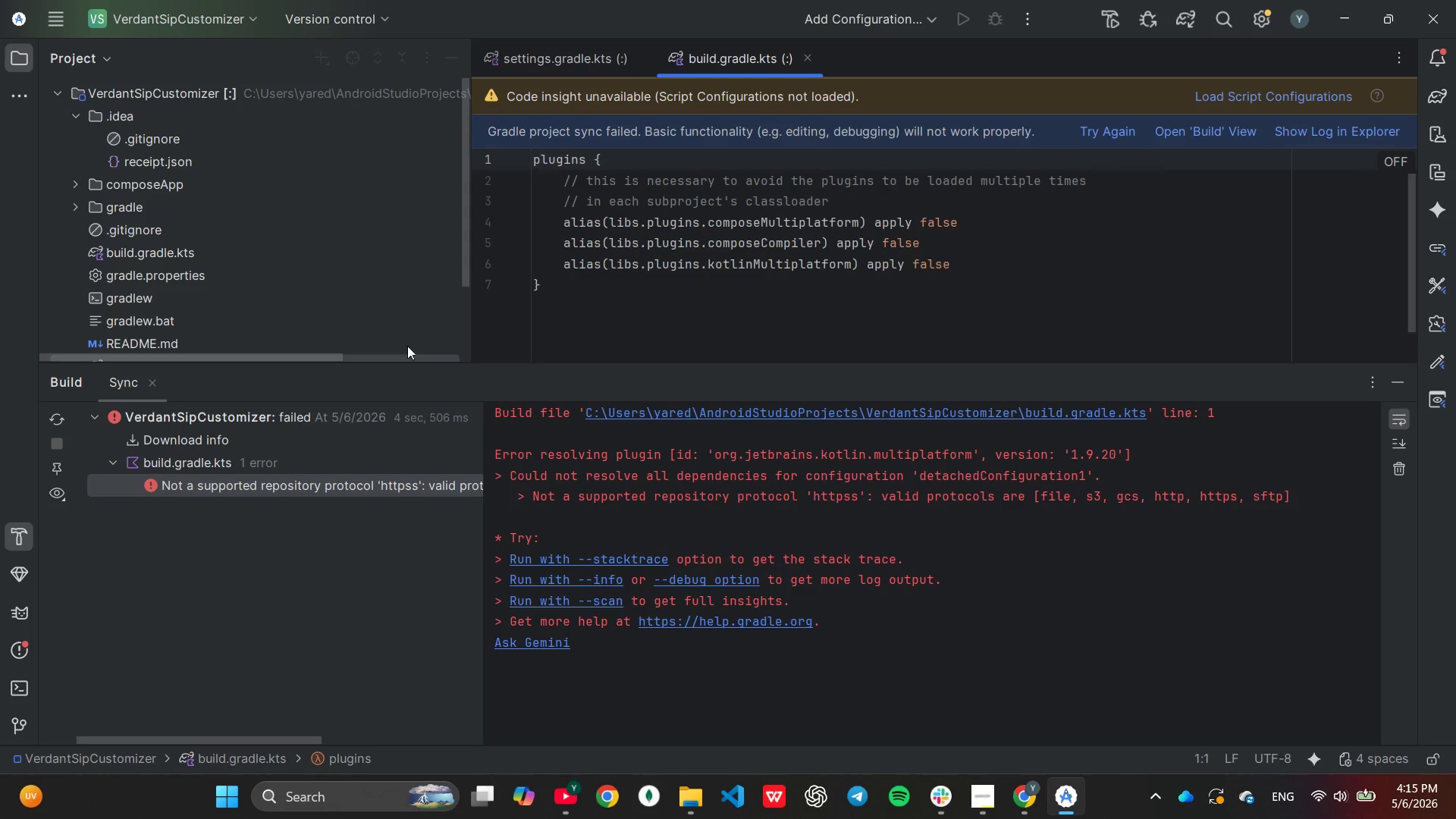 
scroll: coordinate [362, 266], scroll_direction: none, amount: 0.0
 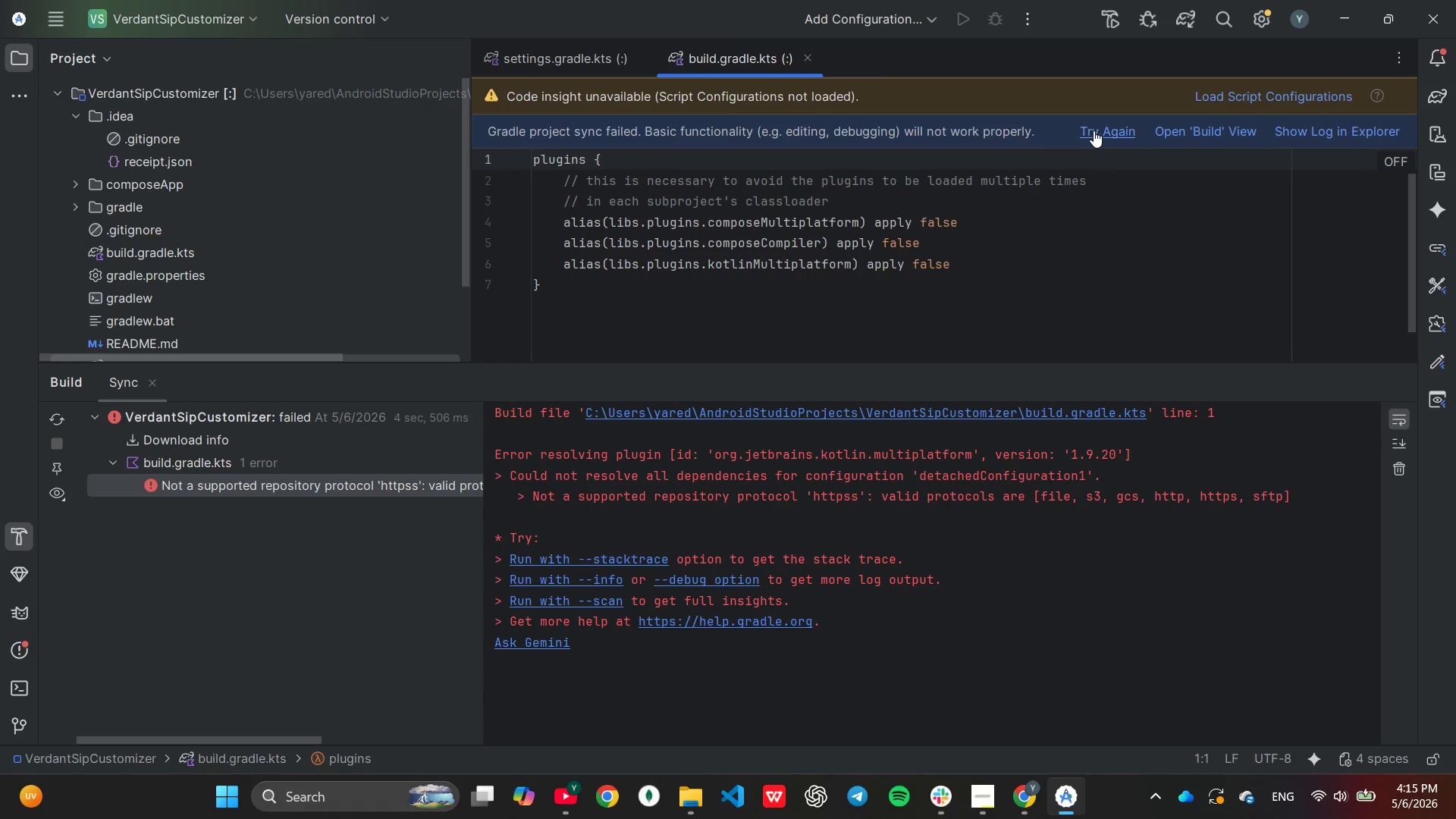 
left_click([1094, 130])
 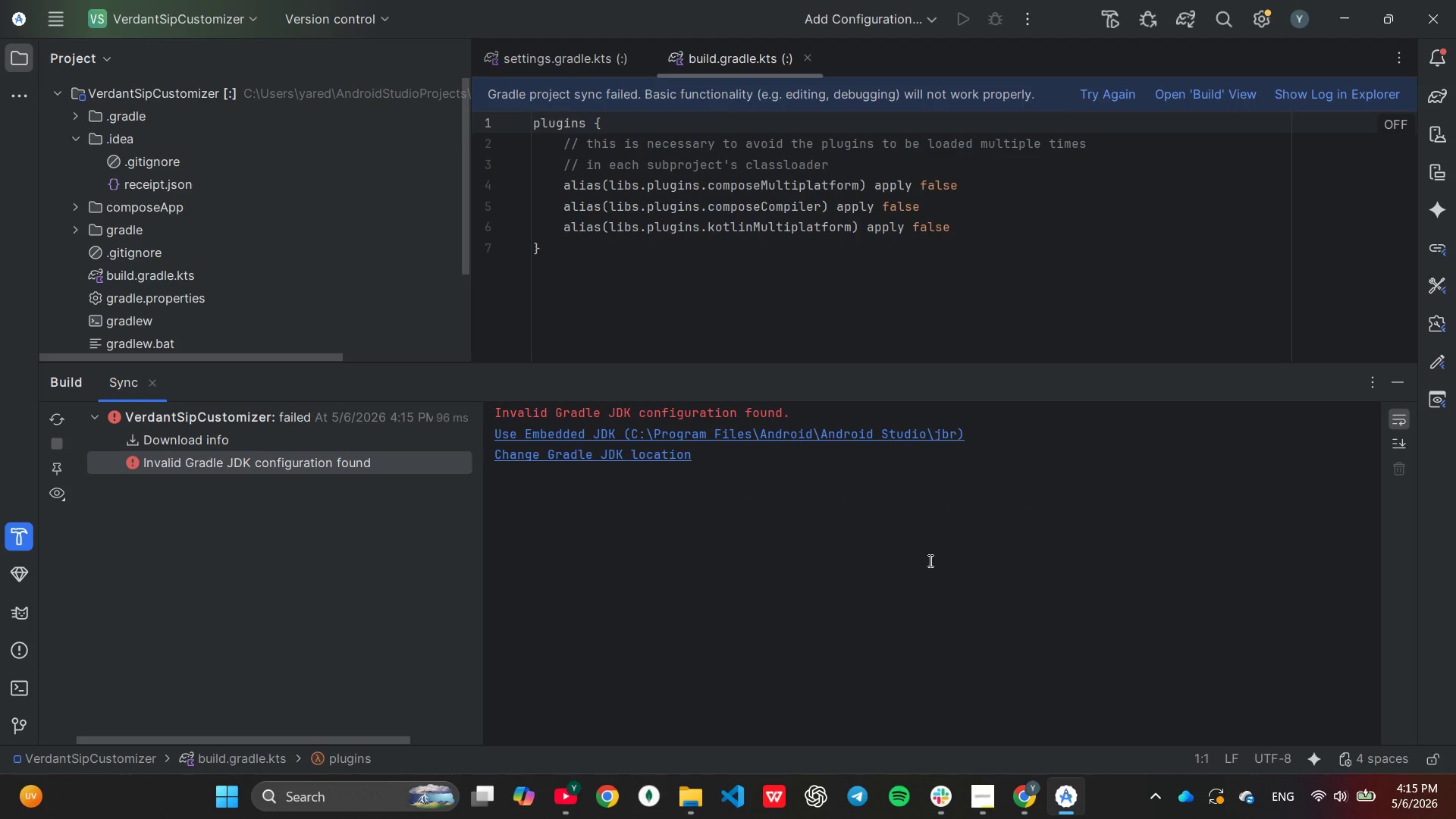 
scroll: coordinate [137, 270], scroll_direction: up, amount: 4.0
 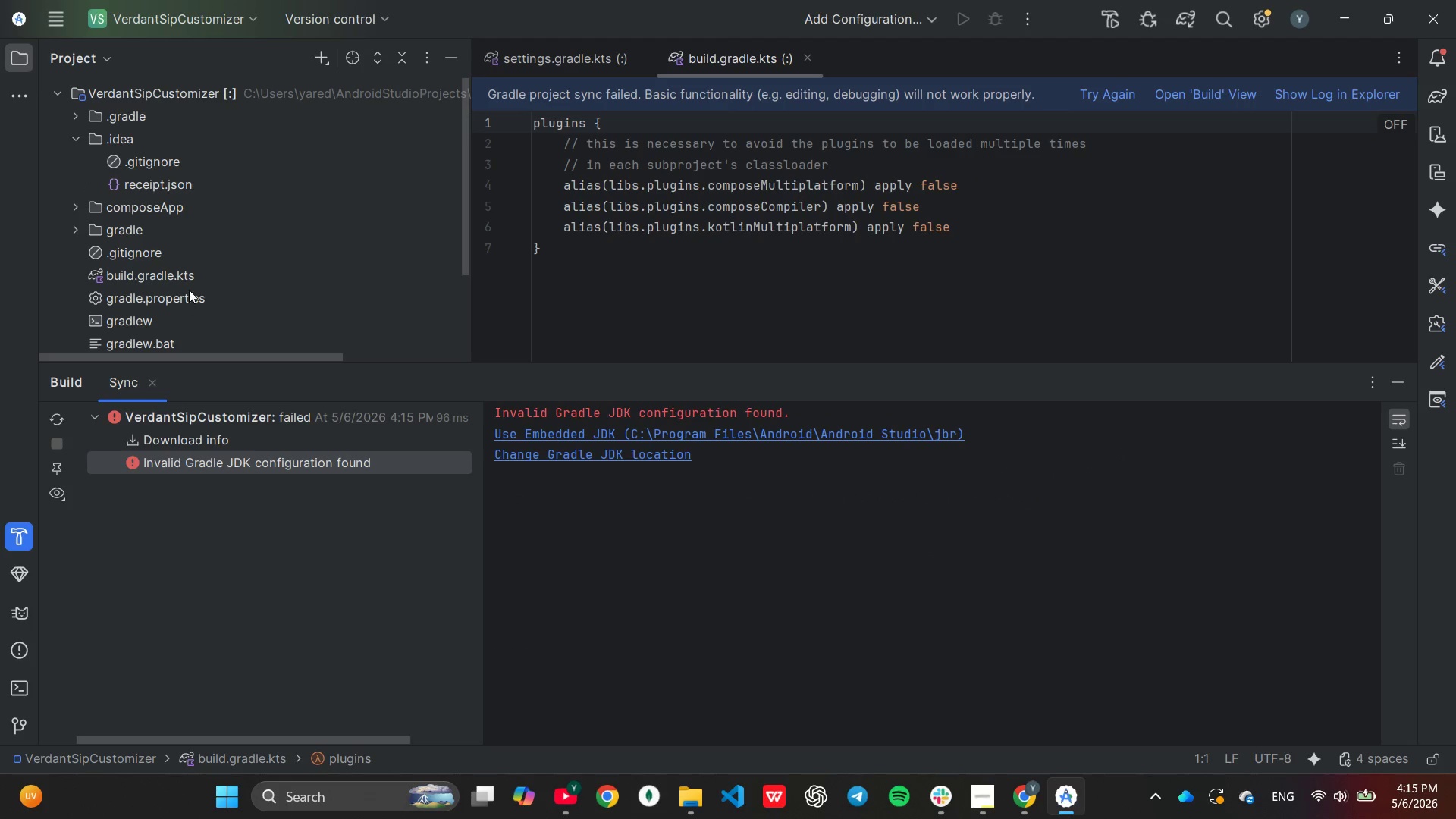 
scroll: coordinate [189, 286], scroll_direction: none, amount: 0.0
 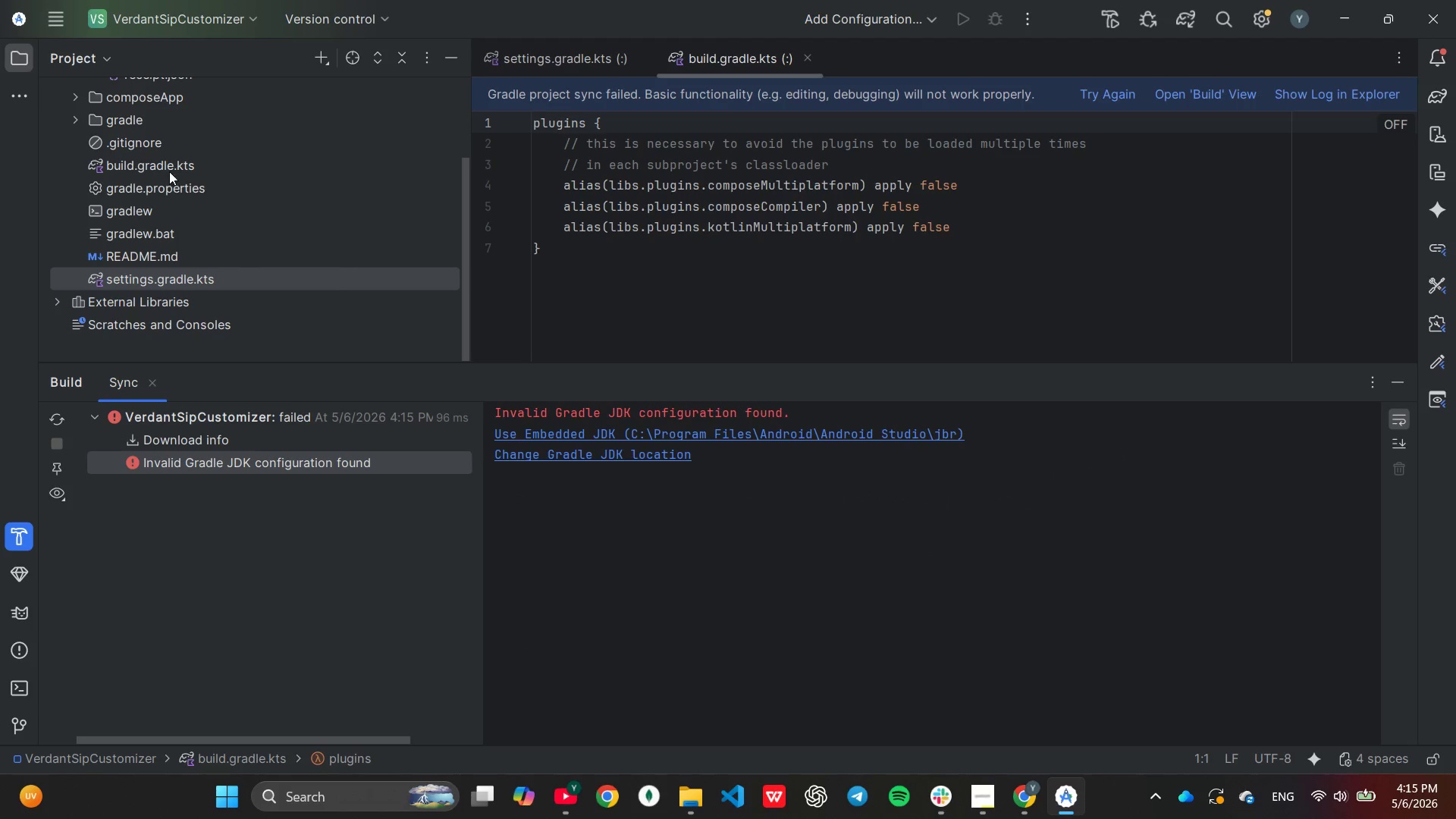 
double_click([169, 162])
 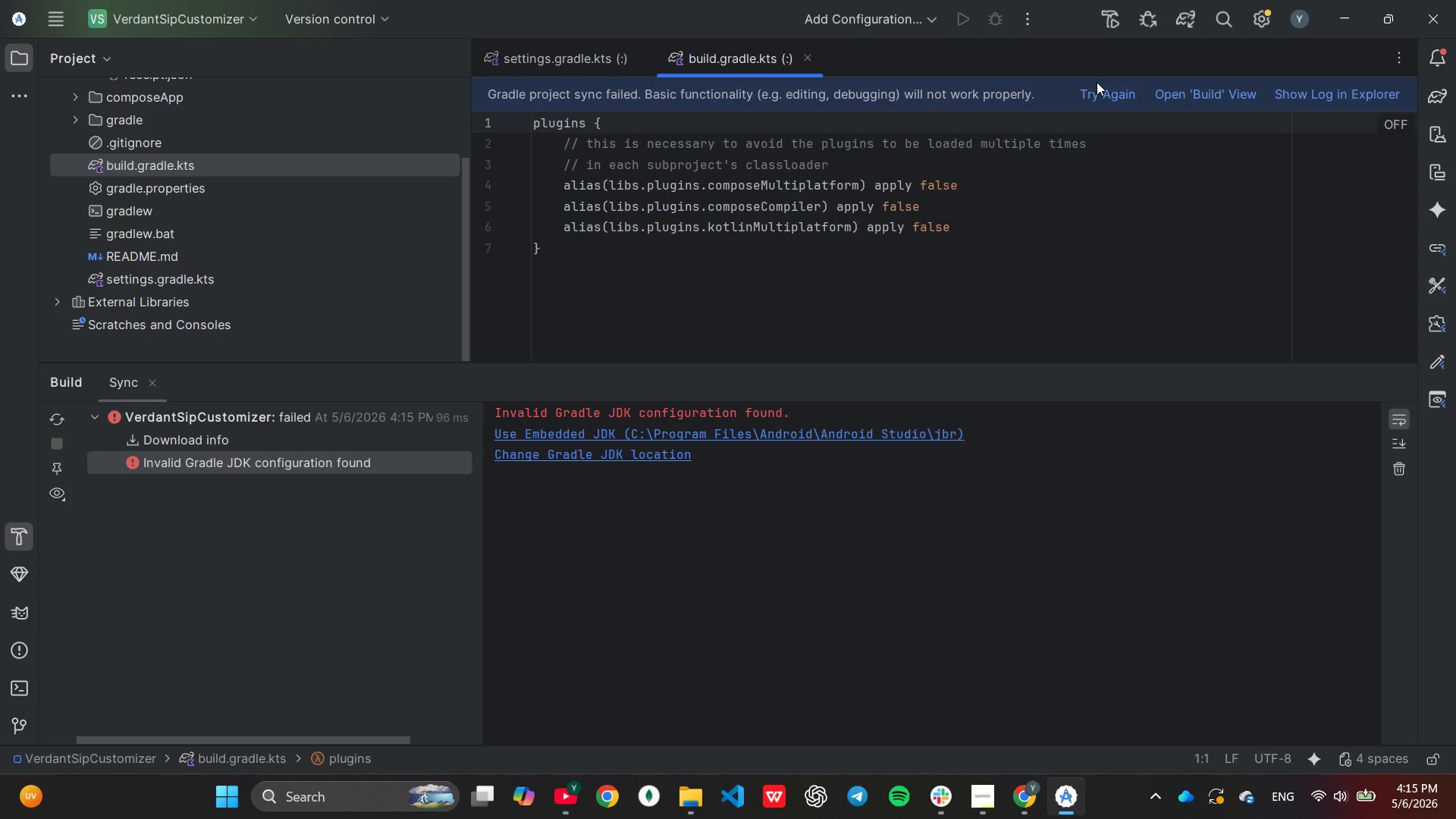 
left_click([1098, 86])
 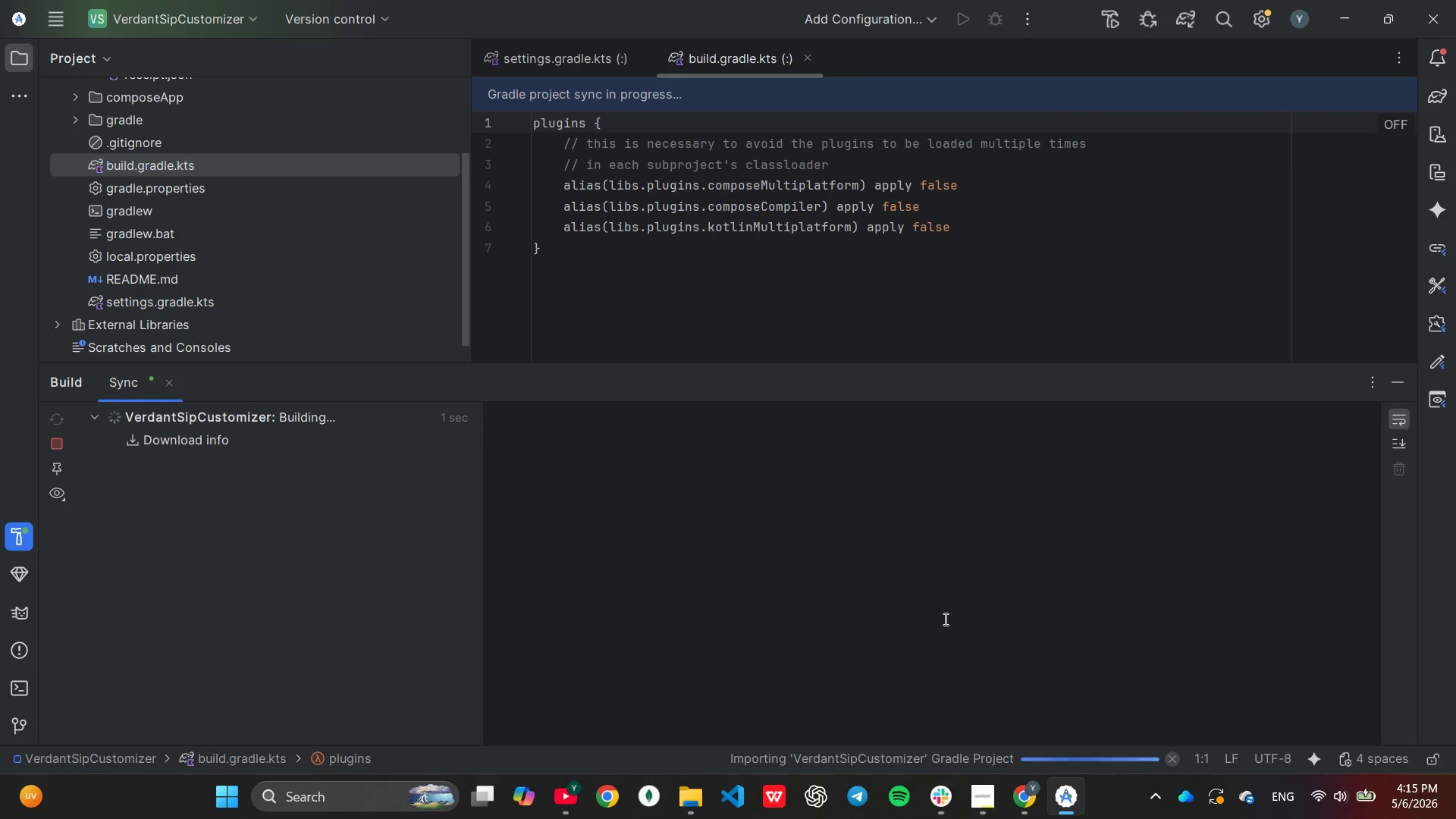 
scroll: coordinate [944, 619], scroll_direction: up, amount: 1.0
 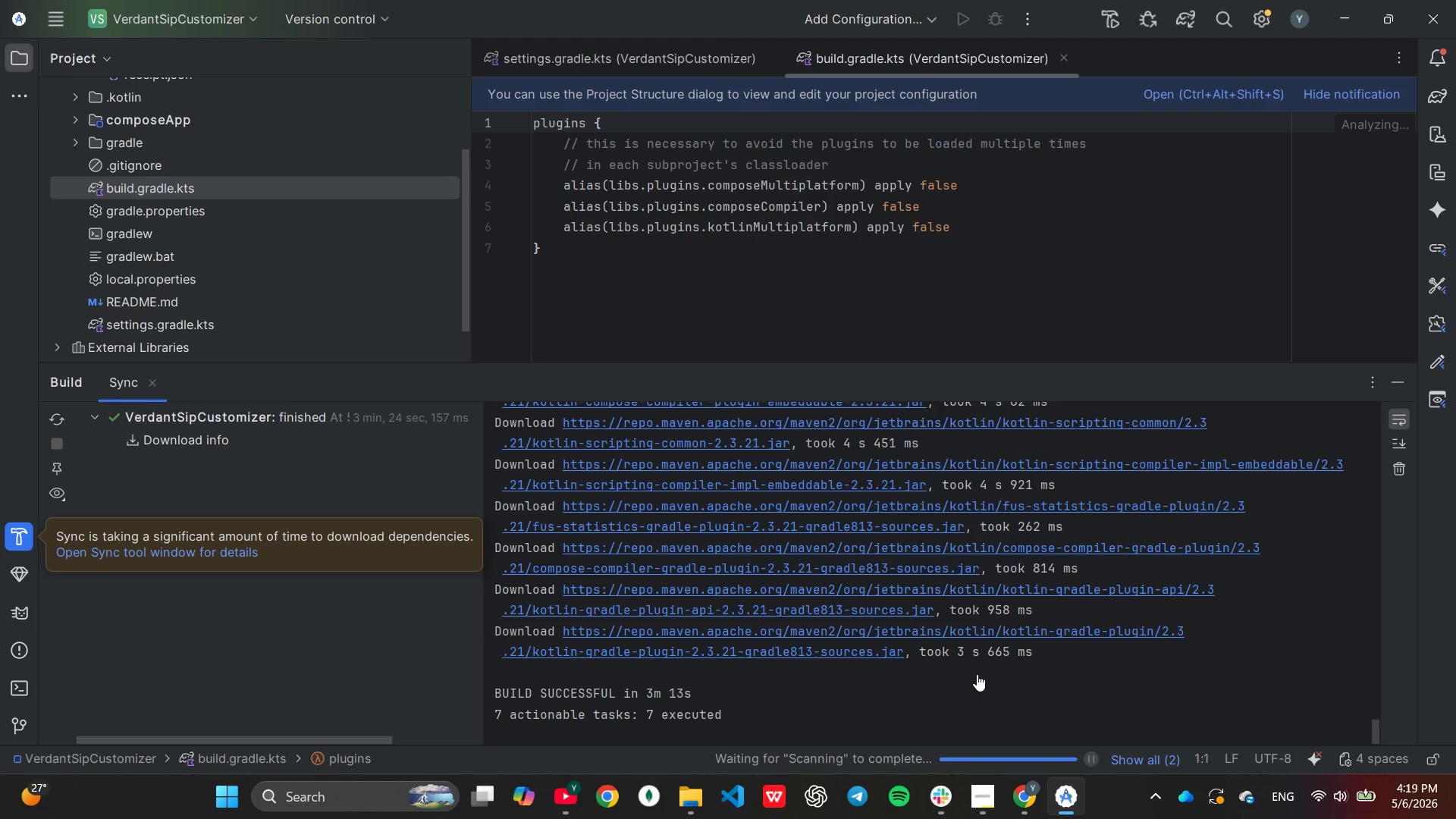 
wait(228.82)
 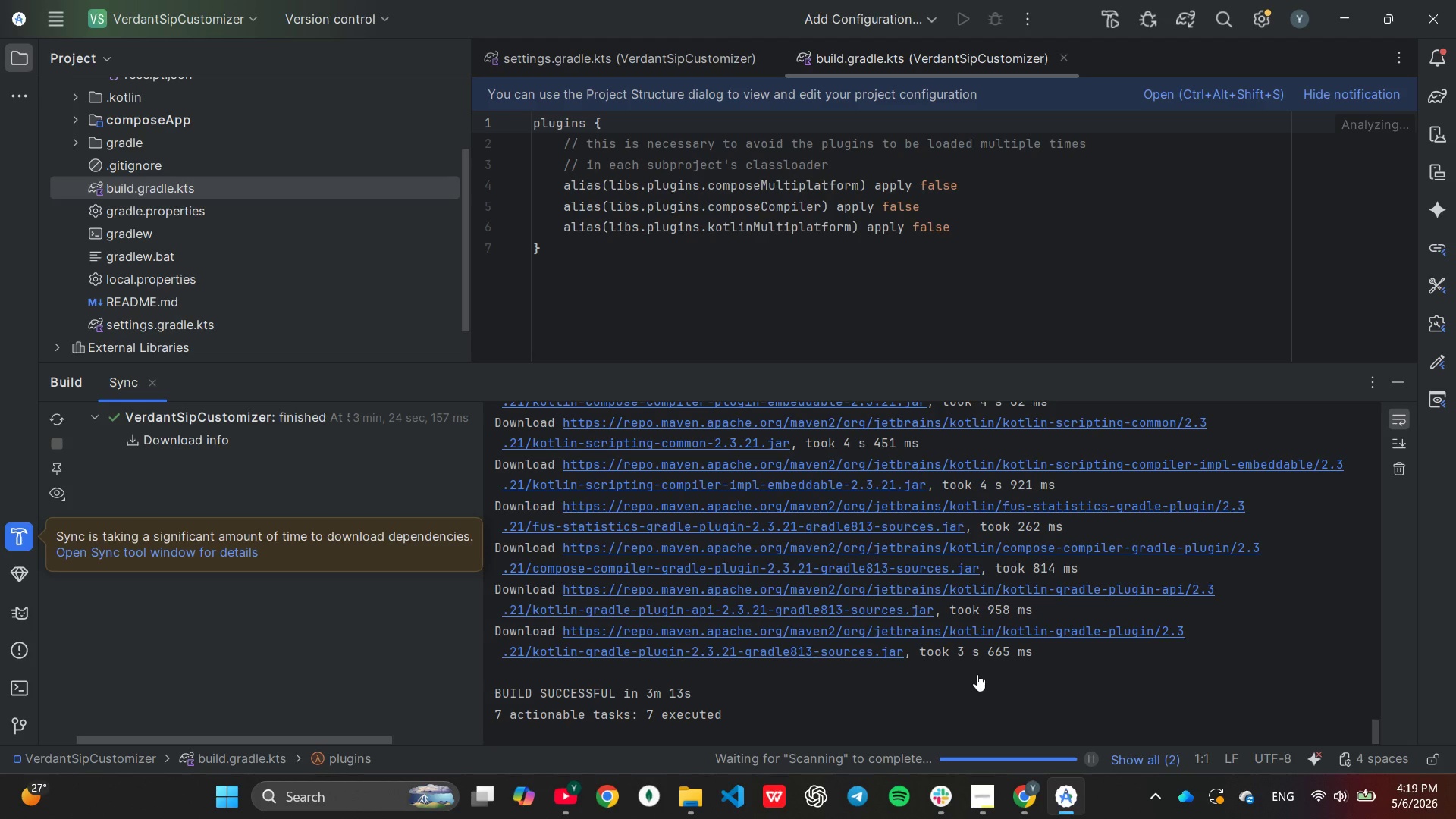 
left_click_drag(start_coordinate=[1018, 363], to_coordinate=[1030, 519])
 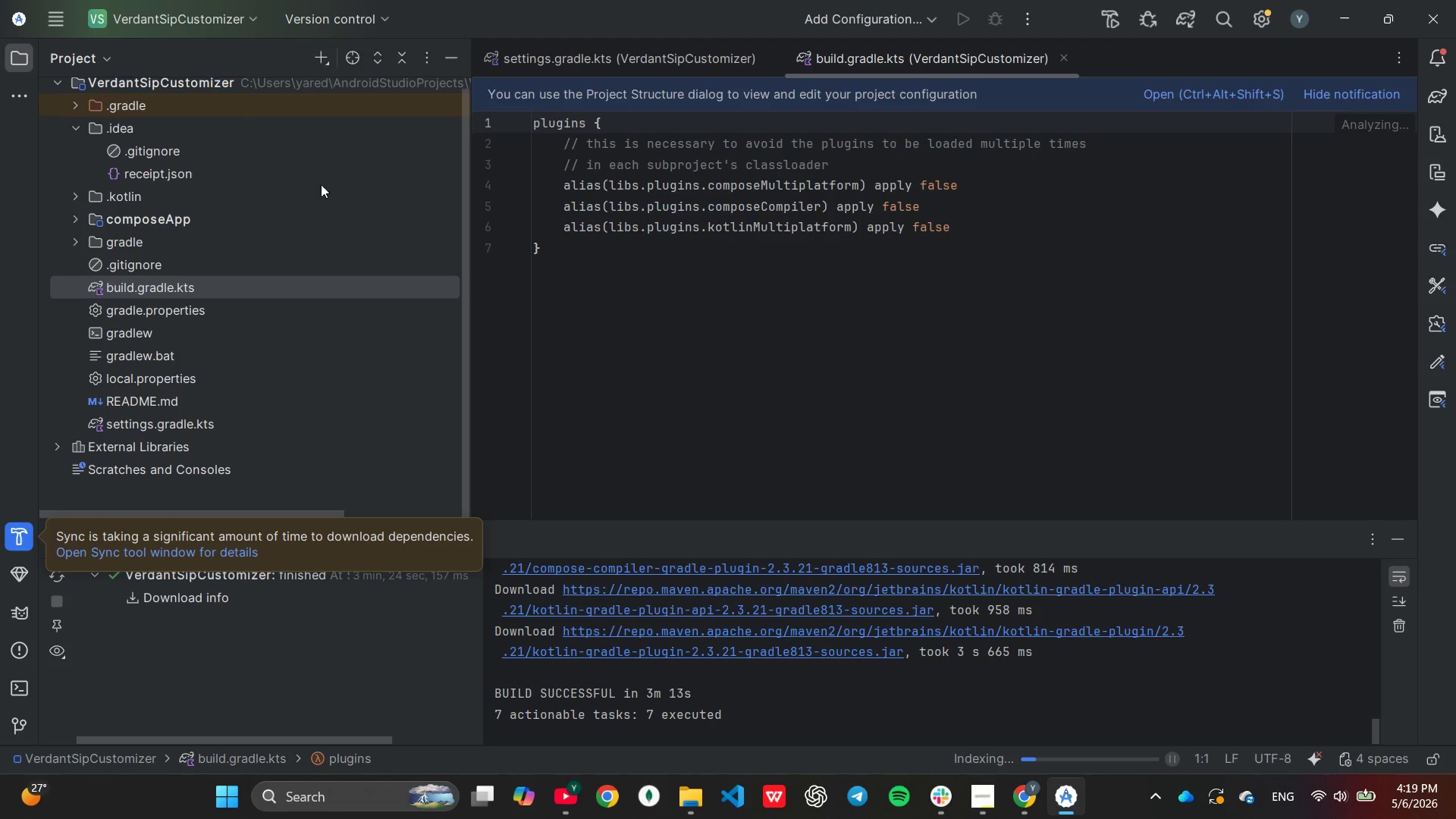 
scroll: coordinate [321, 184], scroll_direction: up, amount: 5.0
 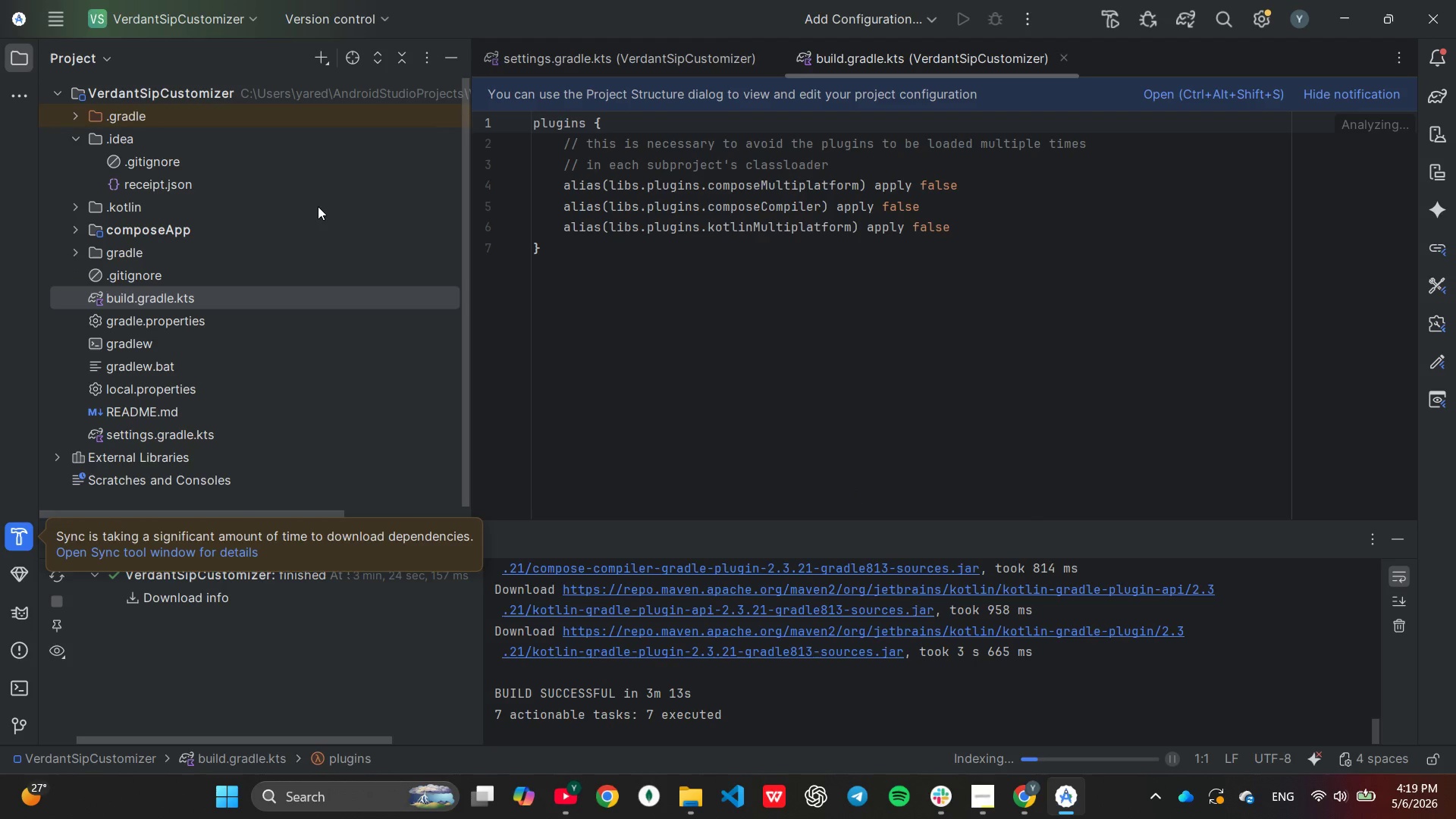 
left_click([77, 136])
 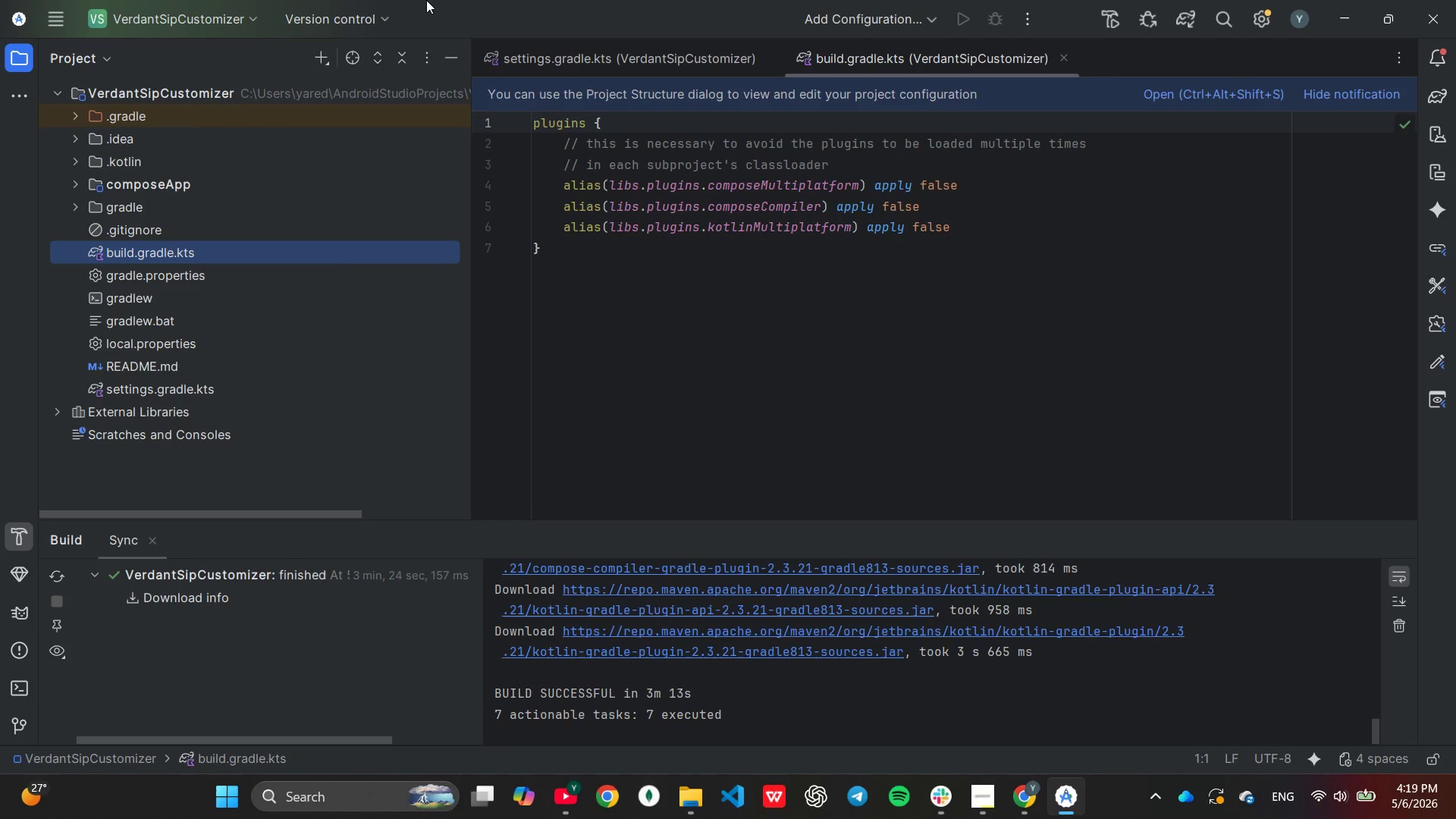 
wait(26.89)
 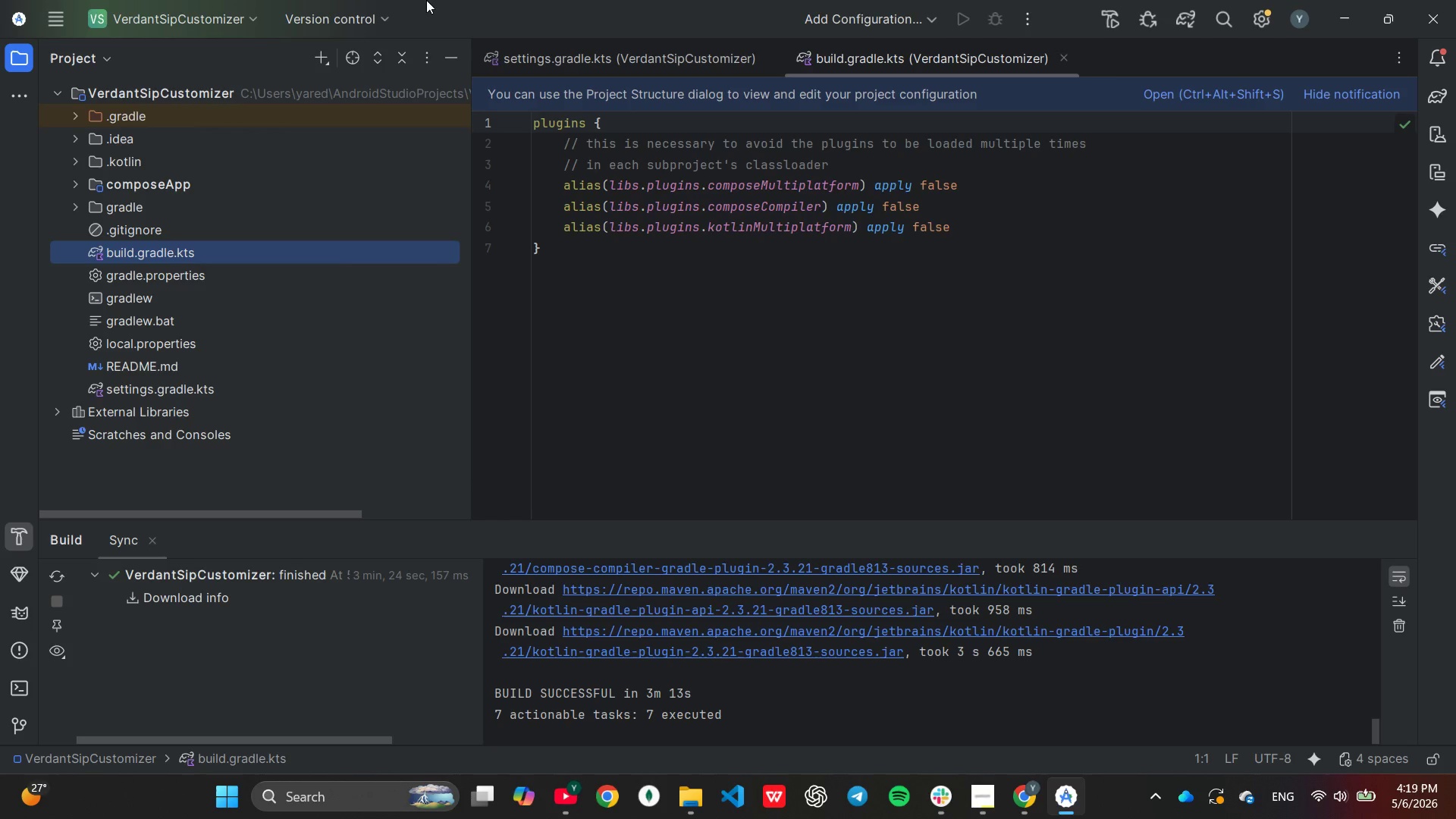 
scroll: coordinate [86, 215], scroll_direction: up, amount: 2.0
 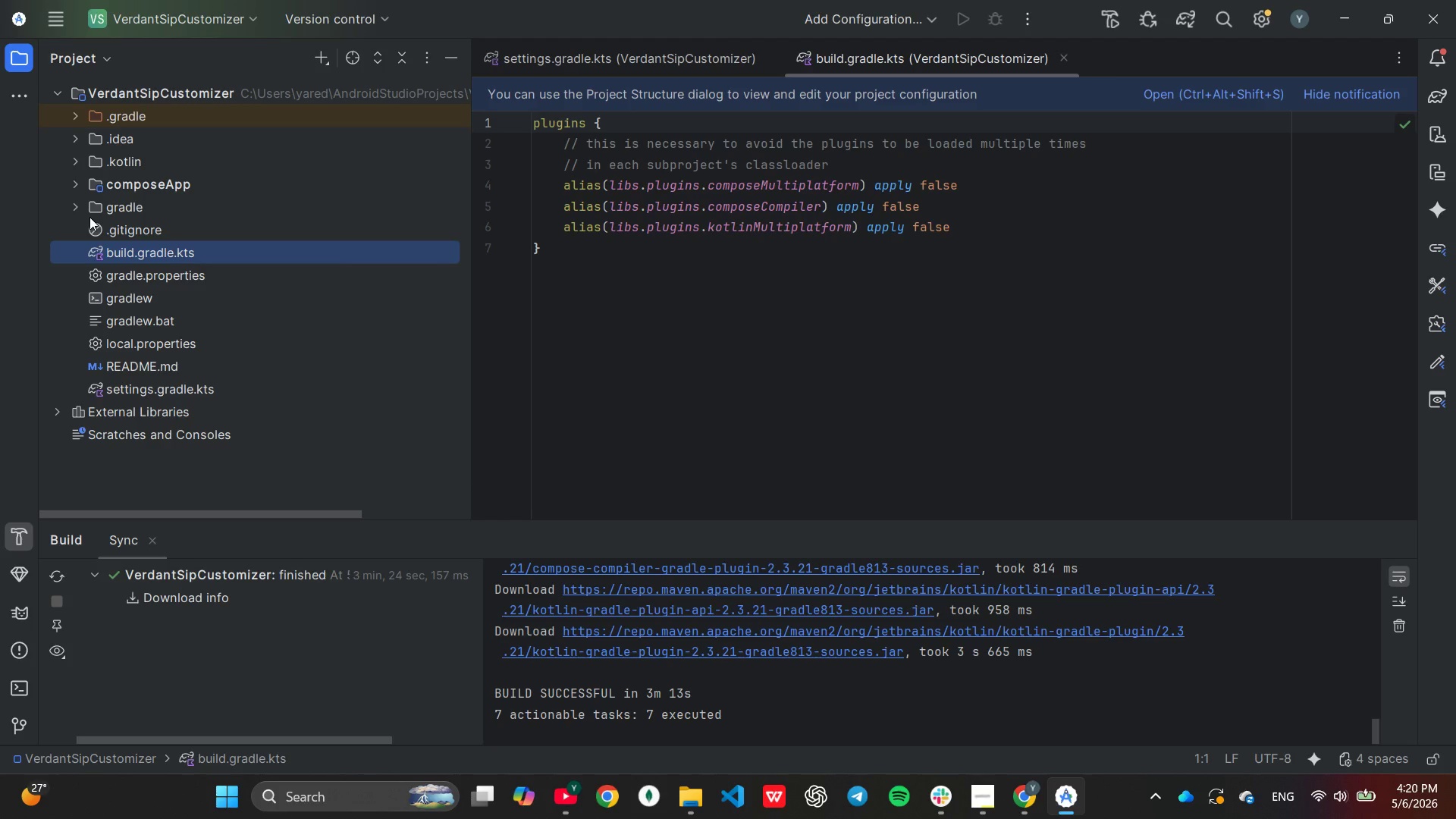 
wait(6.58)
 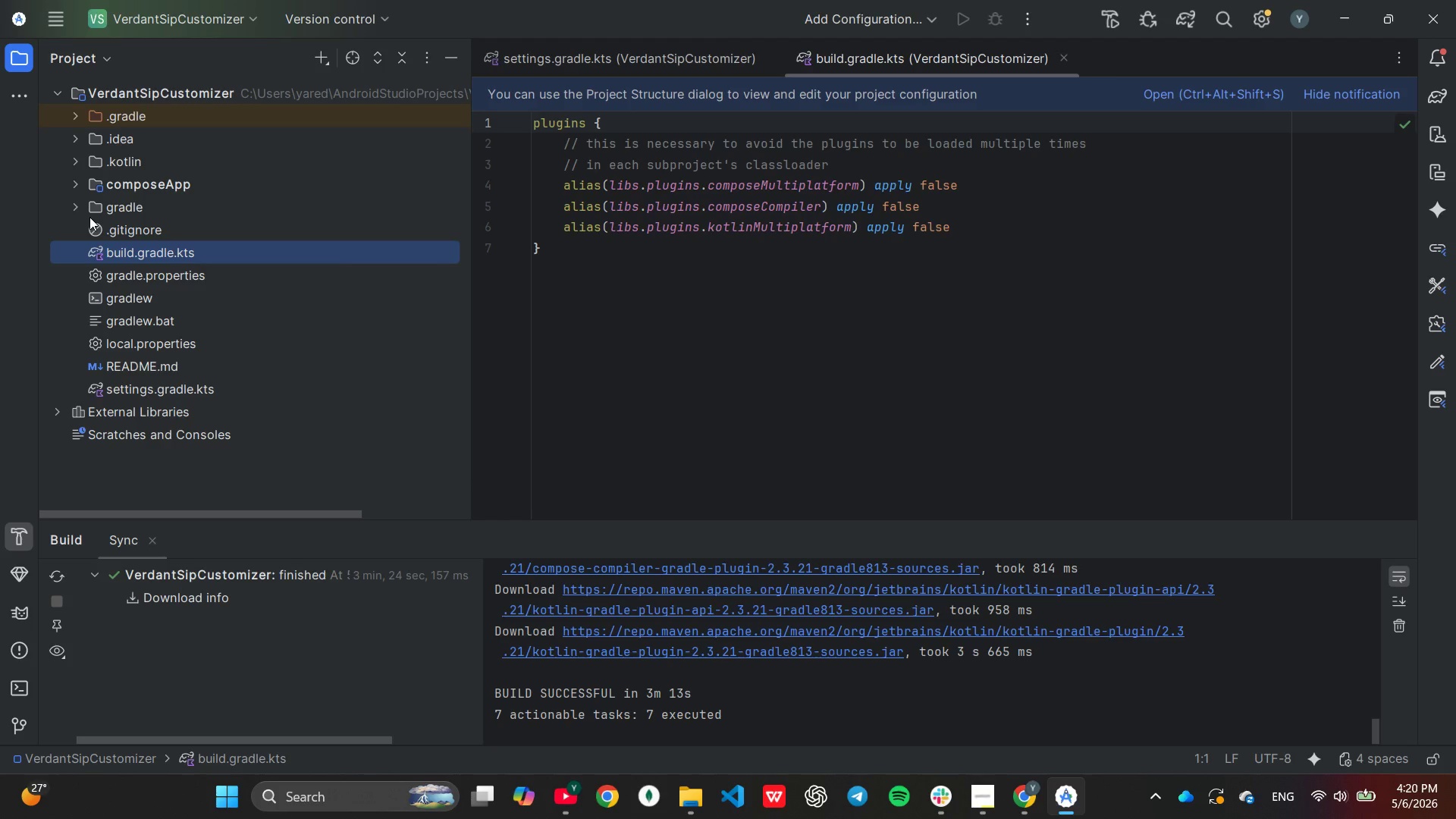 
left_click([72, 183])
 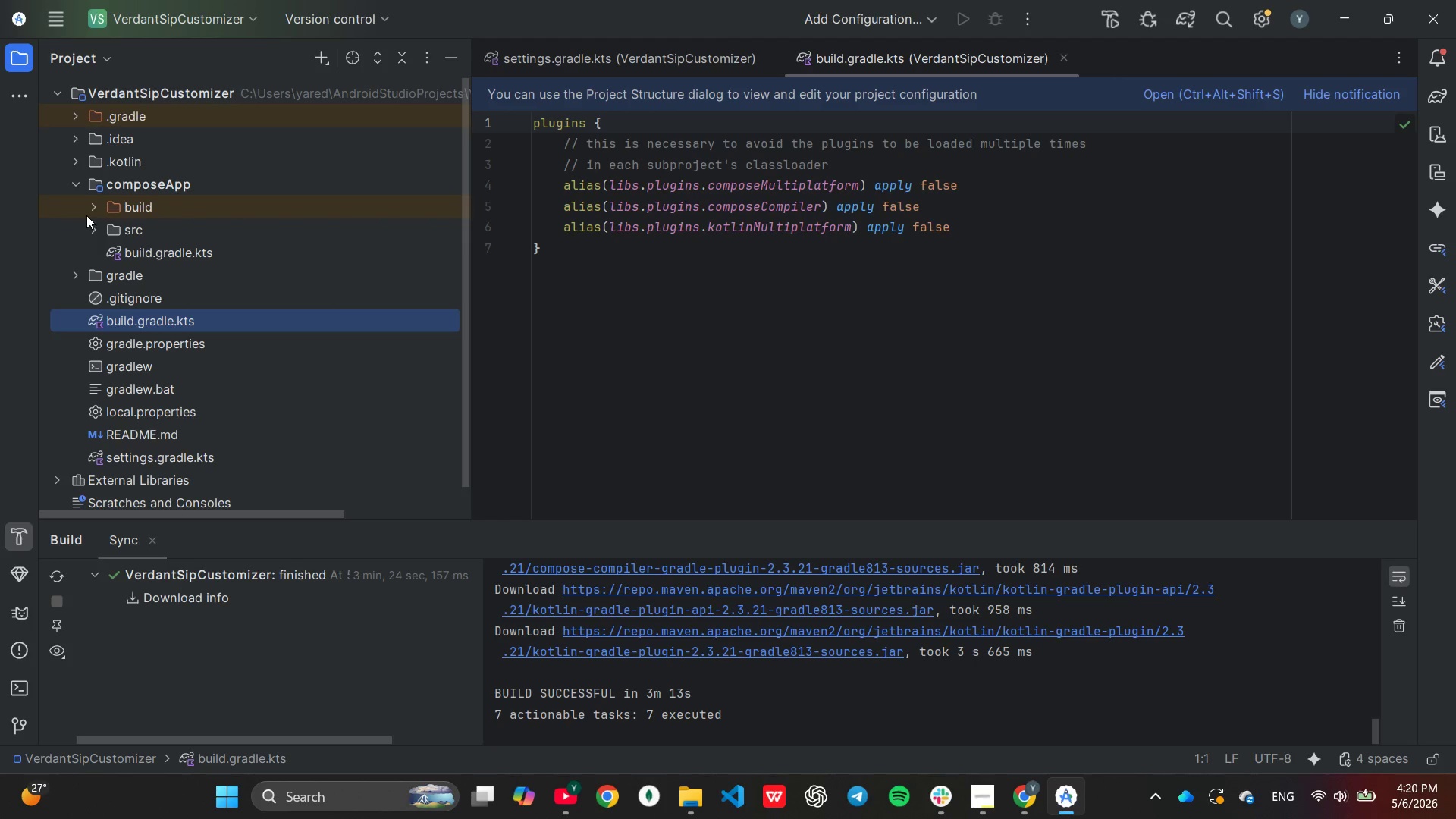 
left_click([93, 232])
 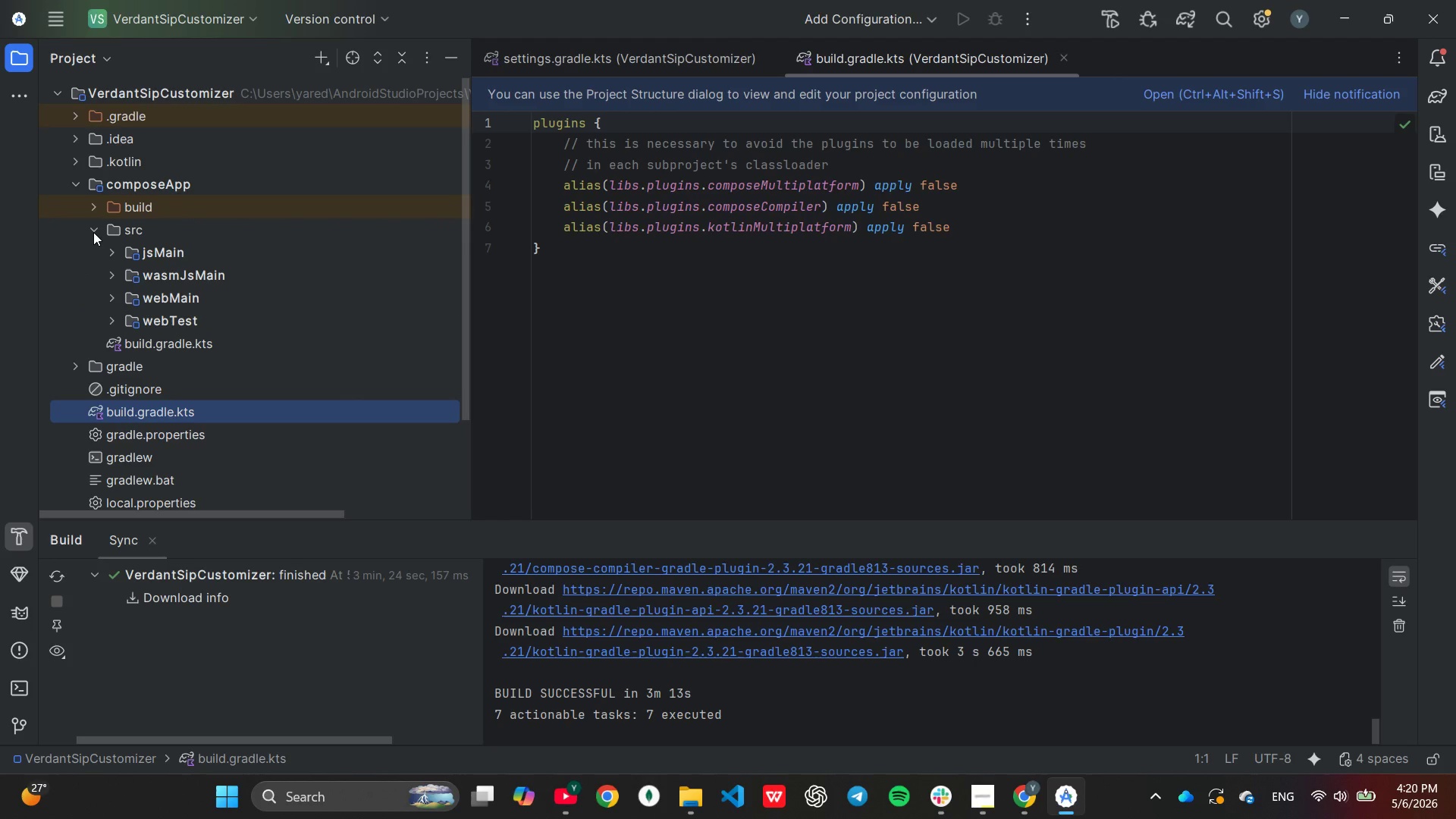 
wait(8.56)
 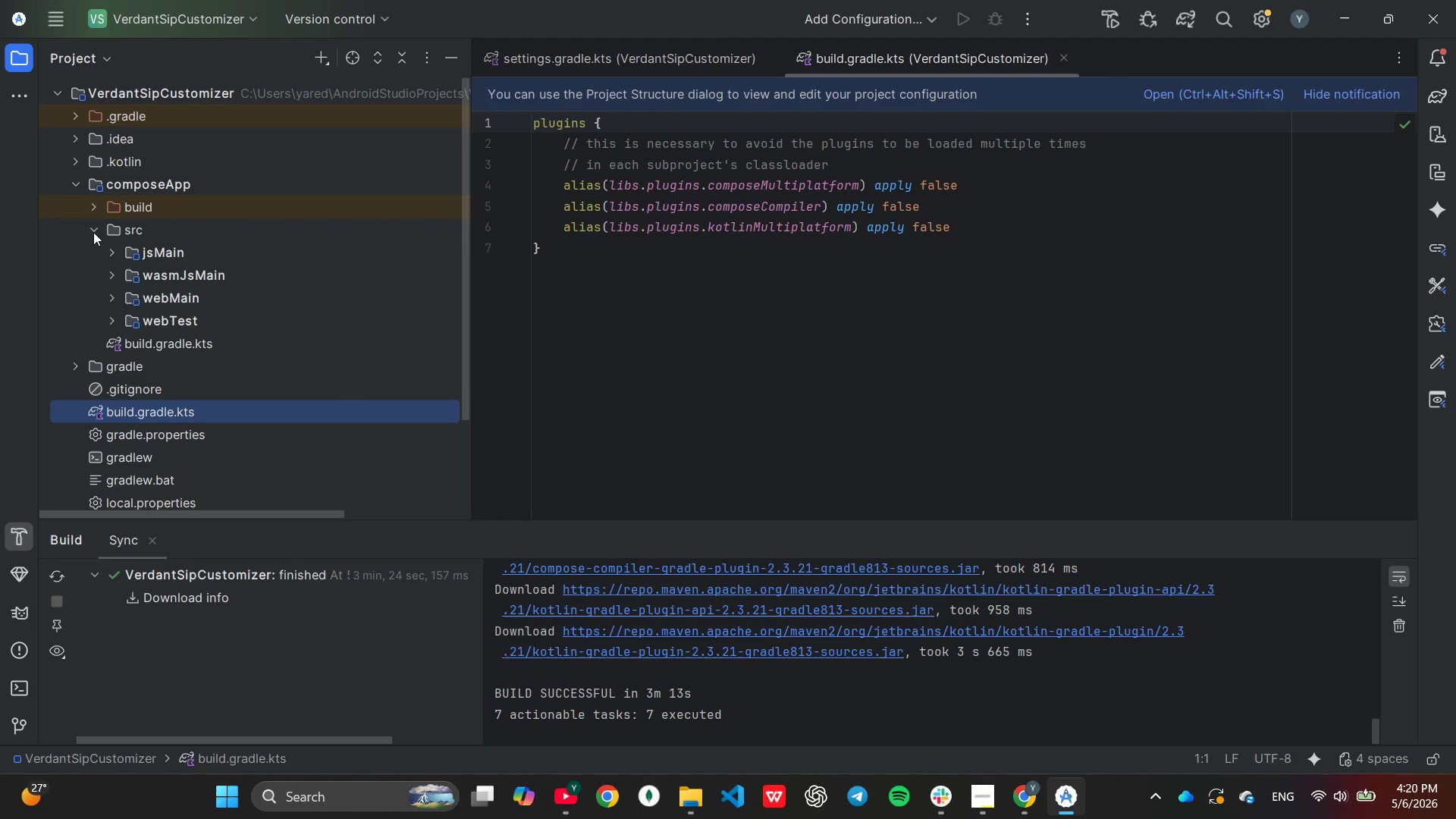 
left_click([108, 253])
 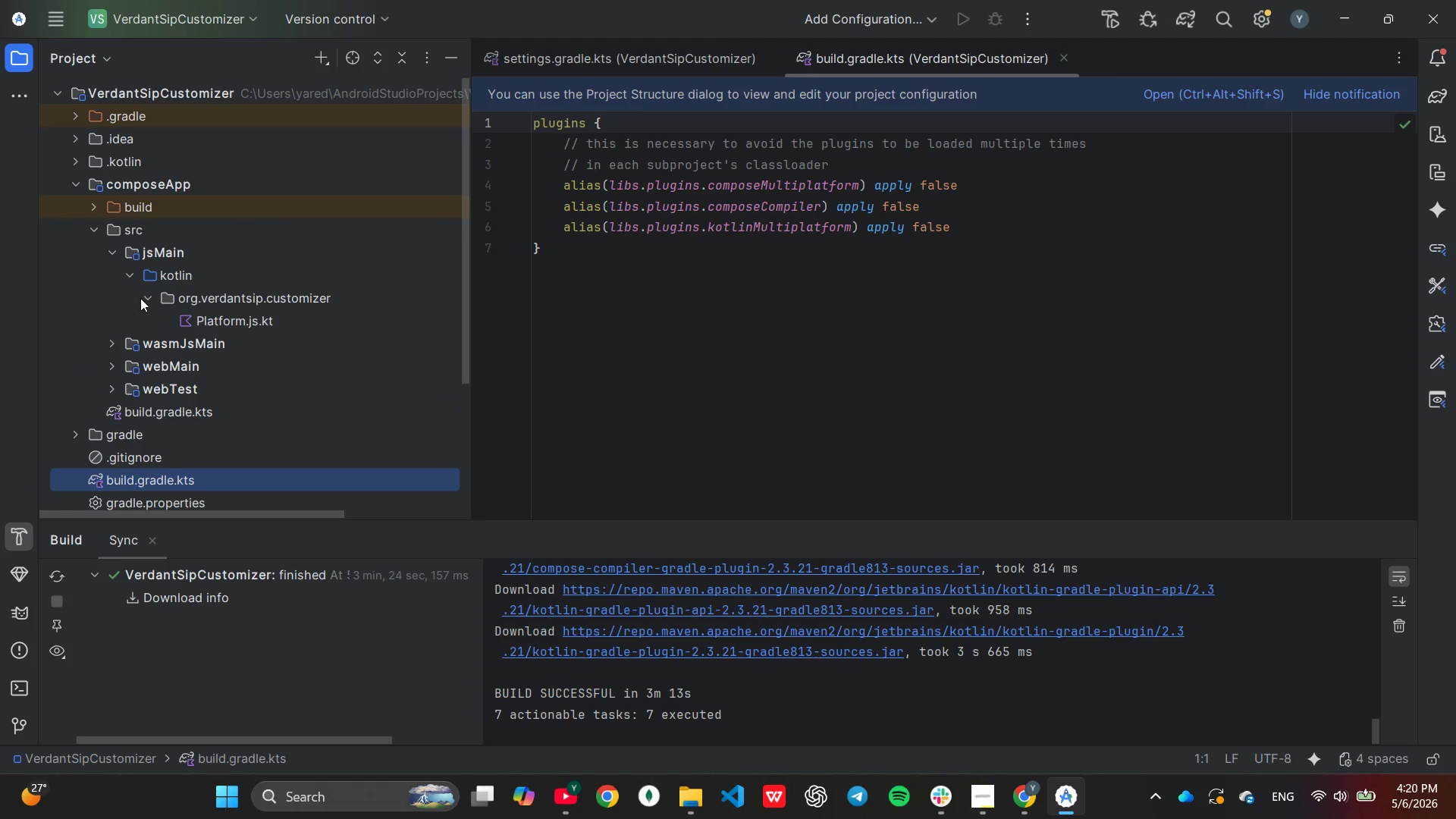 
left_click([146, 297])
 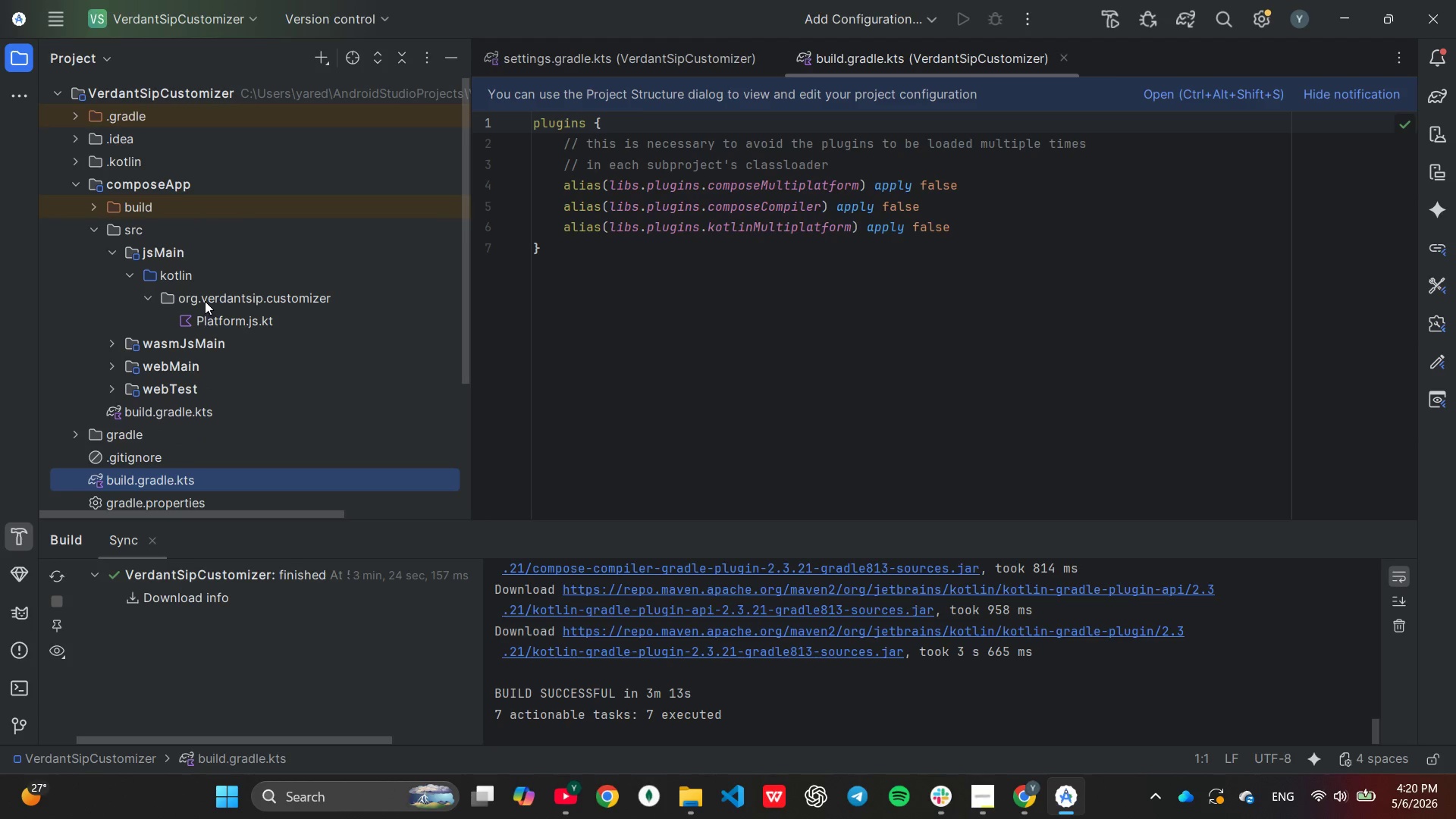 
wait(5.3)
 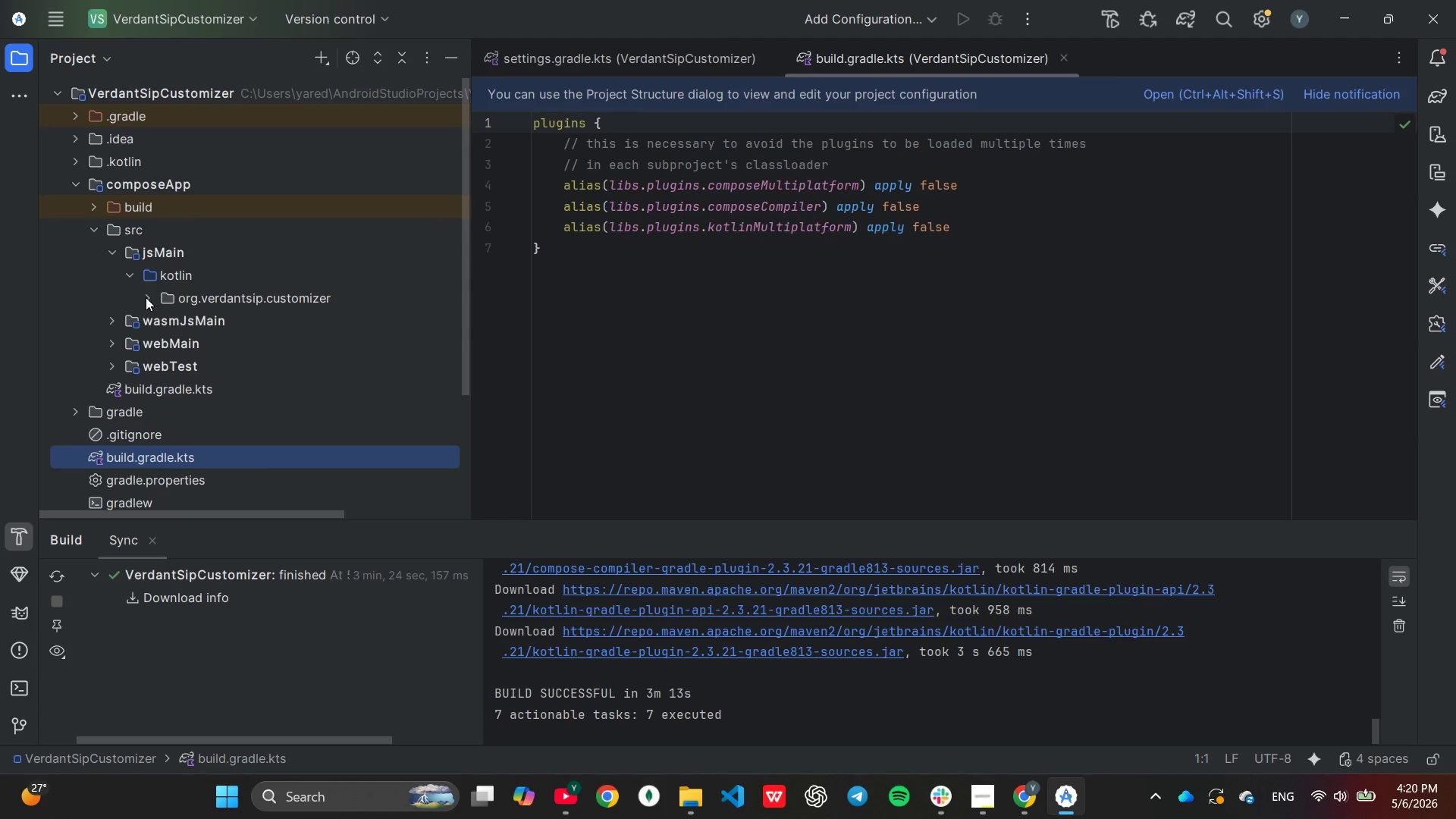 
left_click([26, 689])
 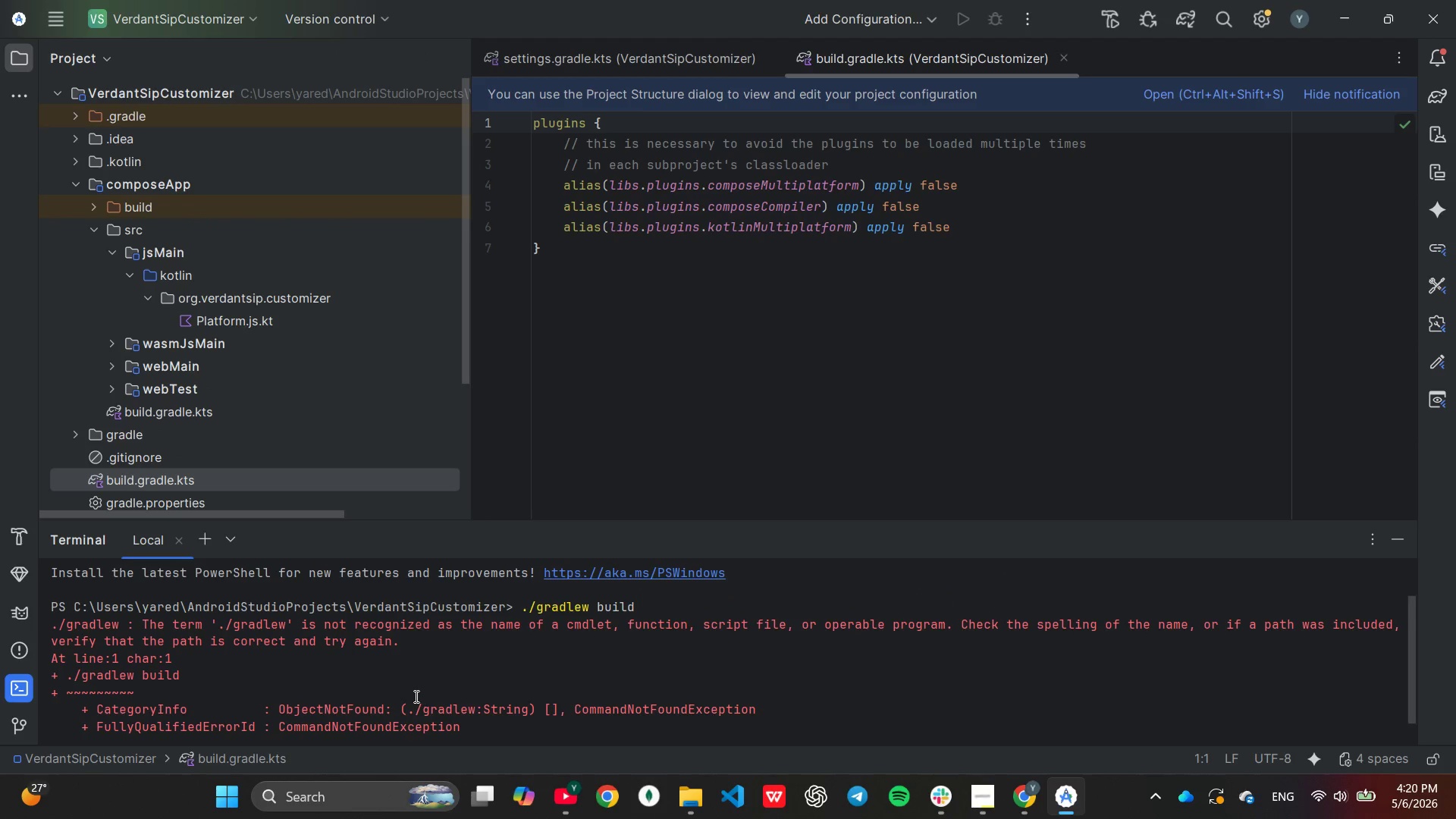 
scroll: coordinate [655, 698], scroll_direction: down, amount: 11.0
 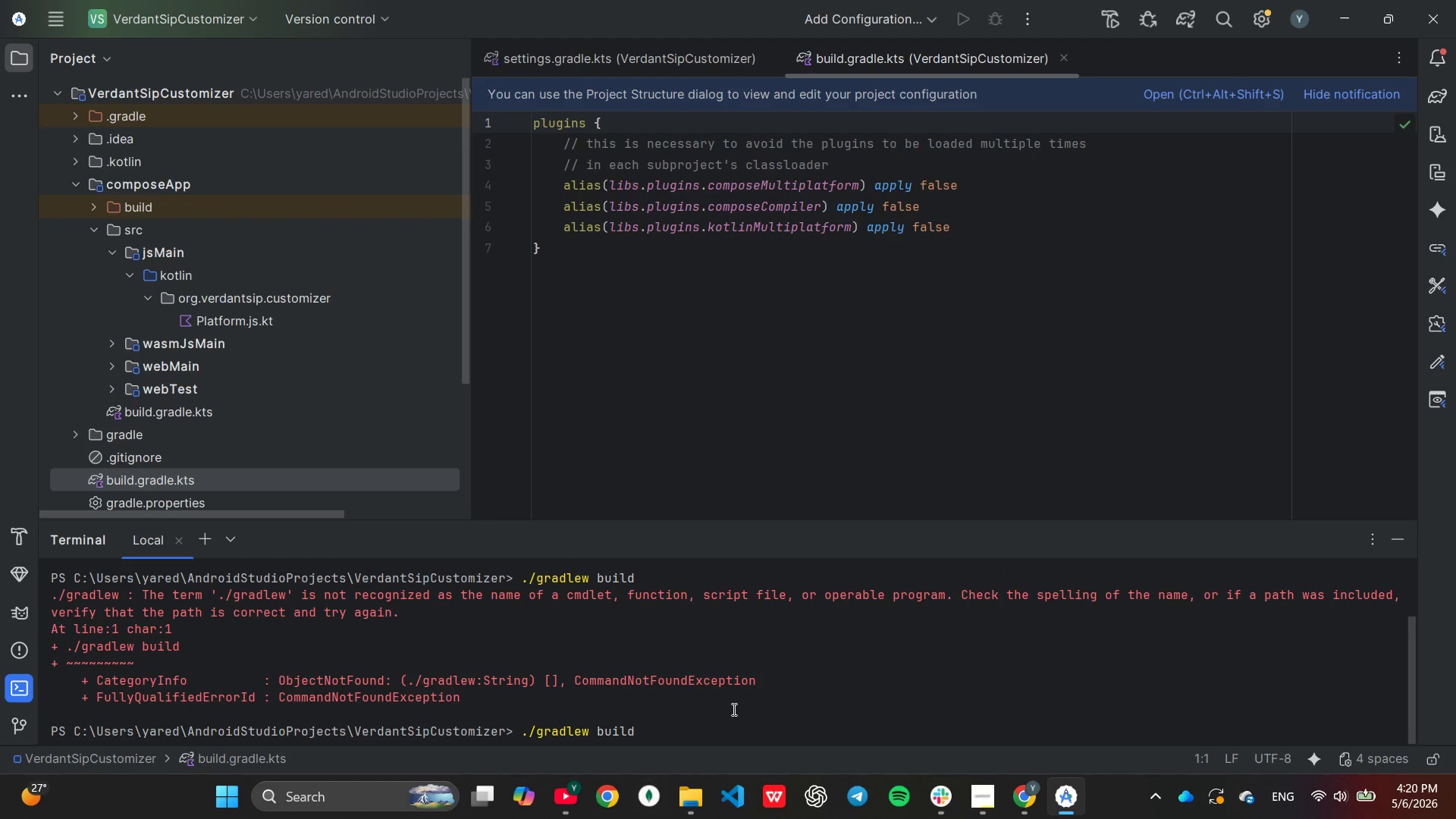 
key(ArrowDown)
 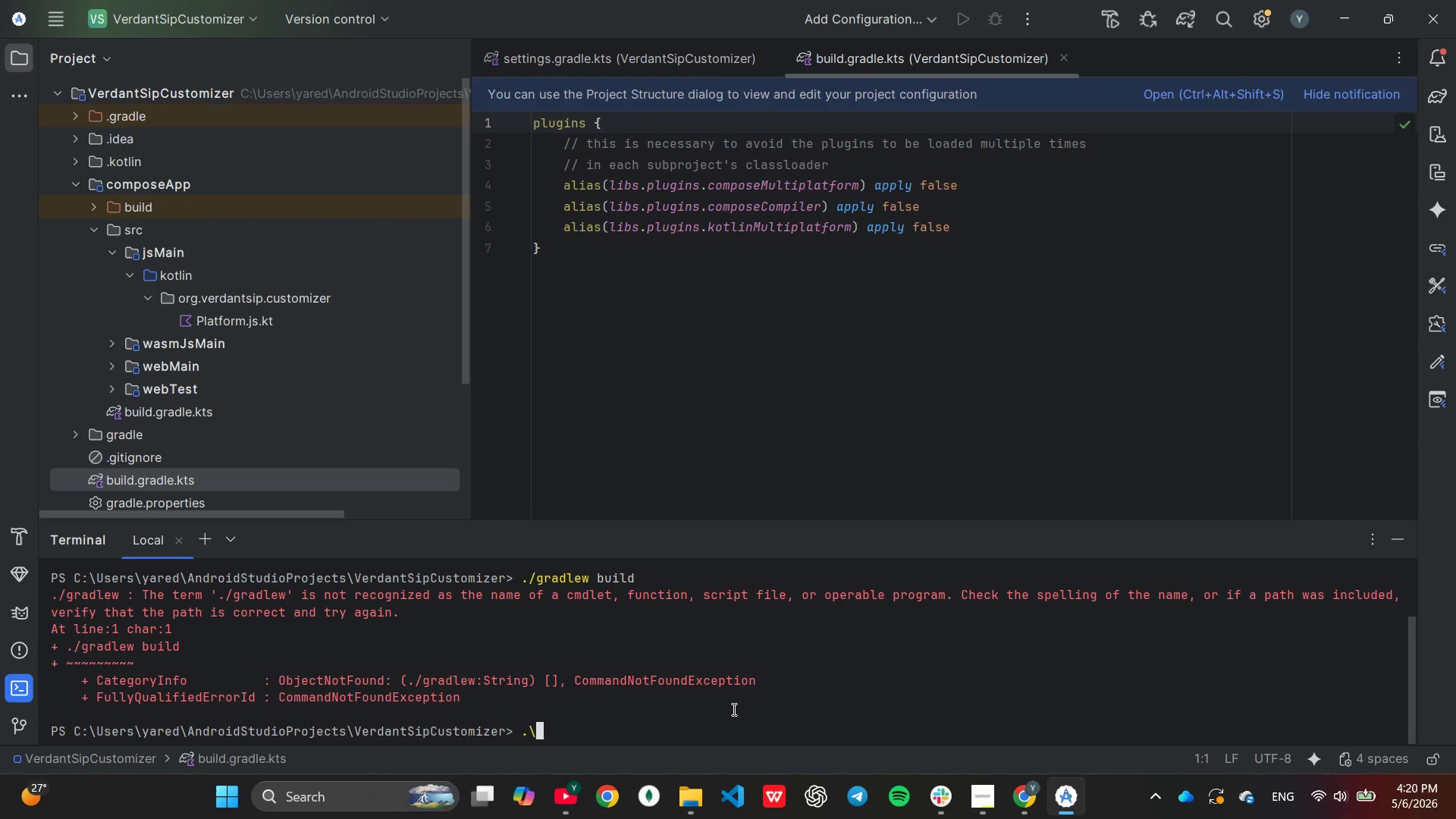 
key(ArrowDown)
 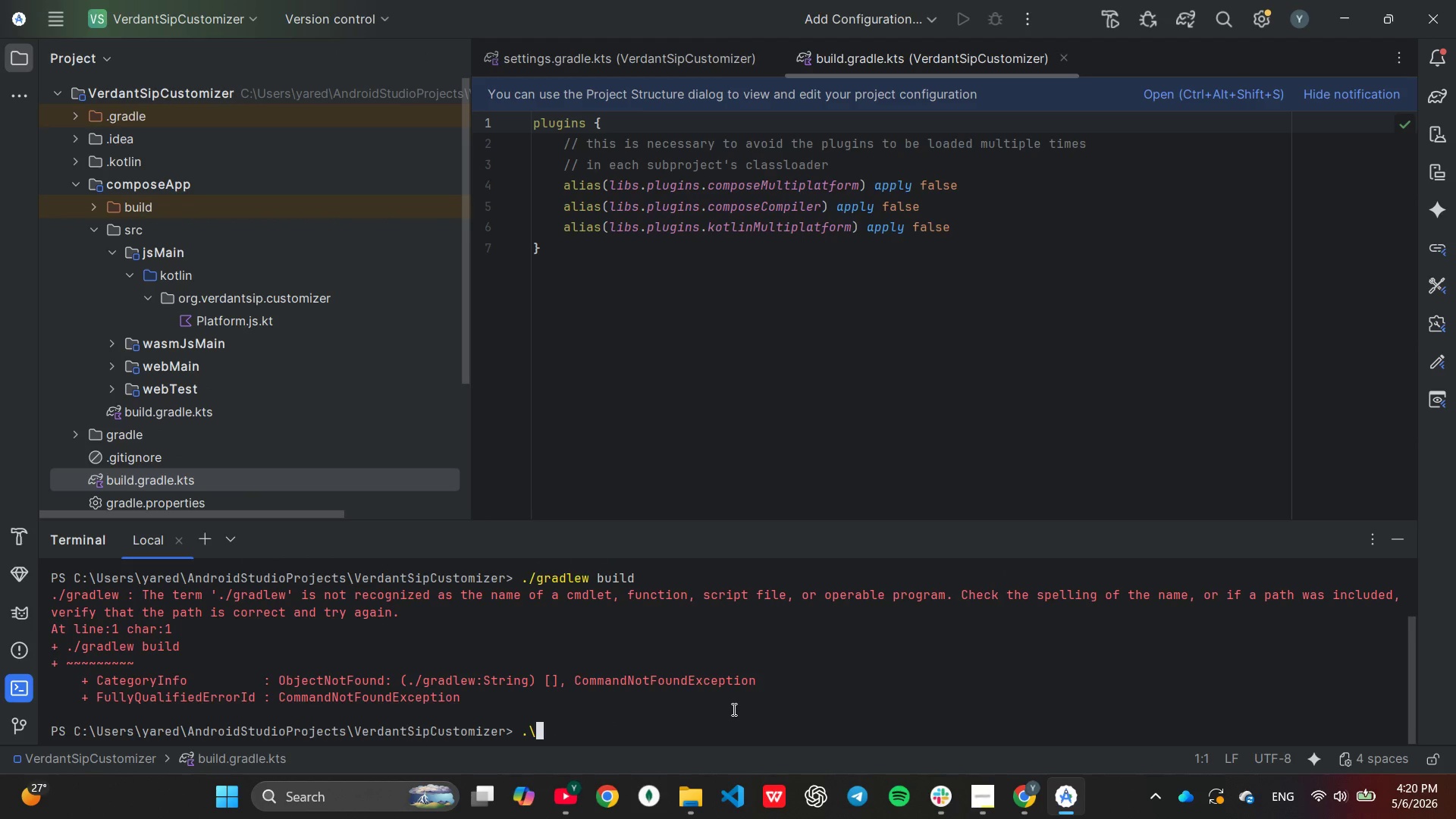 
key(Backspace)
key(Backspace)
key(Backspace)
type(clear)
 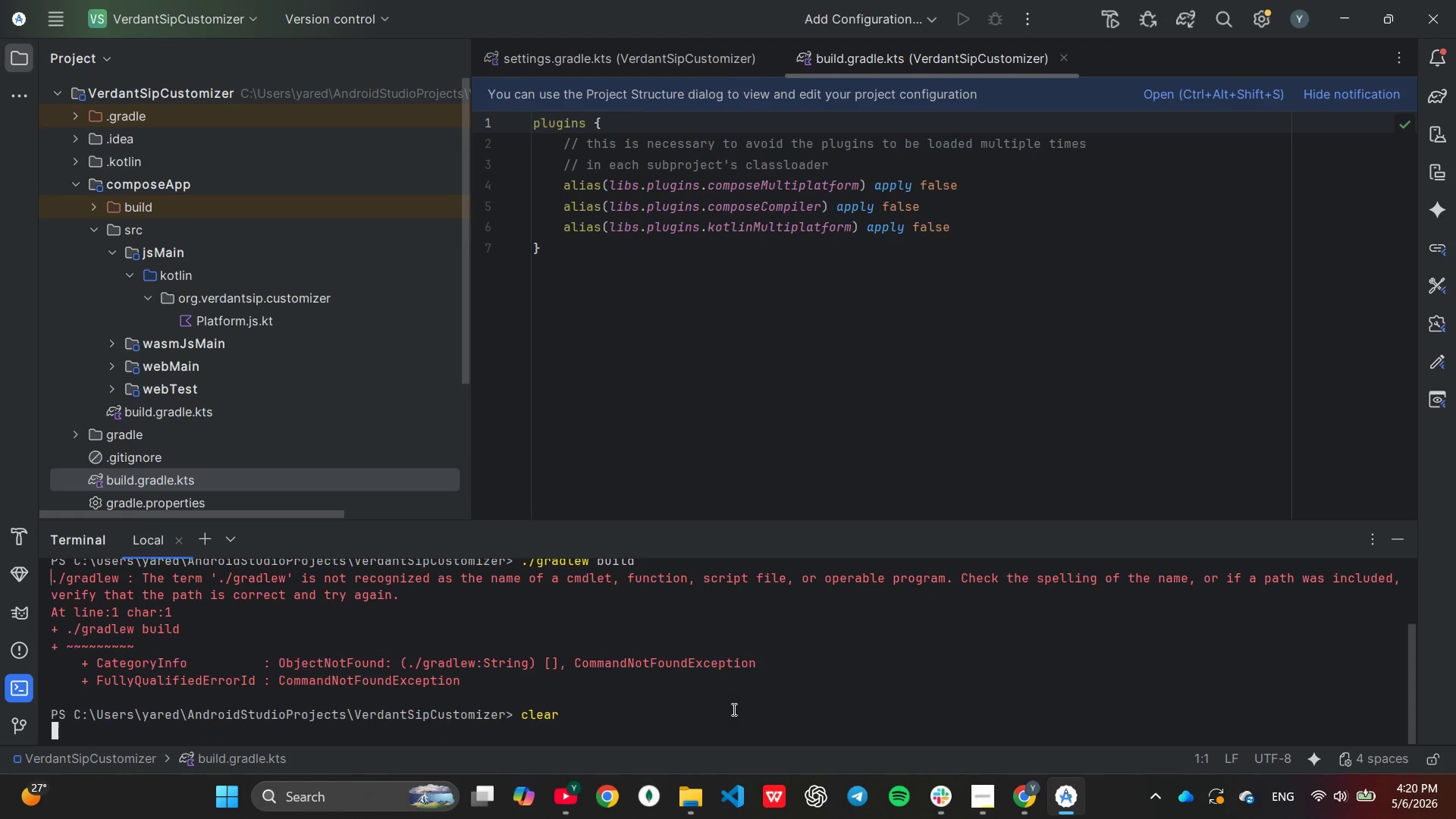 
key(Enter)
 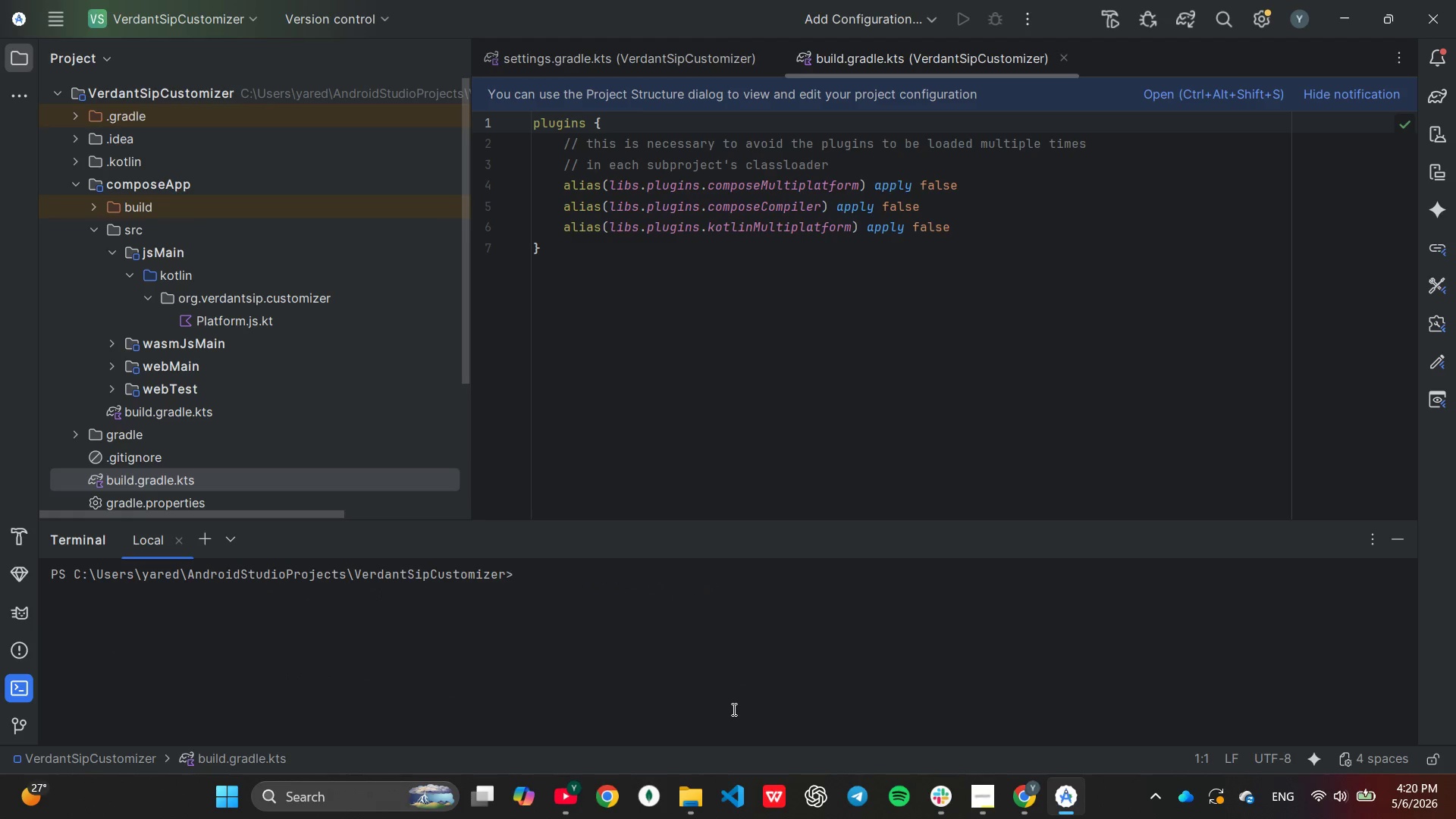 
type(cd com)
key(Tab)
type(s)
key(Tab)
type(j)
key(Tab)
type(ko)
key(Tab)
type(o)
key(Tab)
type(v)
key(Tab)
type(c)
key(Tab)
 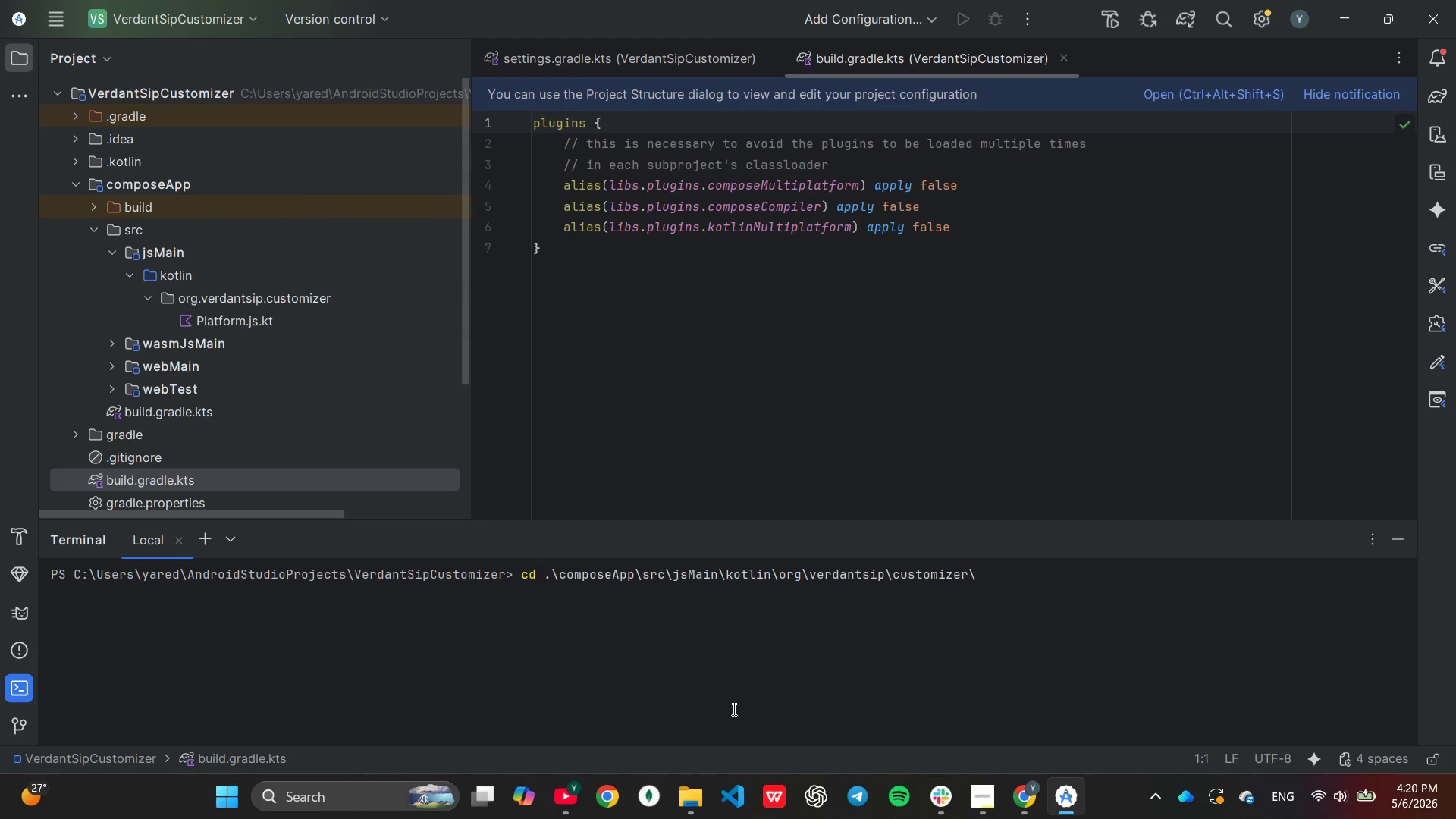 
key(Enter)
 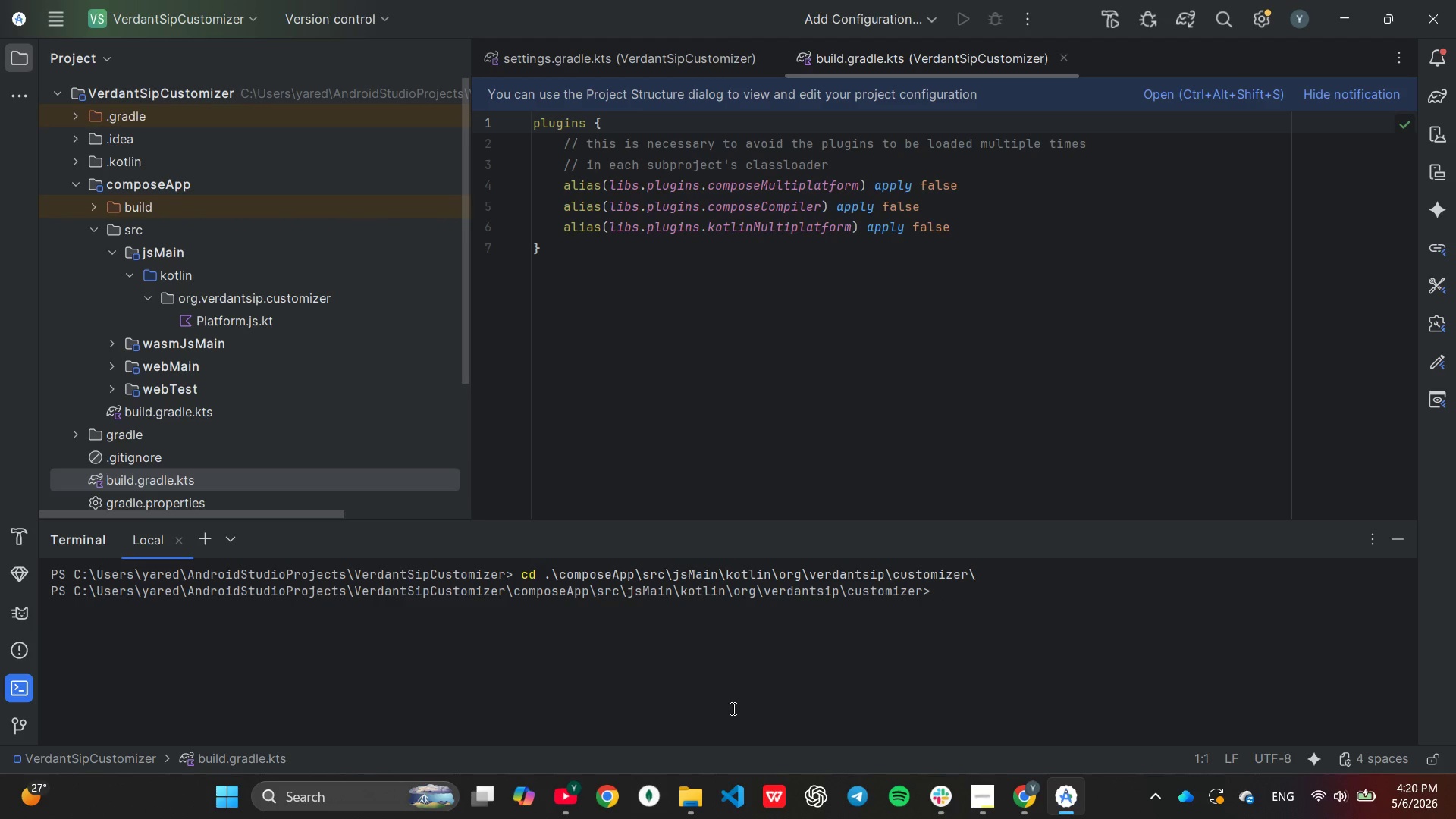 
type(mkdir componens)
key(Backspace)
type(ts, models, styles)
 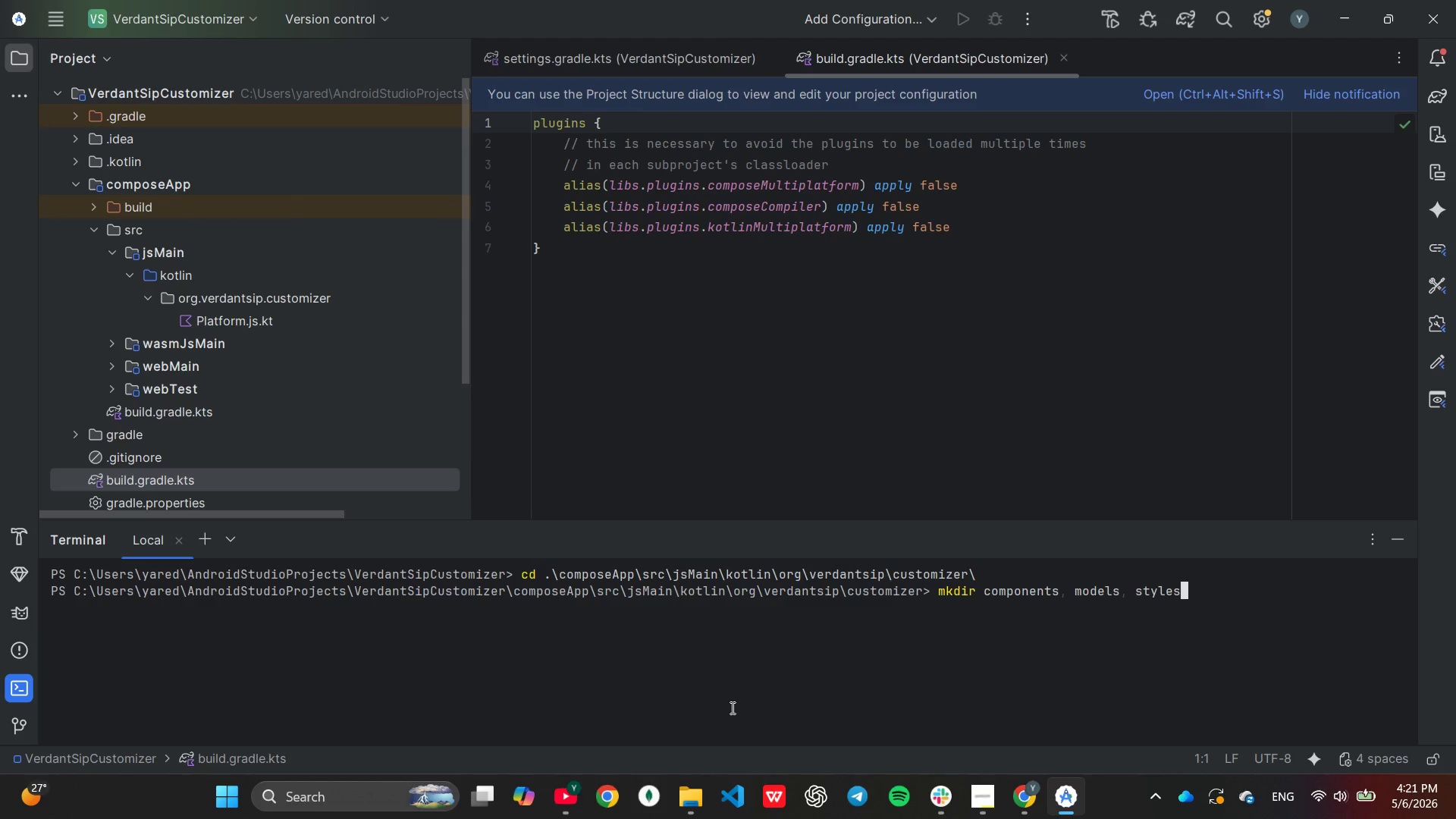 
wait(24.14)
 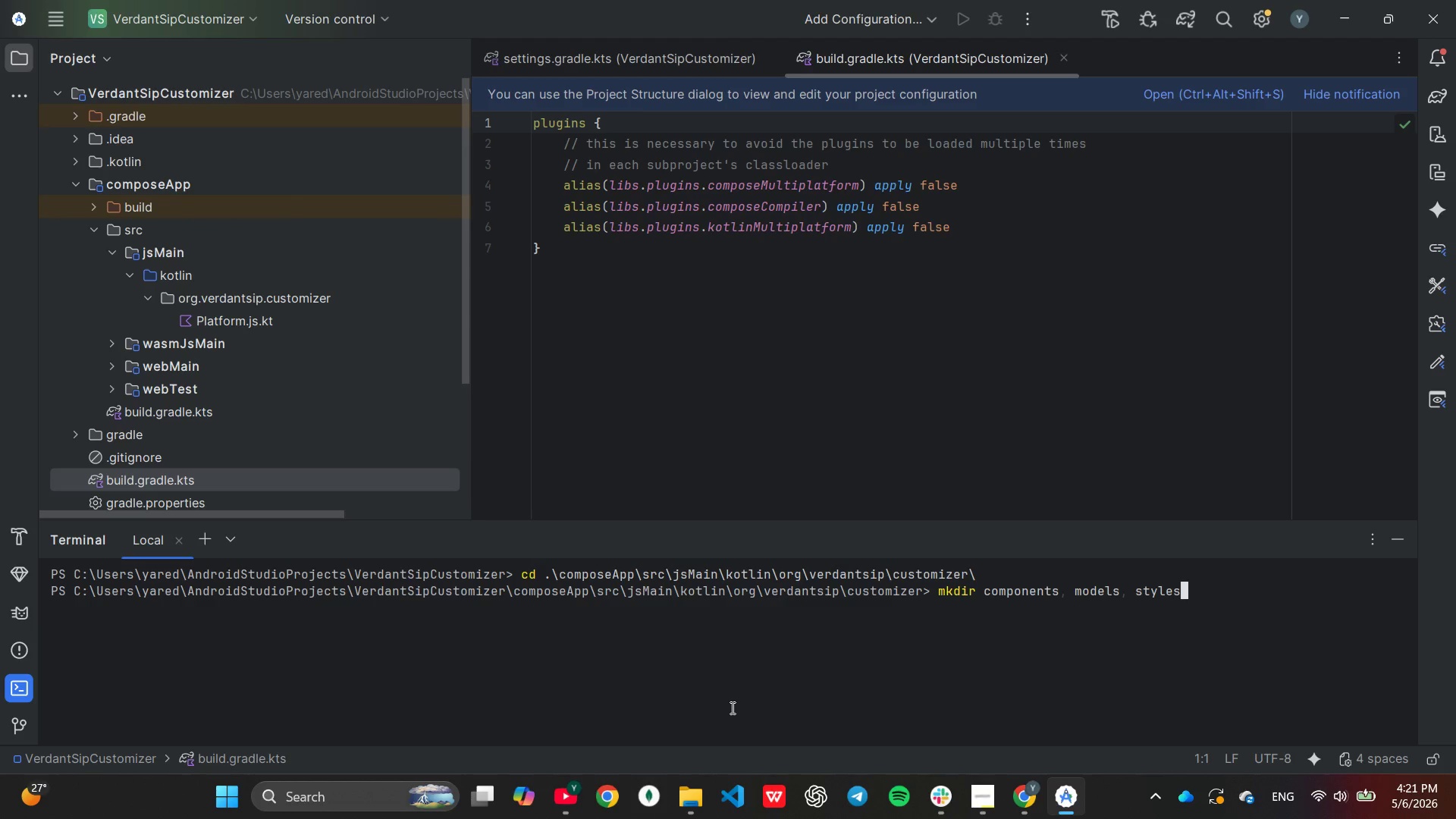 
key(Enter)
 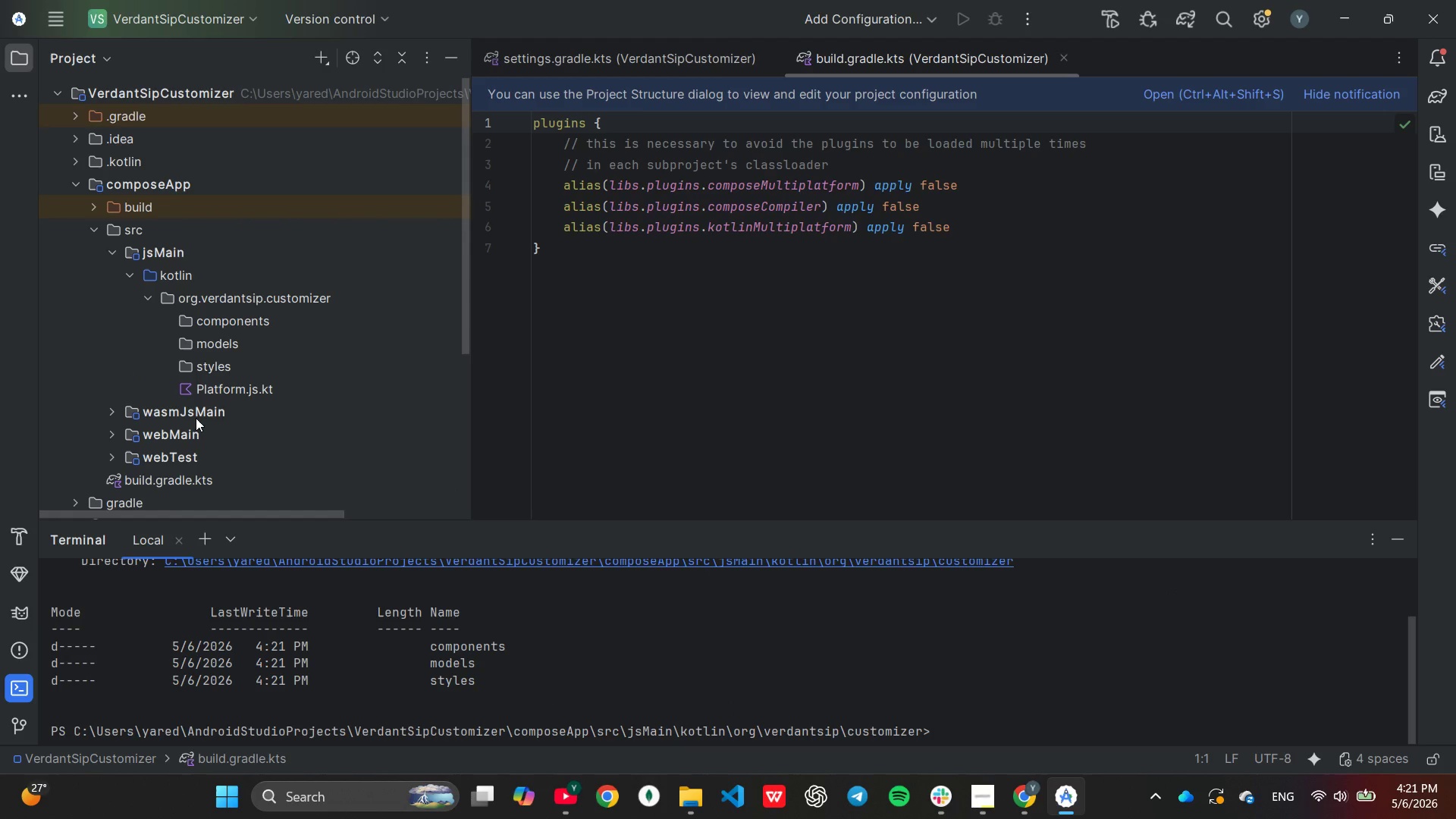 
wait(5.22)
 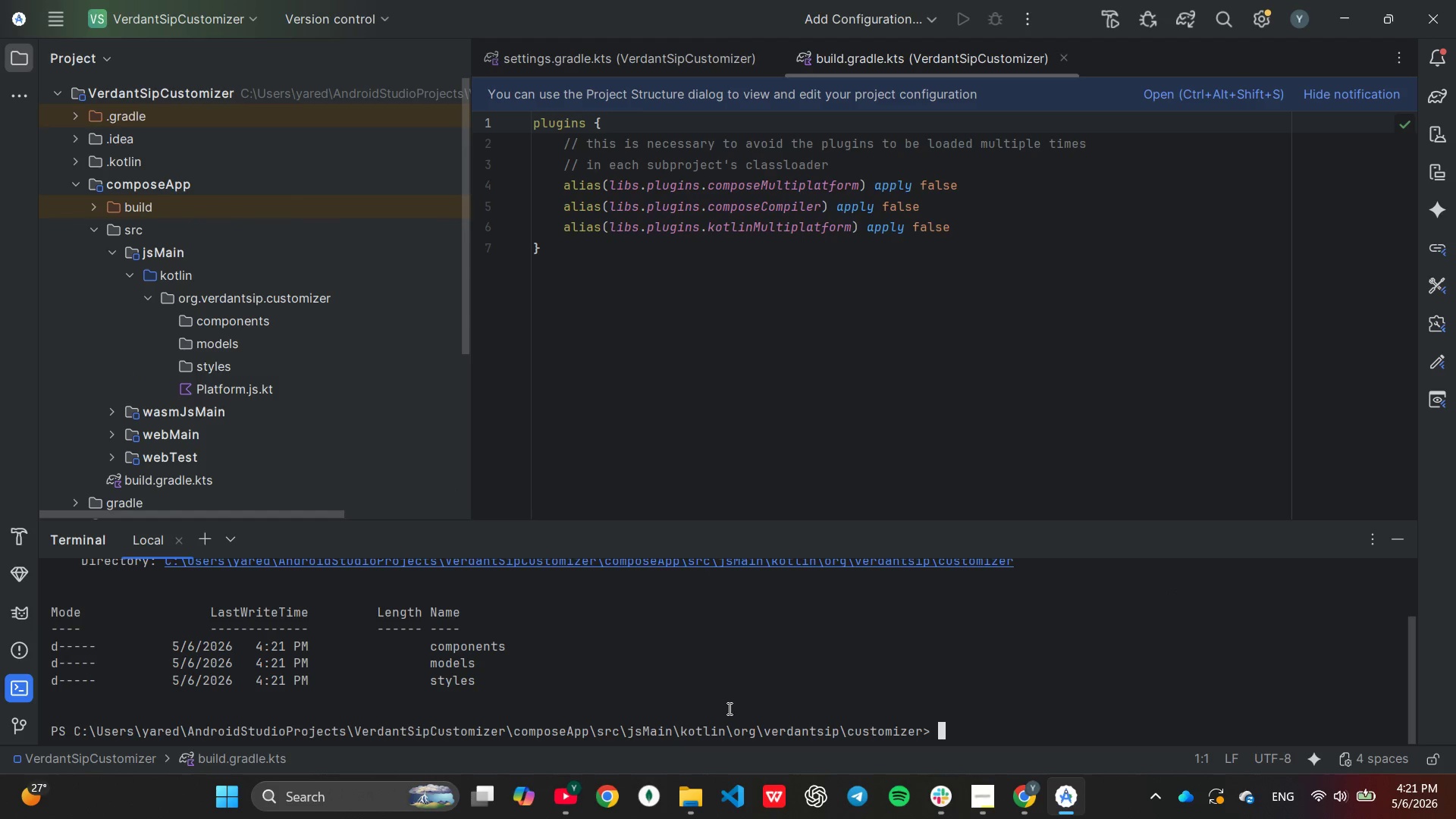 
double_click([228, 387])
 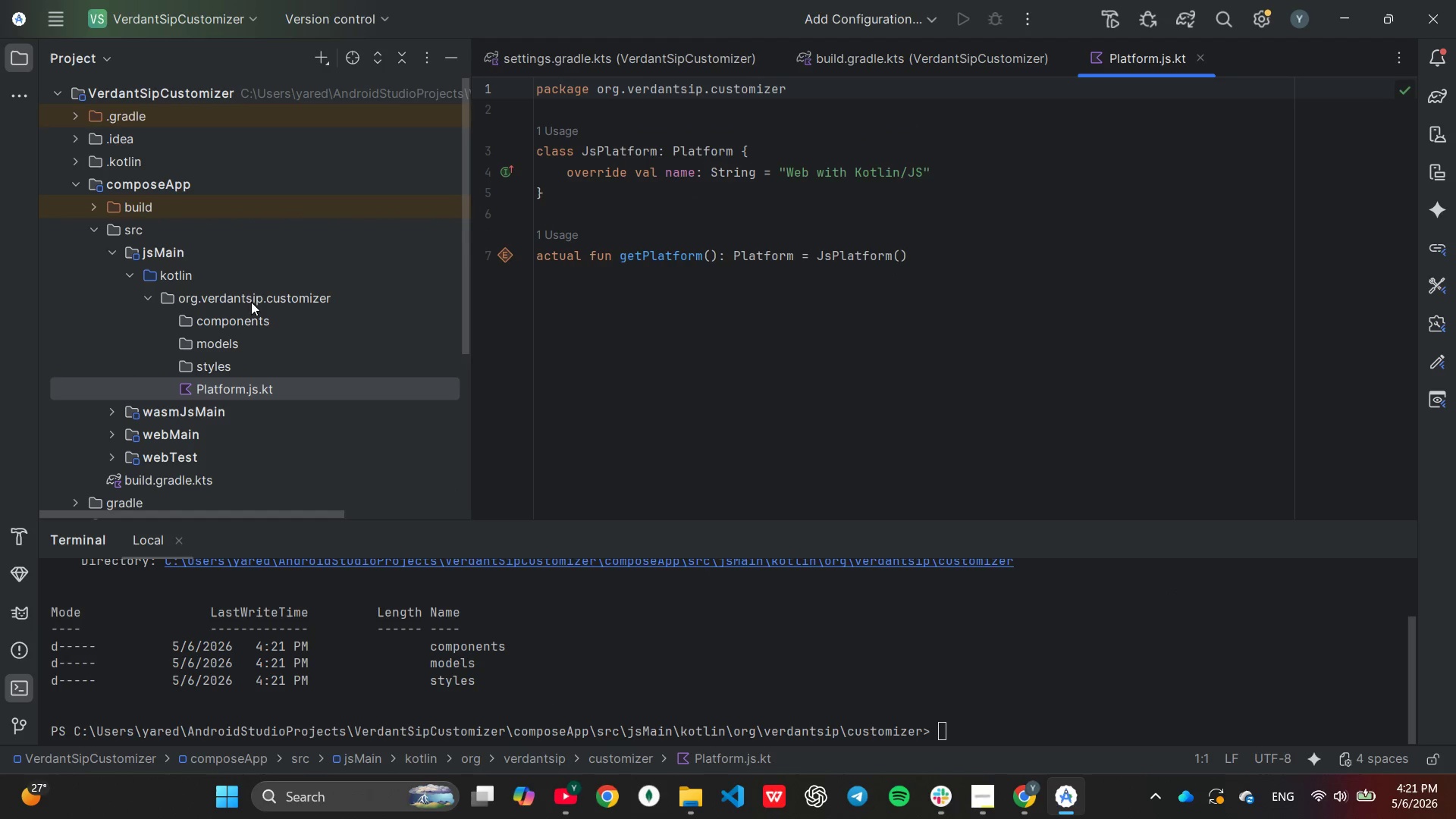 
right_click([288, 293])
 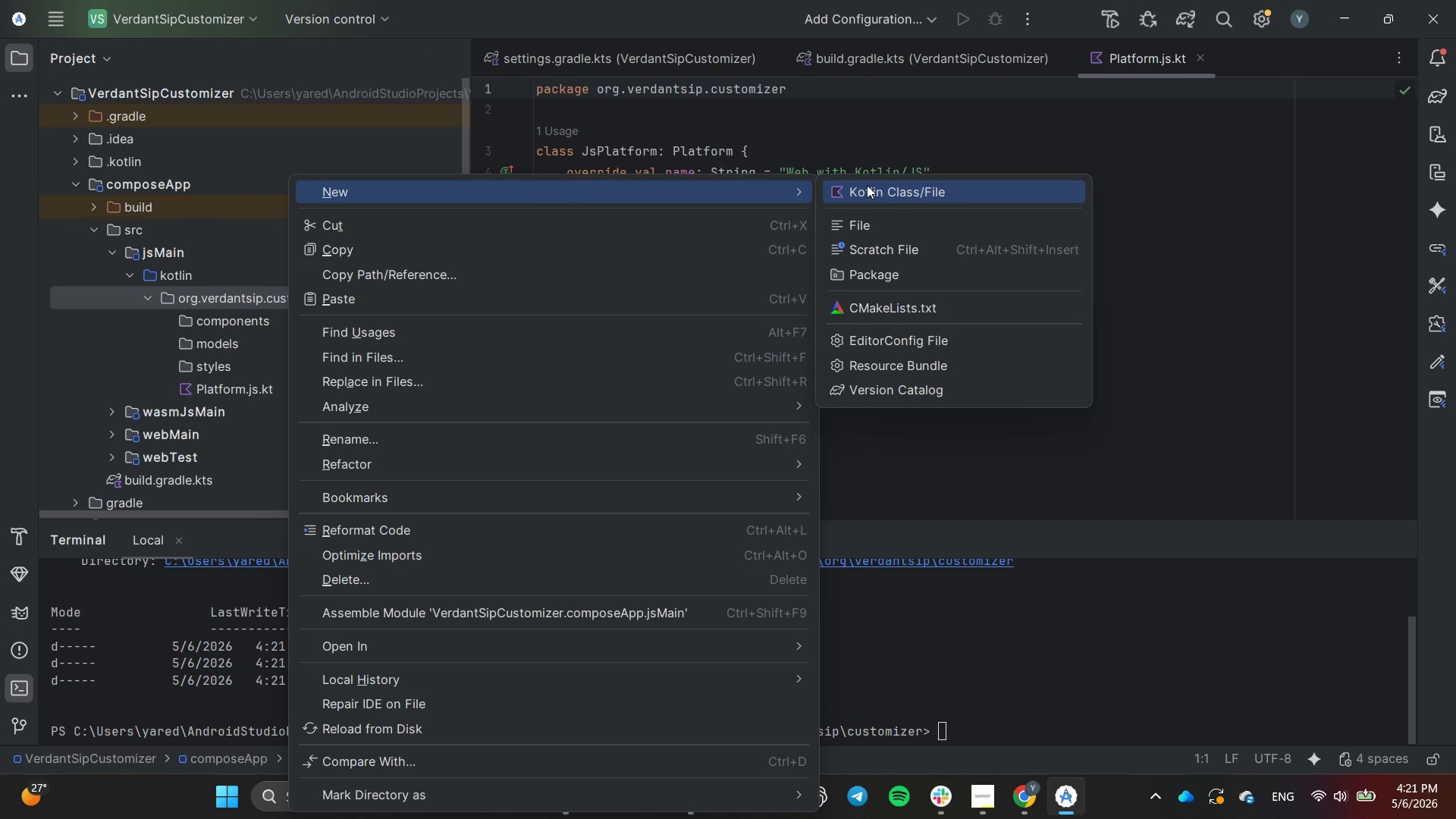 
left_click([867, 185])
 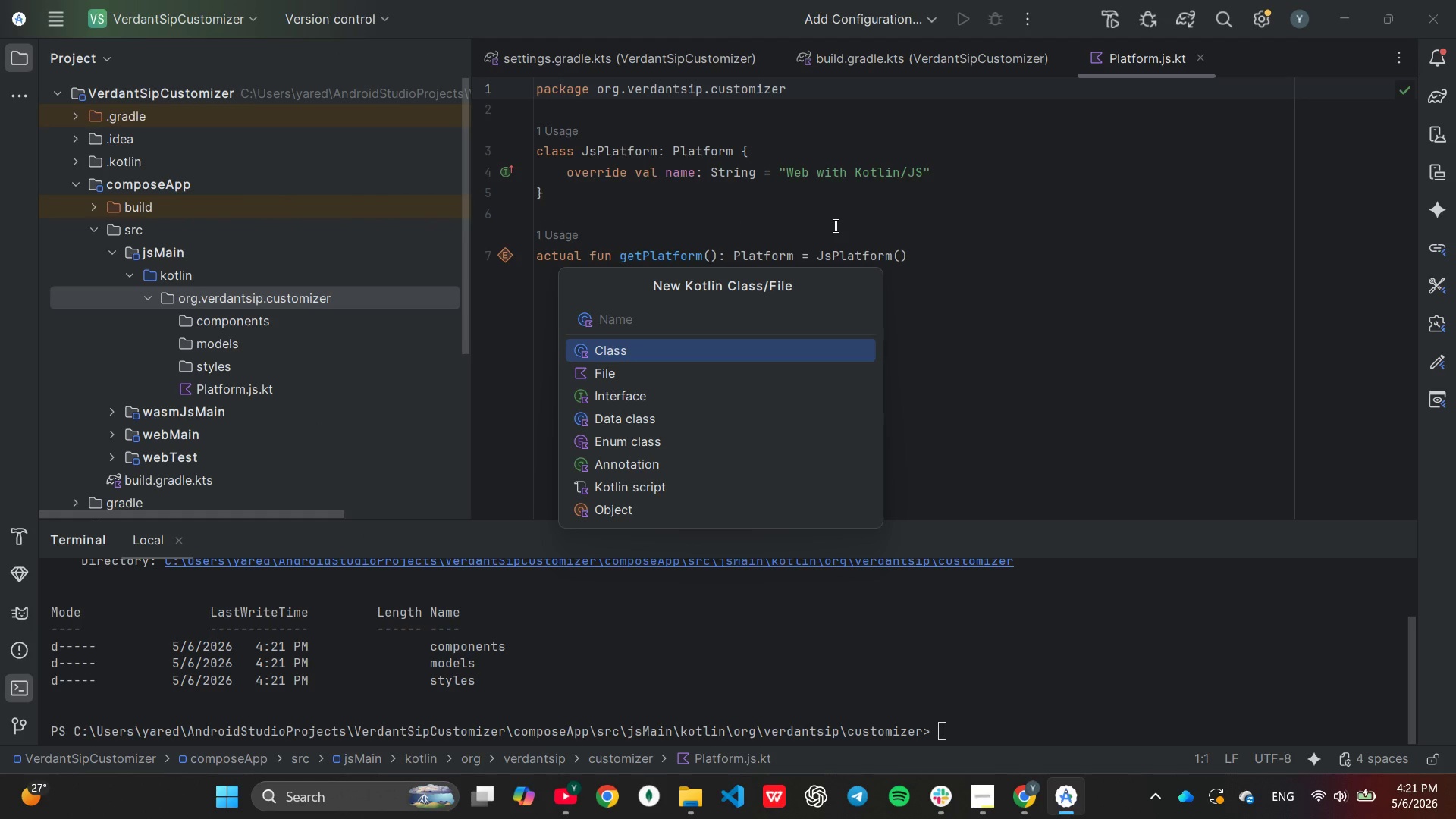 
type(Main)
 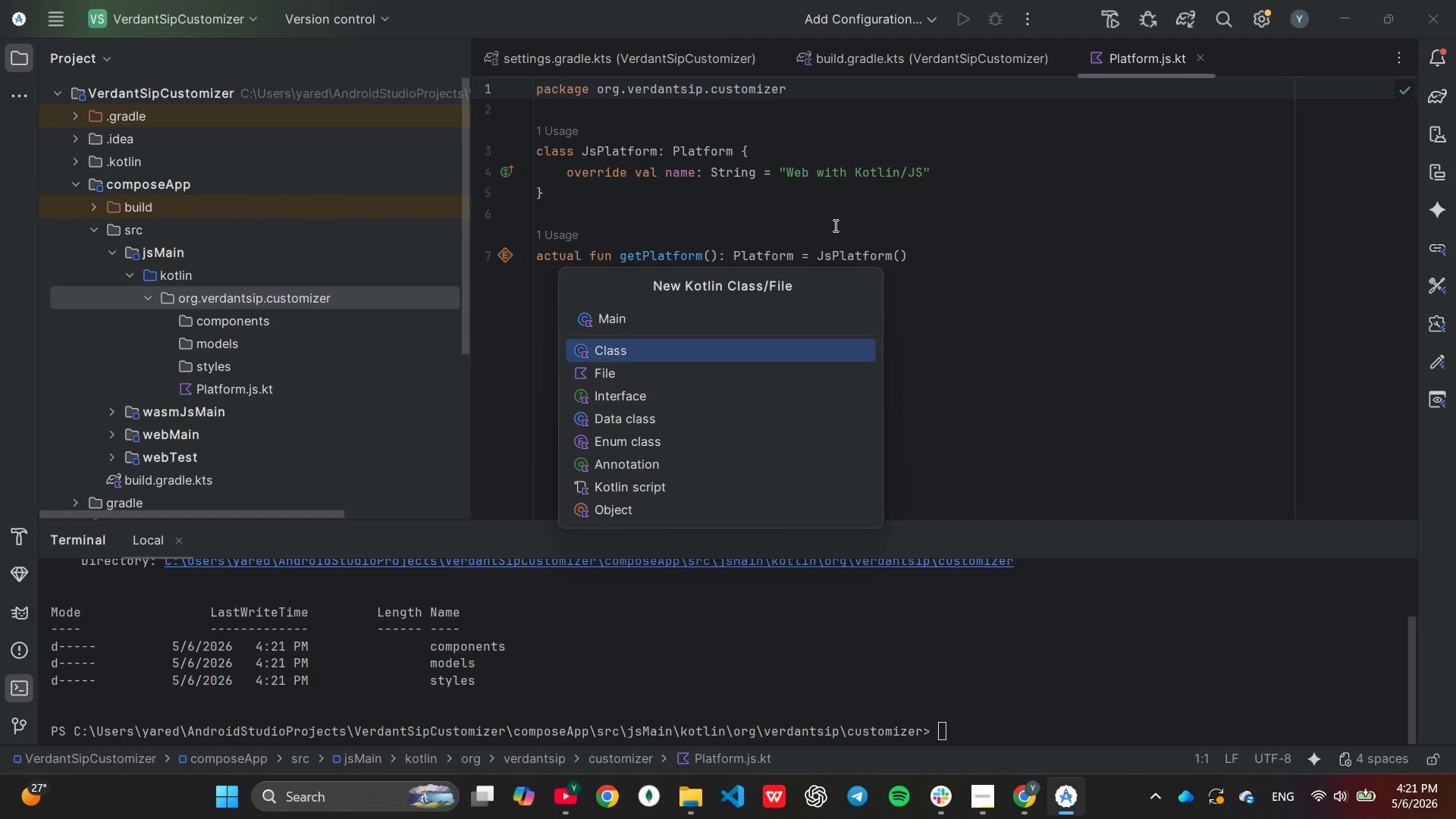 
key(Enter)
 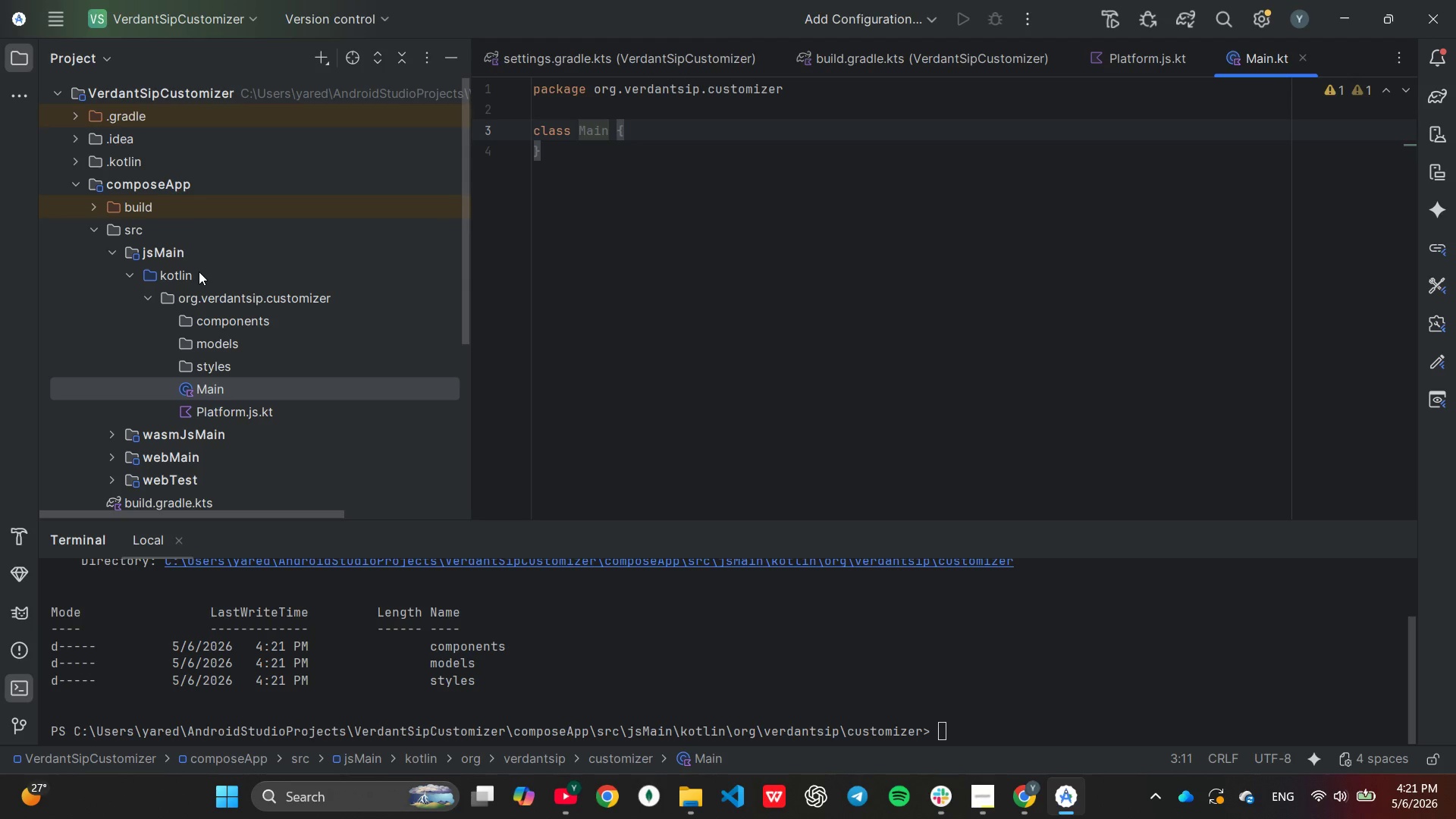 
wait(6.75)
 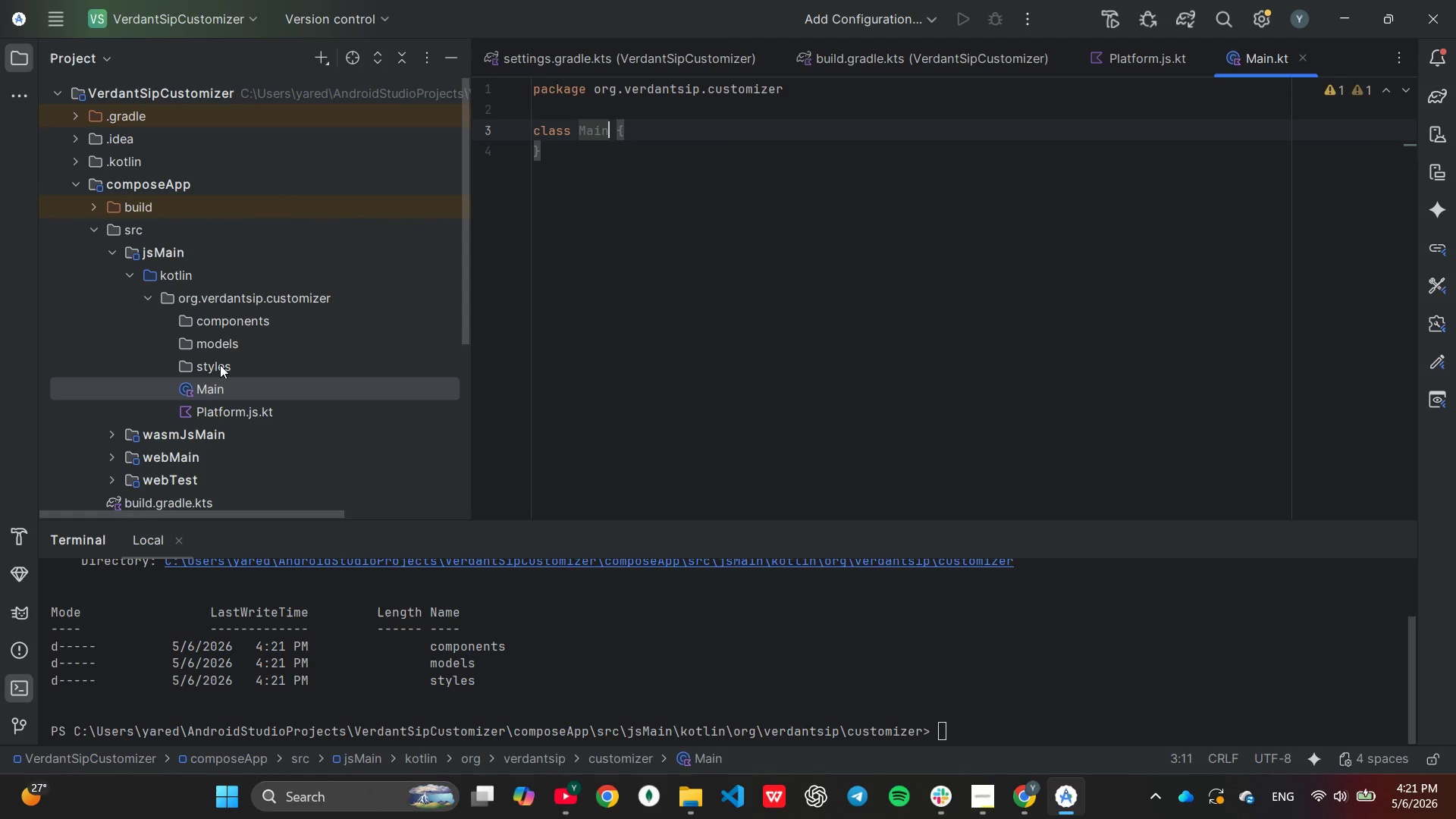 
key(Enter)
 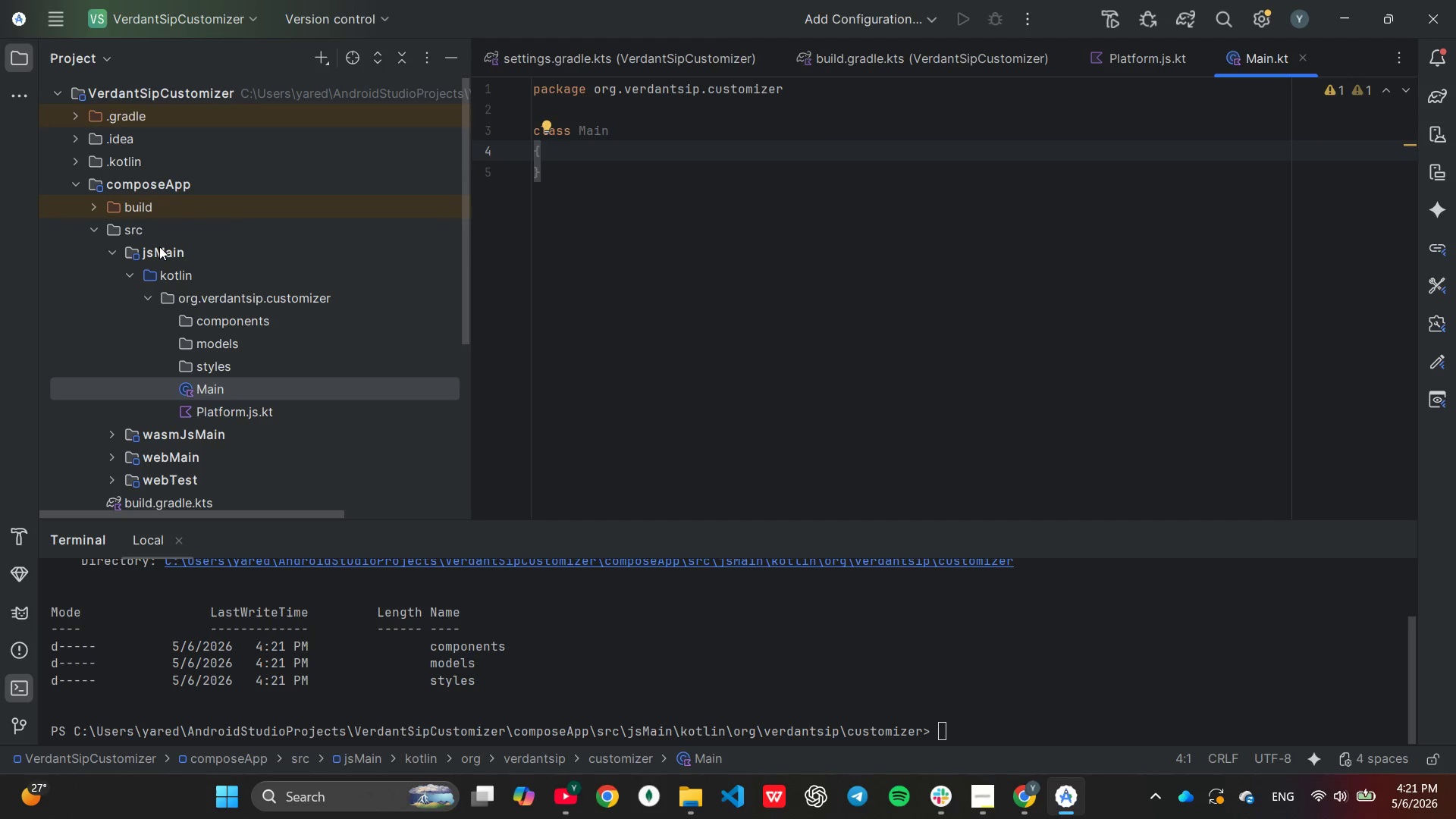 
key(Backspace)
 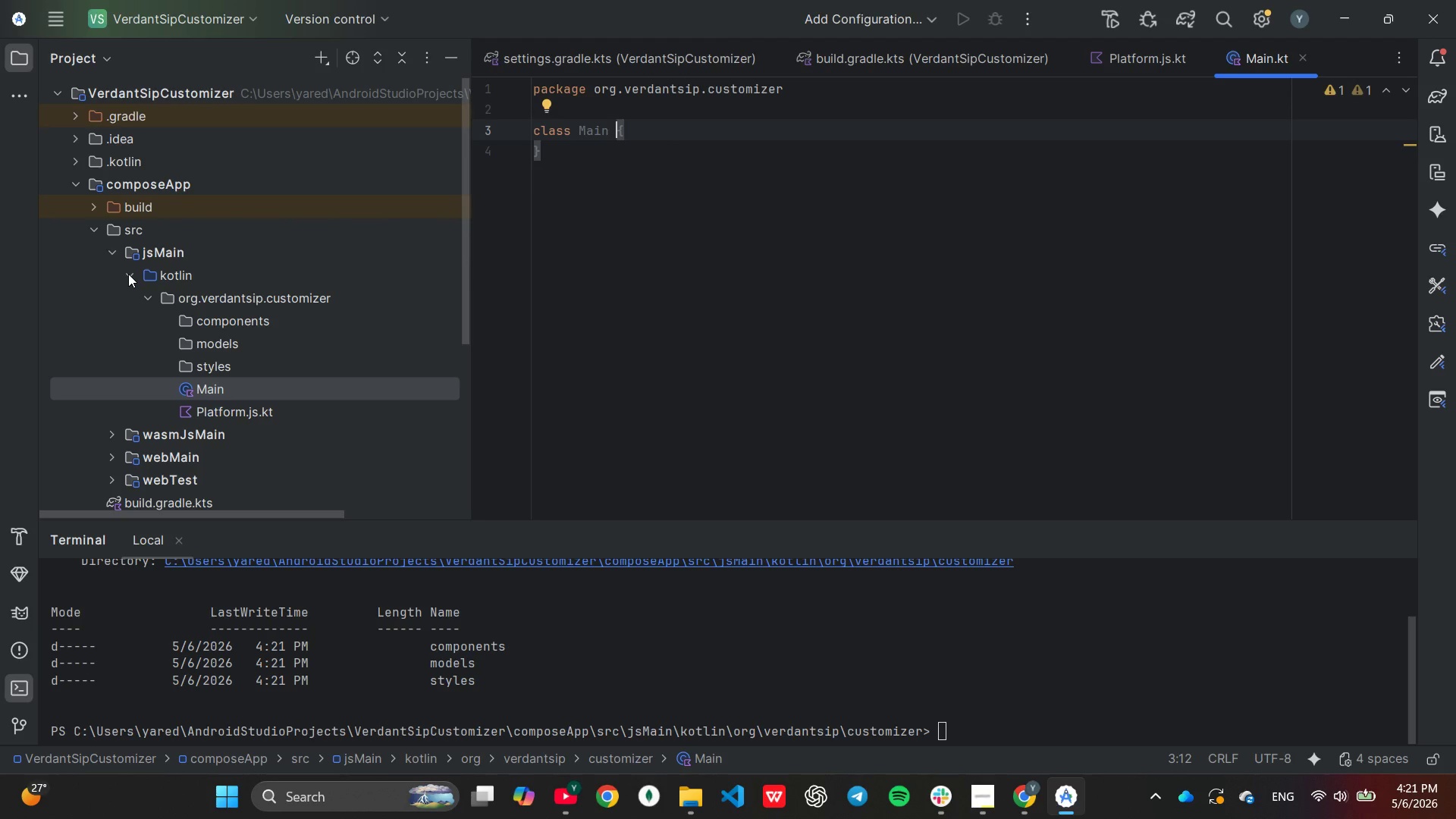 
left_click([128, 274])
 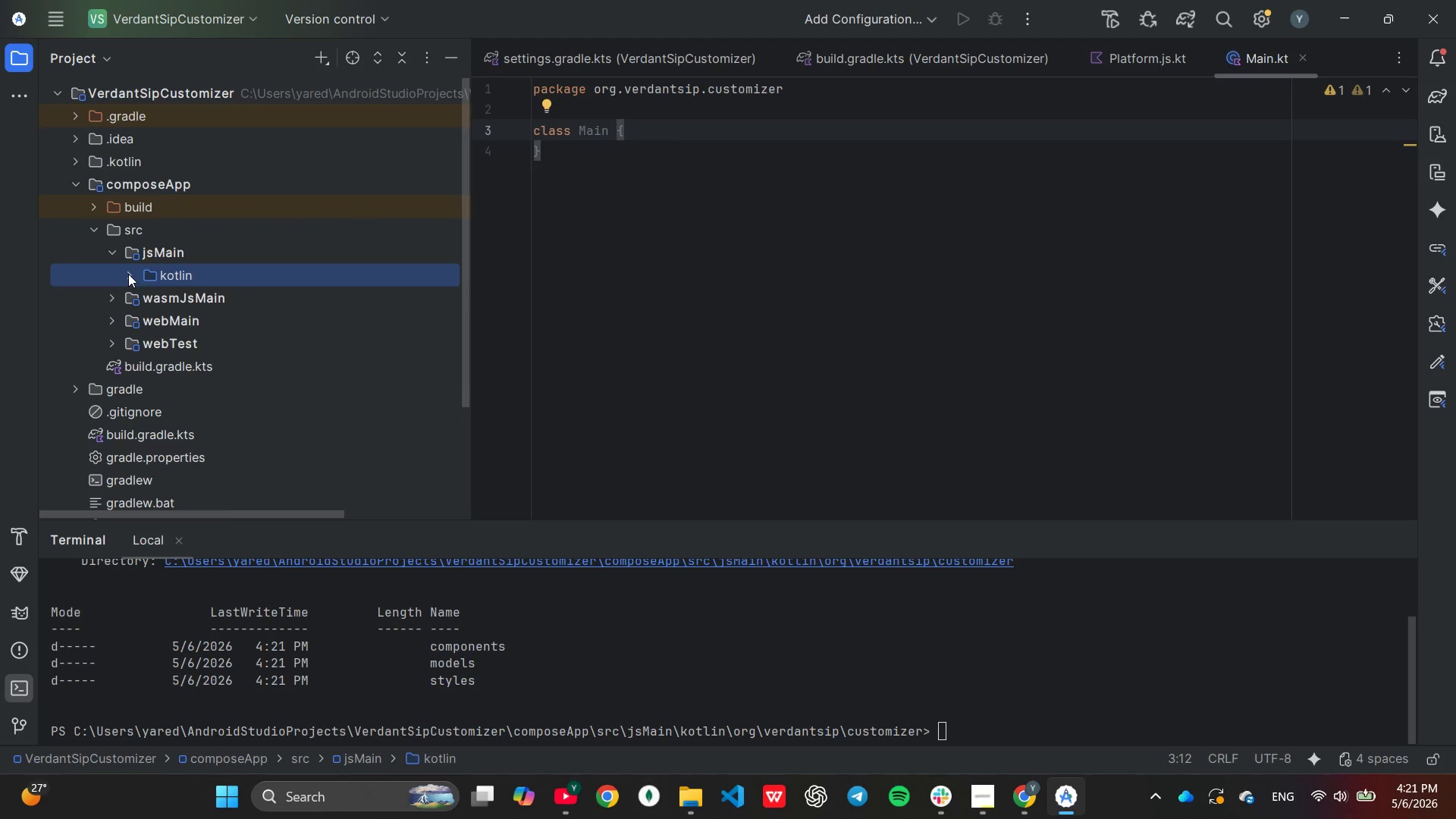 
mouse_move([150, 249])
 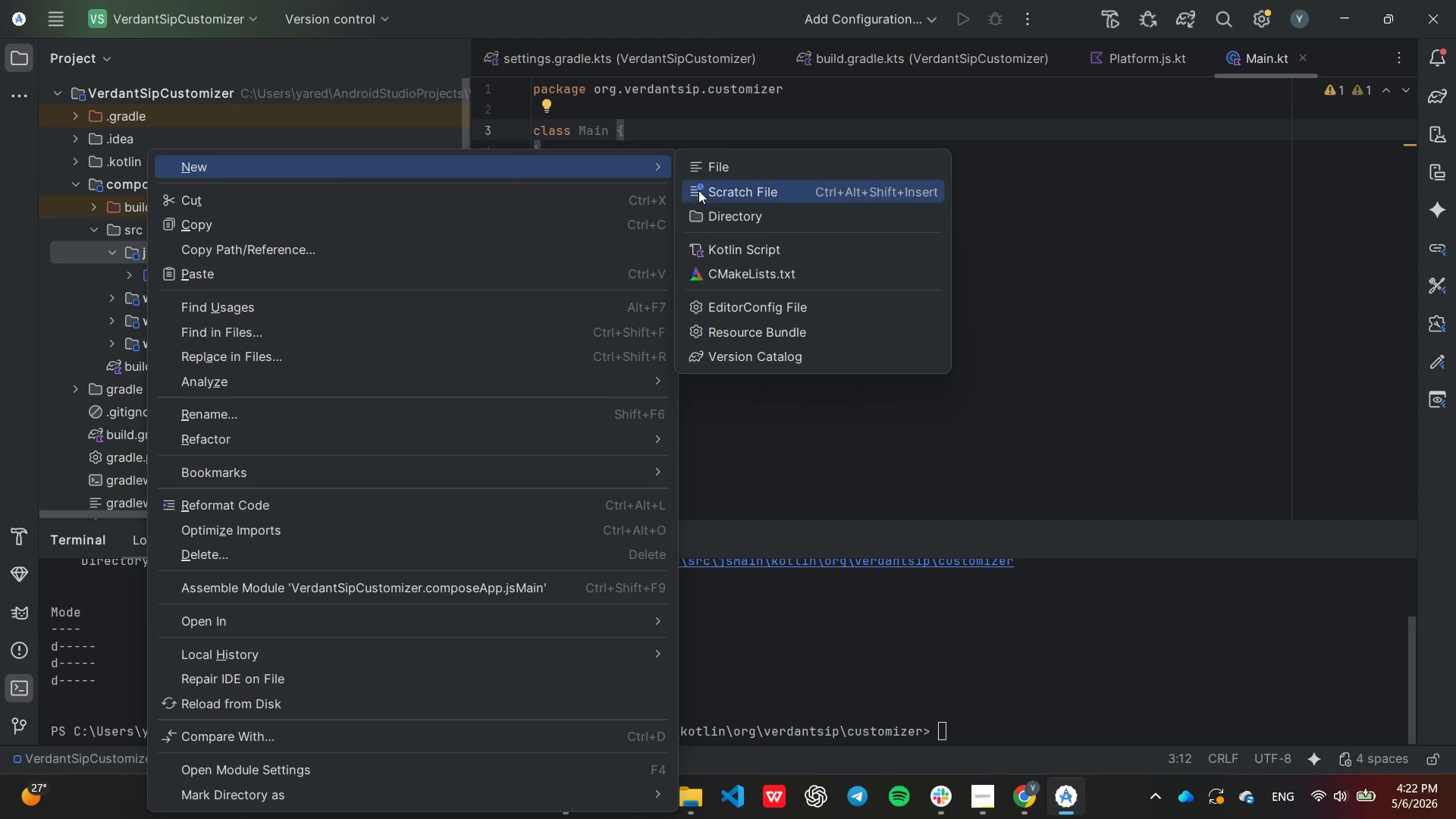 
left_click([713, 212])
 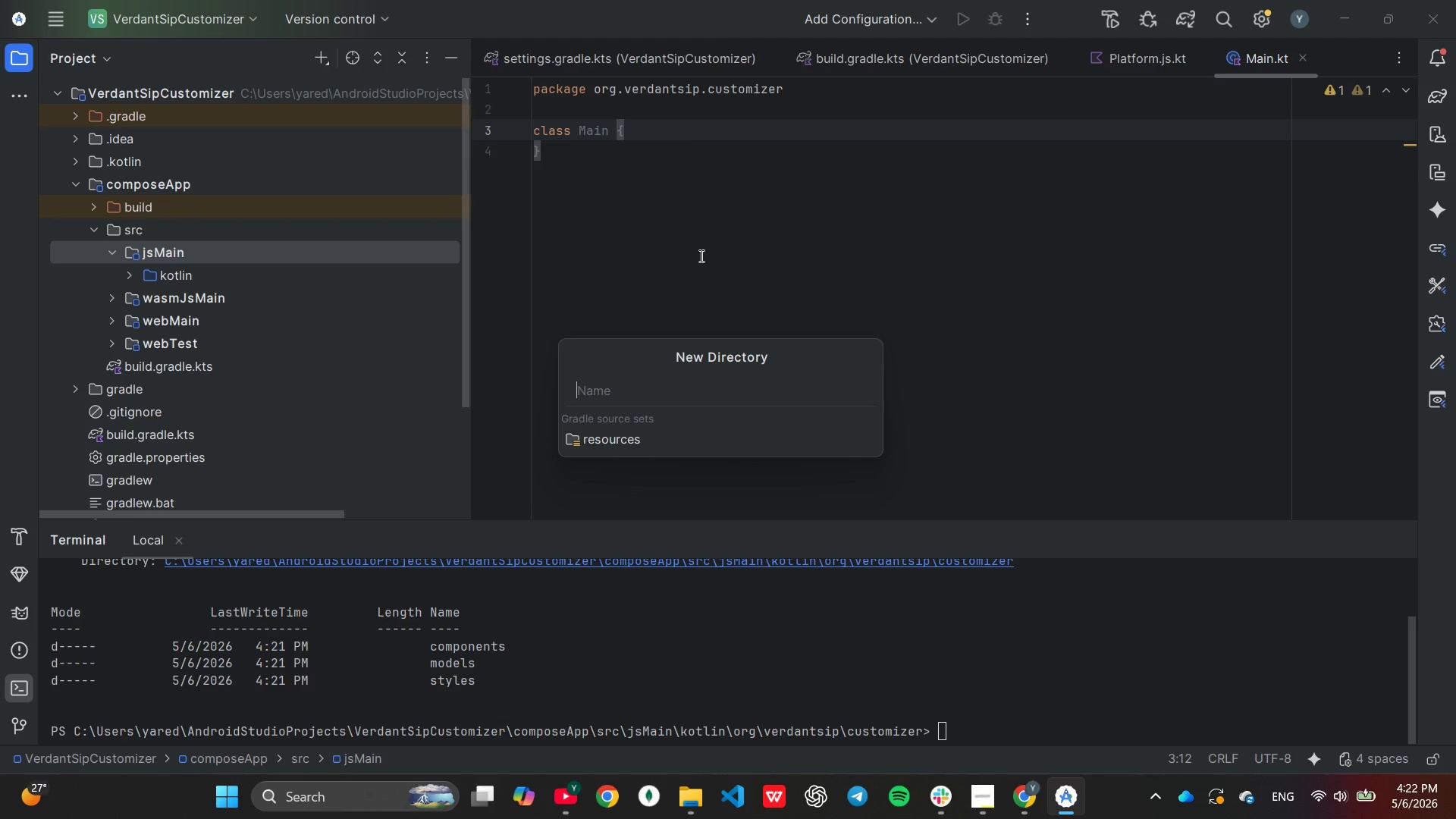 
type(resources)
 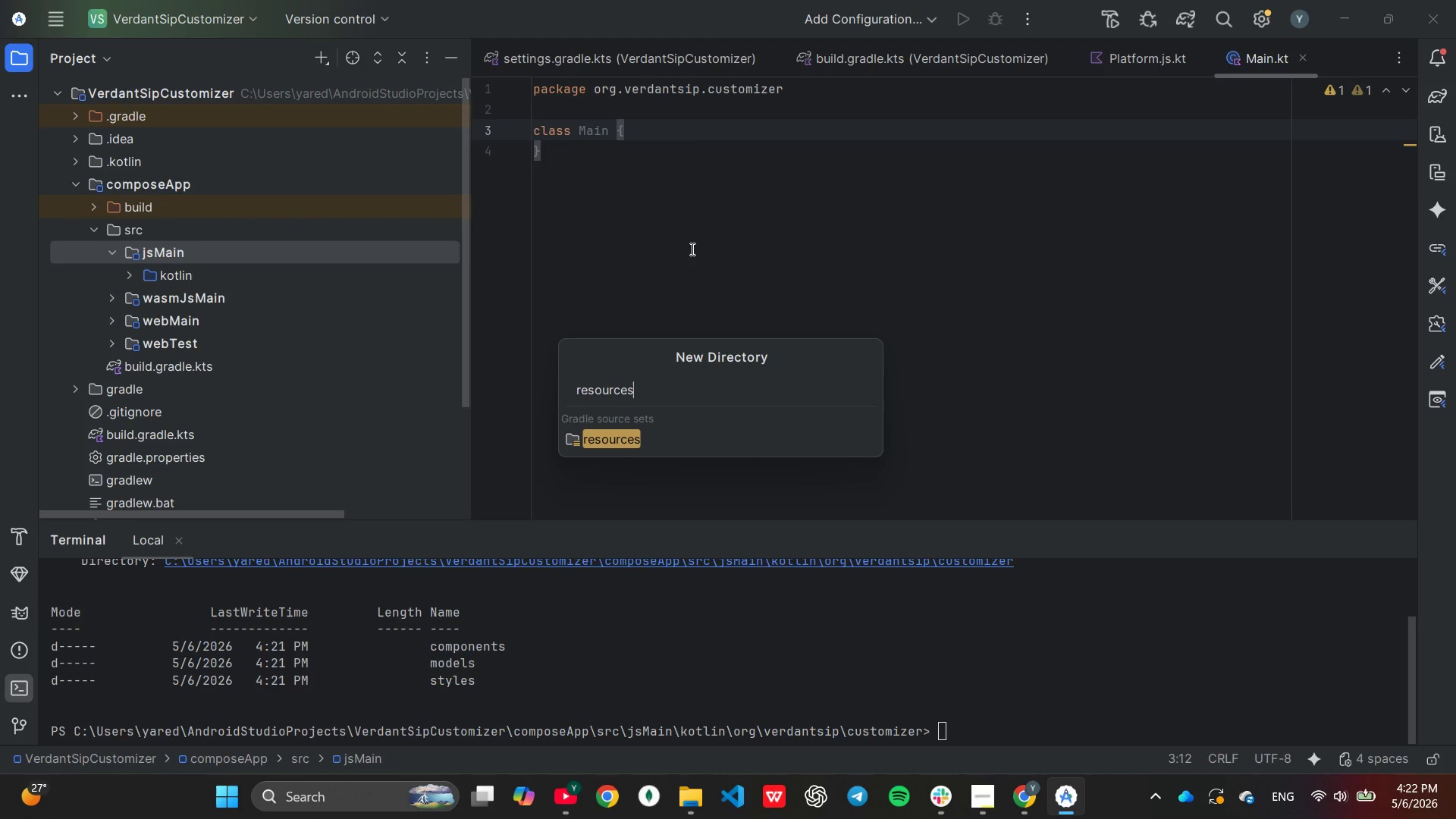 
wait(5.55)
 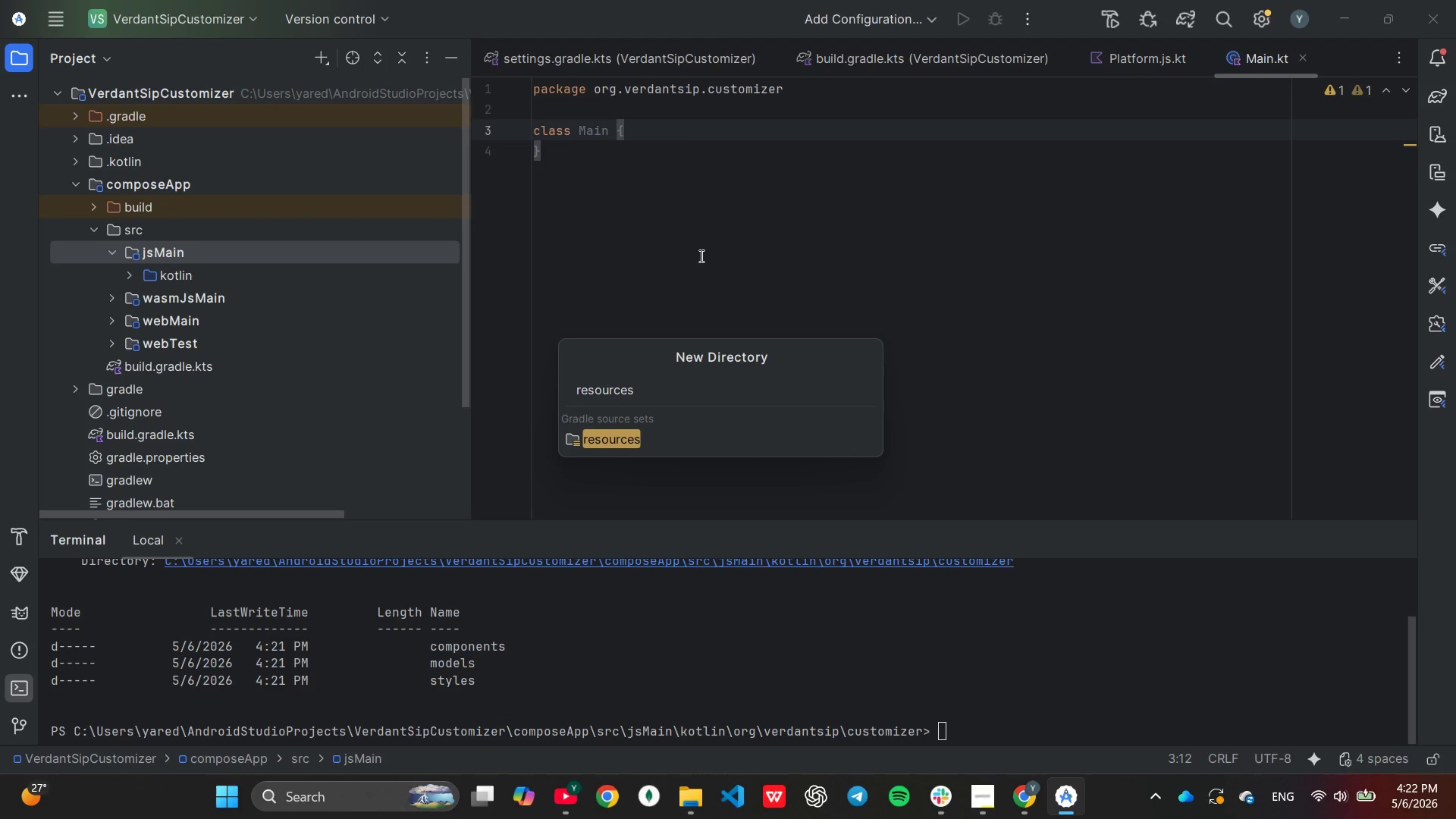 
scroll: coordinate [253, 379], scroll_direction: down, amount: 3.0
 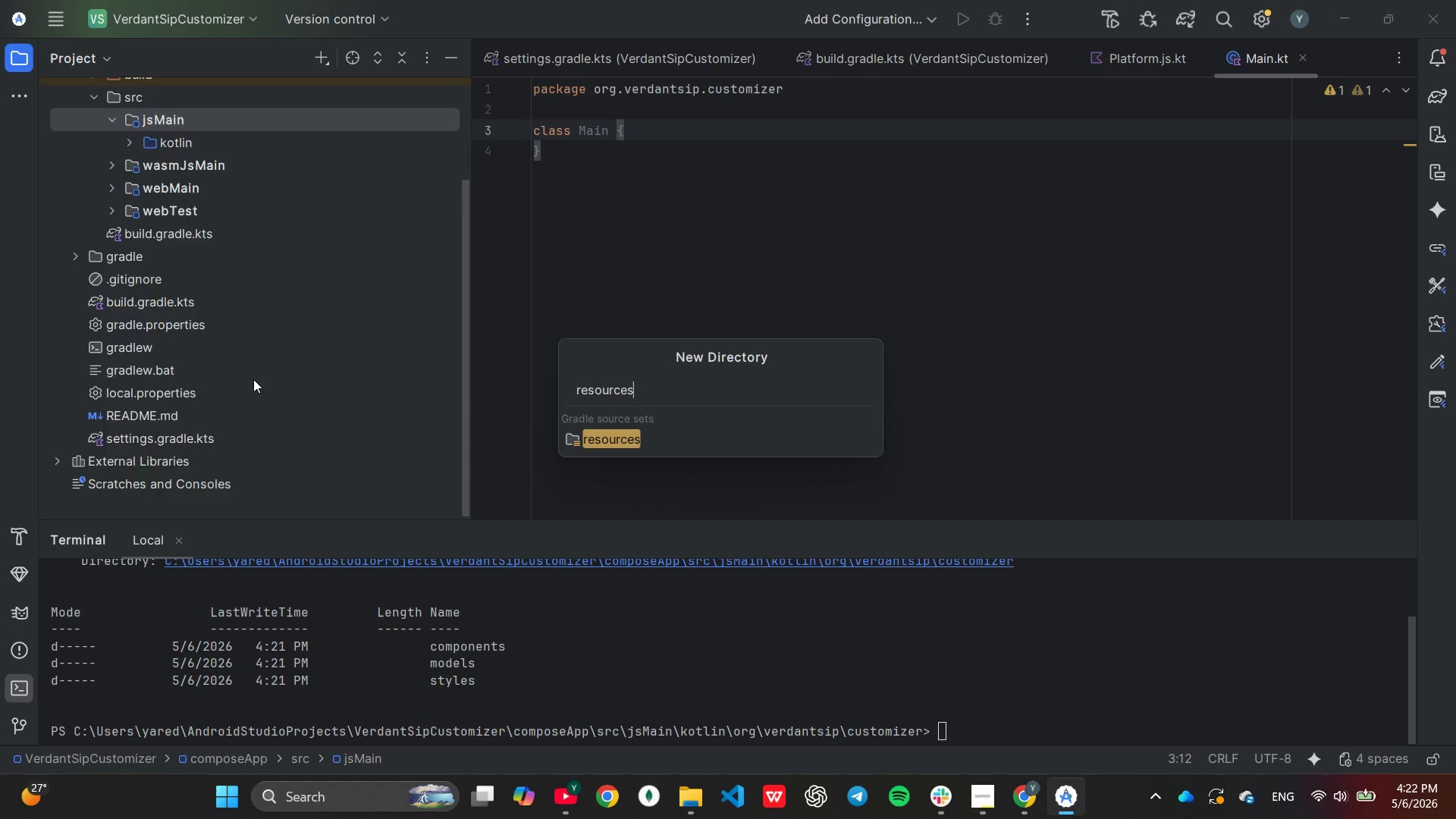 
scroll: coordinate [253, 379], scroll_direction: up, amount: 2.0
 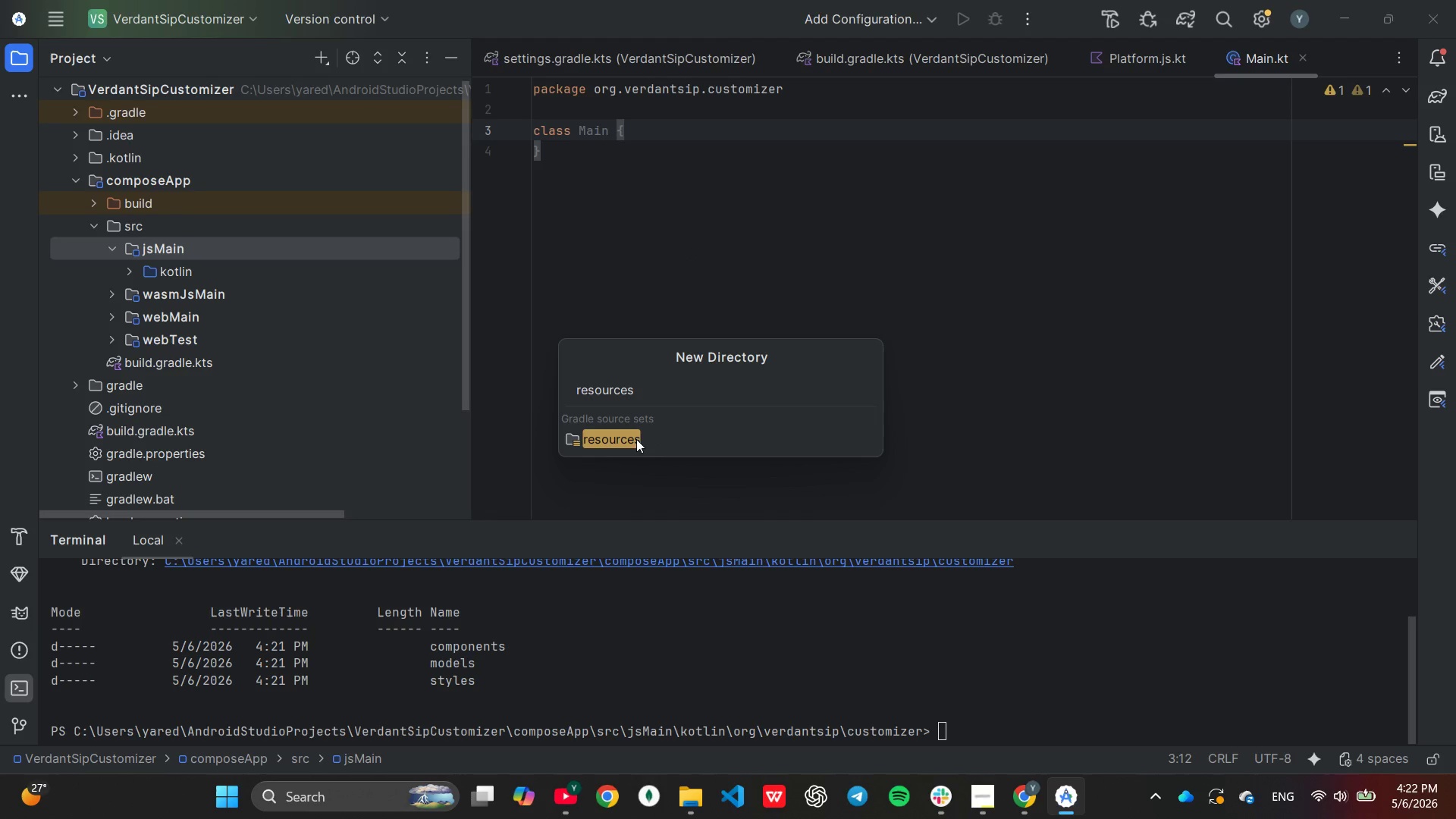 
left_click([631, 437])
 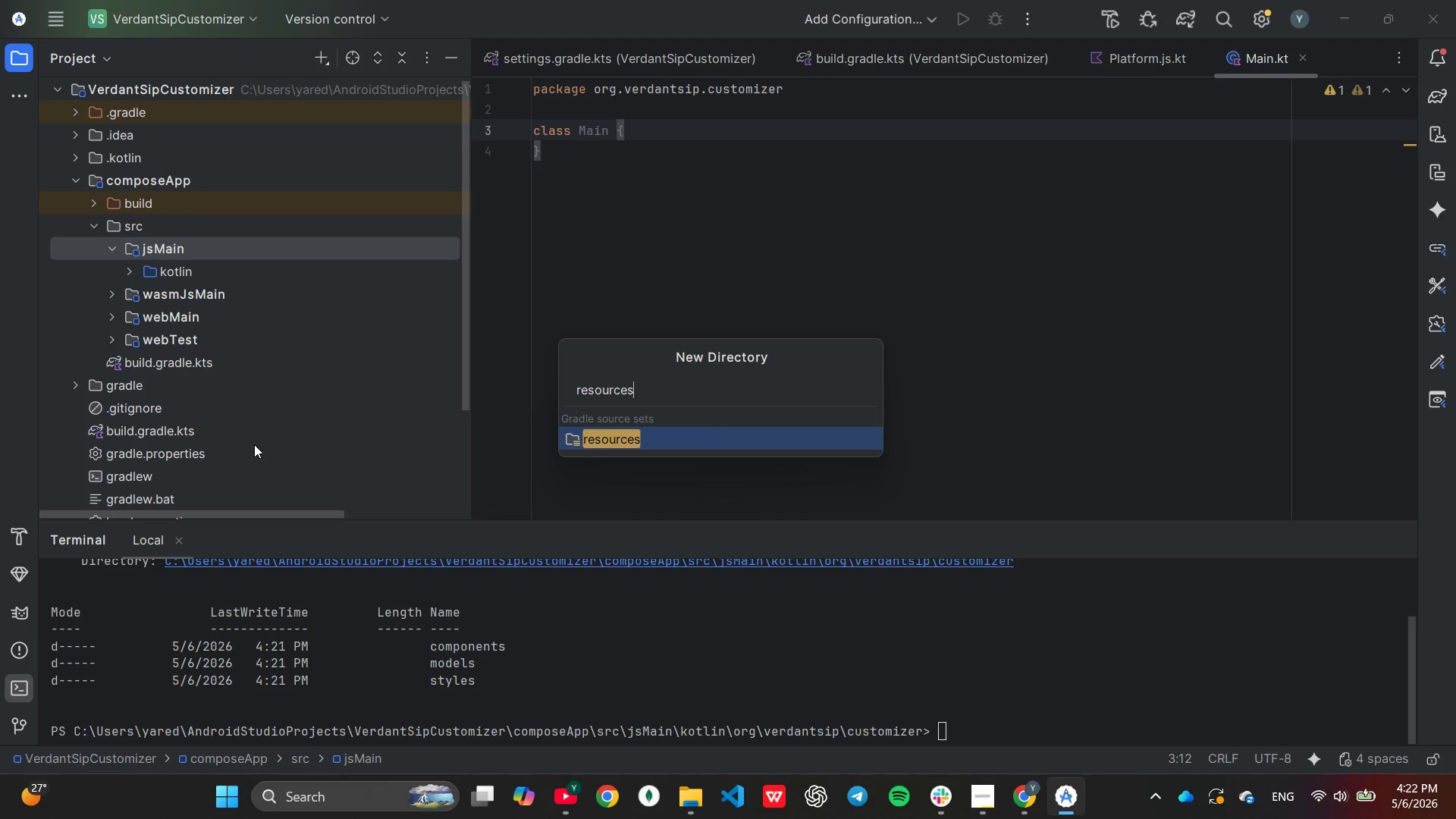 
scroll: coordinate [253, 444], scroll_direction: up, amount: 1.0
 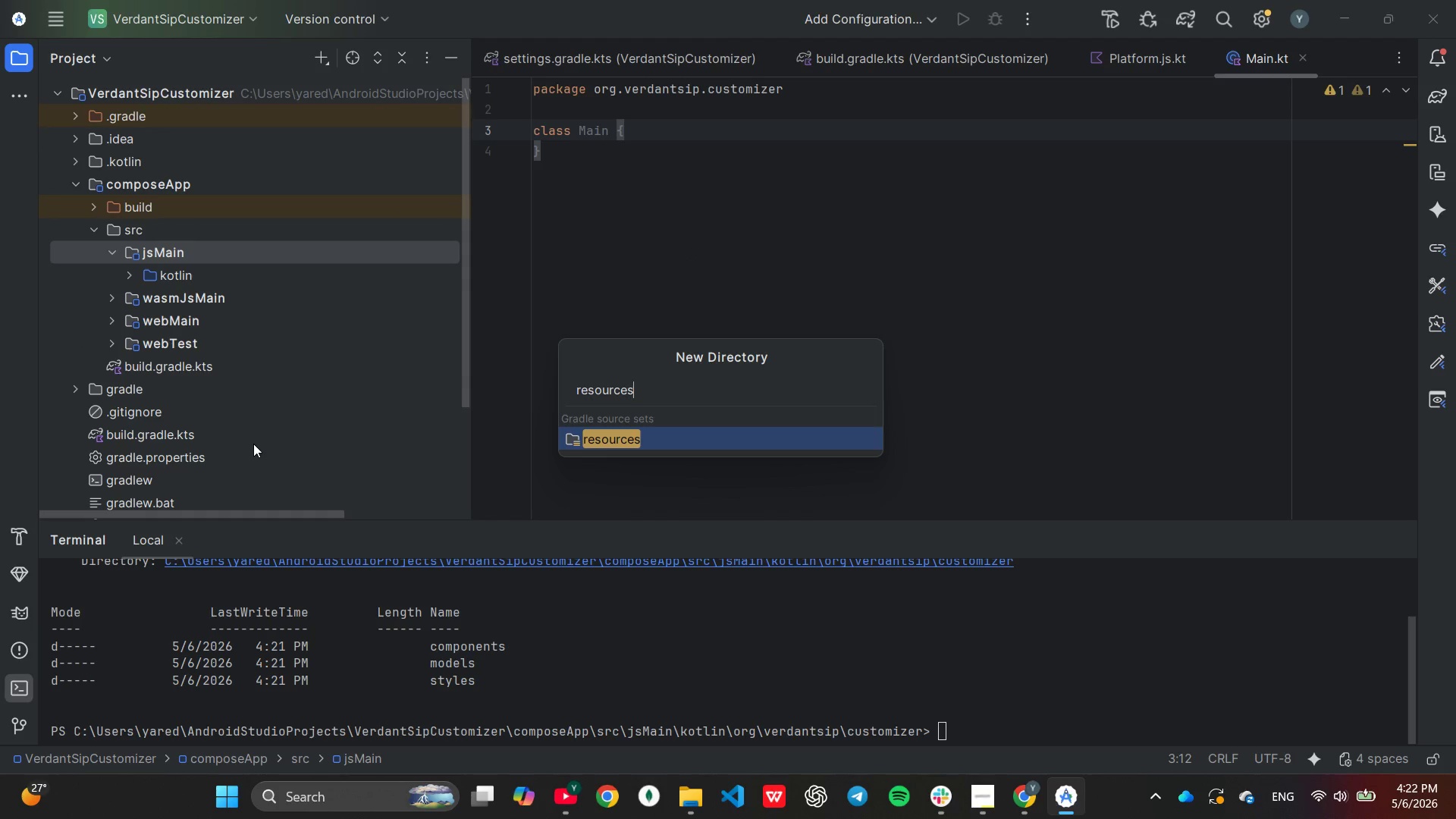 
scroll: coordinate [253, 444], scroll_direction: down, amount: 1.0
 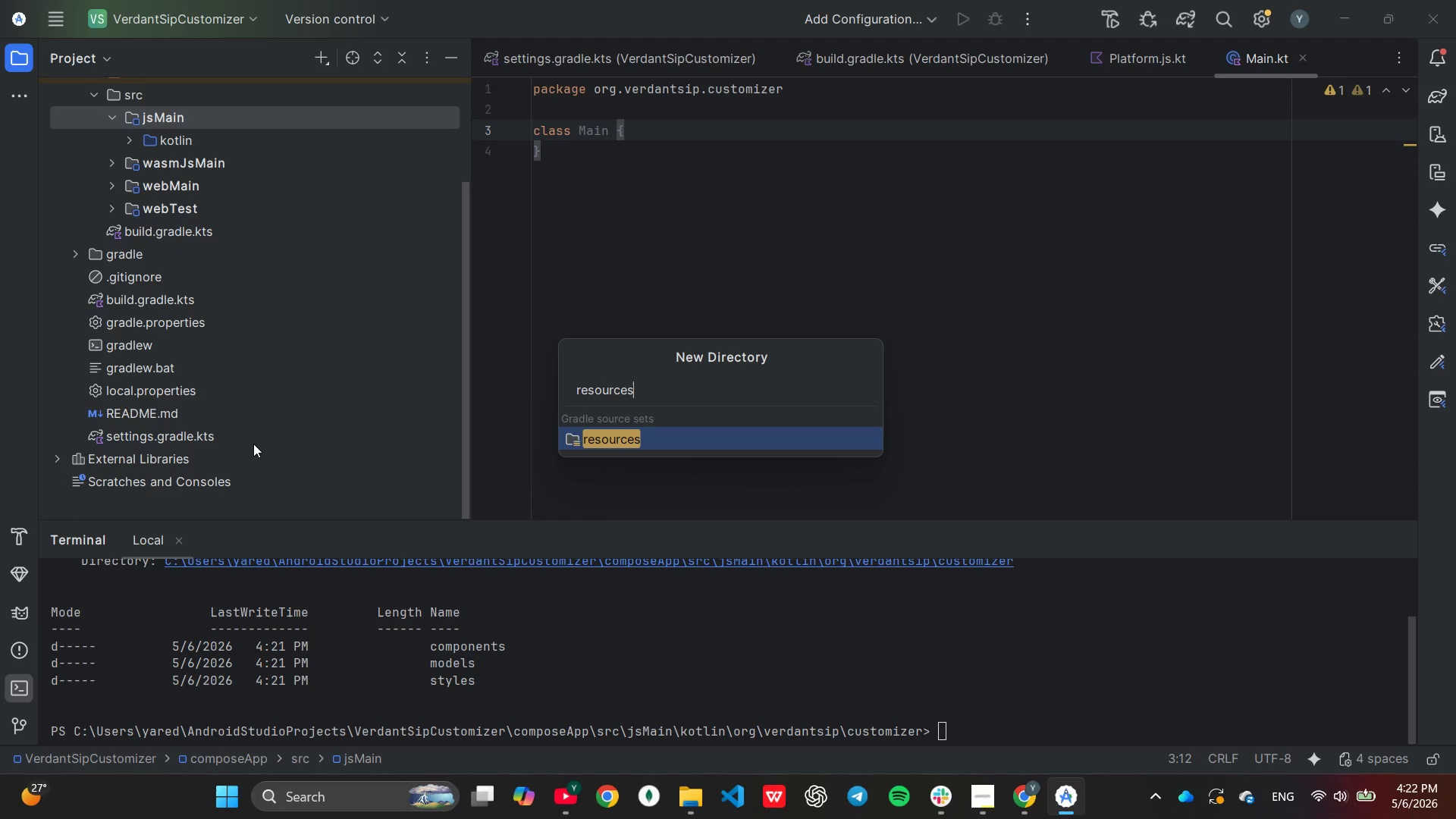 
scroll: coordinate [253, 444], scroll_direction: up, amount: 1.0
 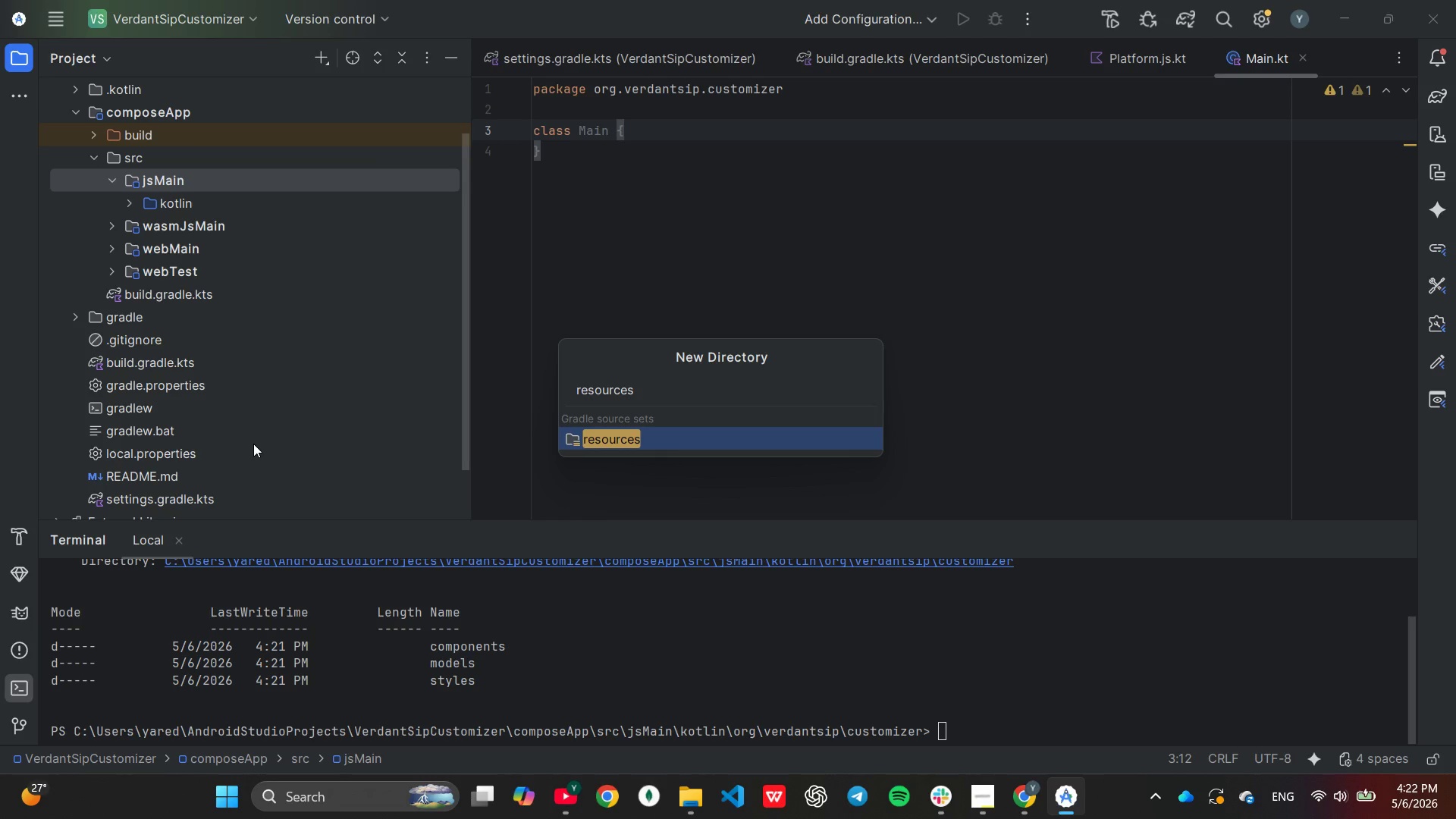 
key(Enter)
 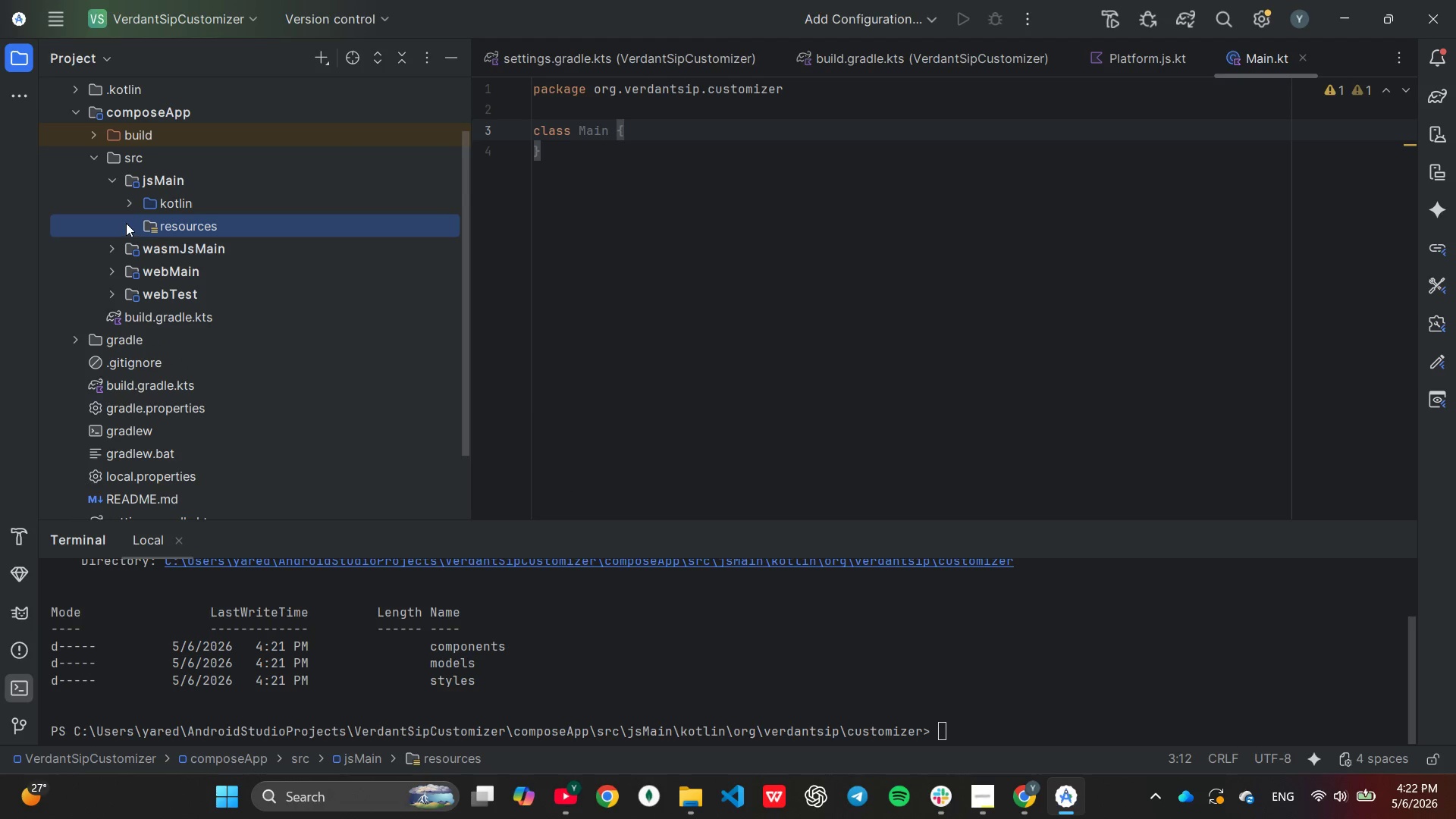 
left_click([126, 200])
 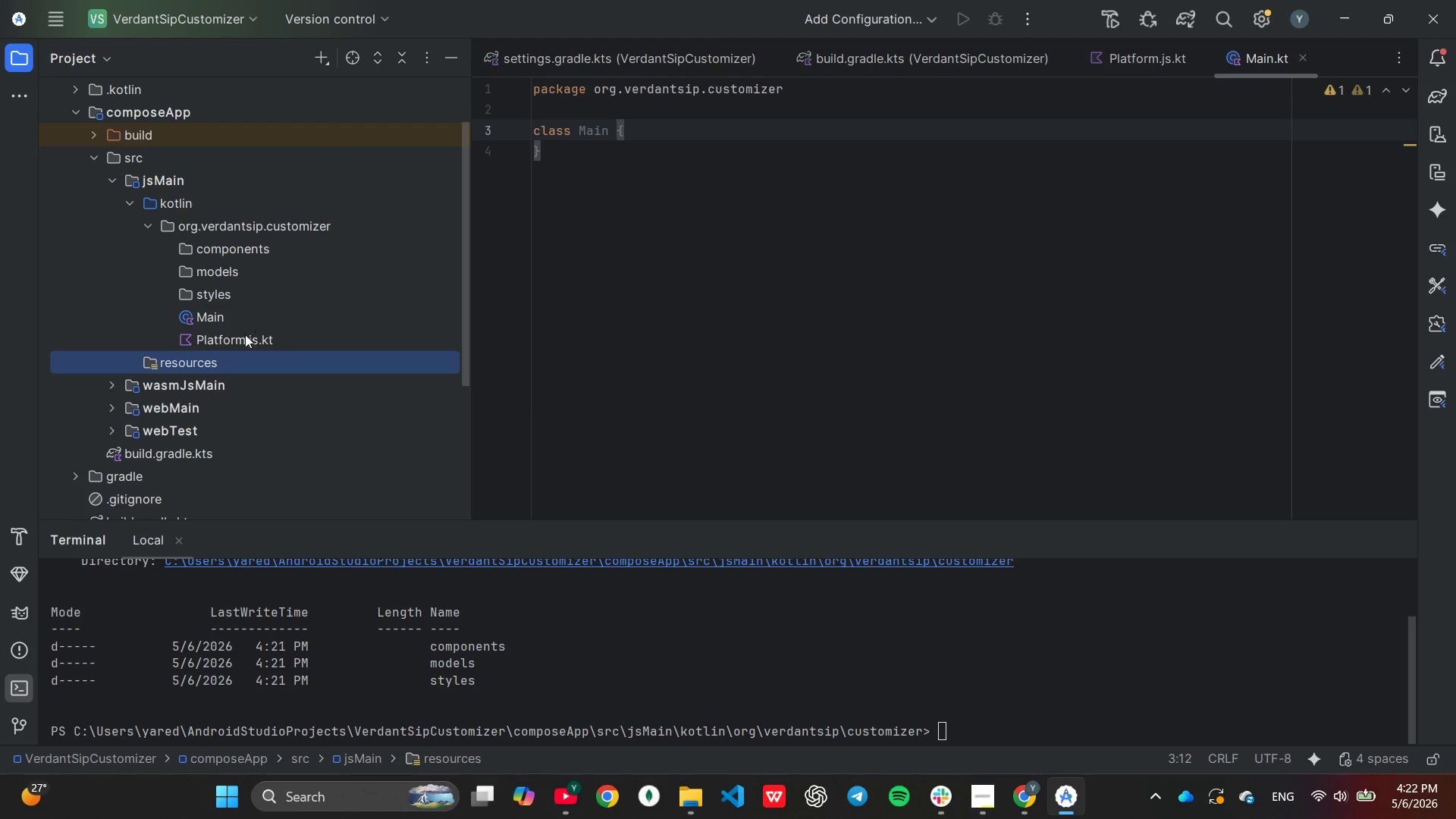 
wait(7.08)
 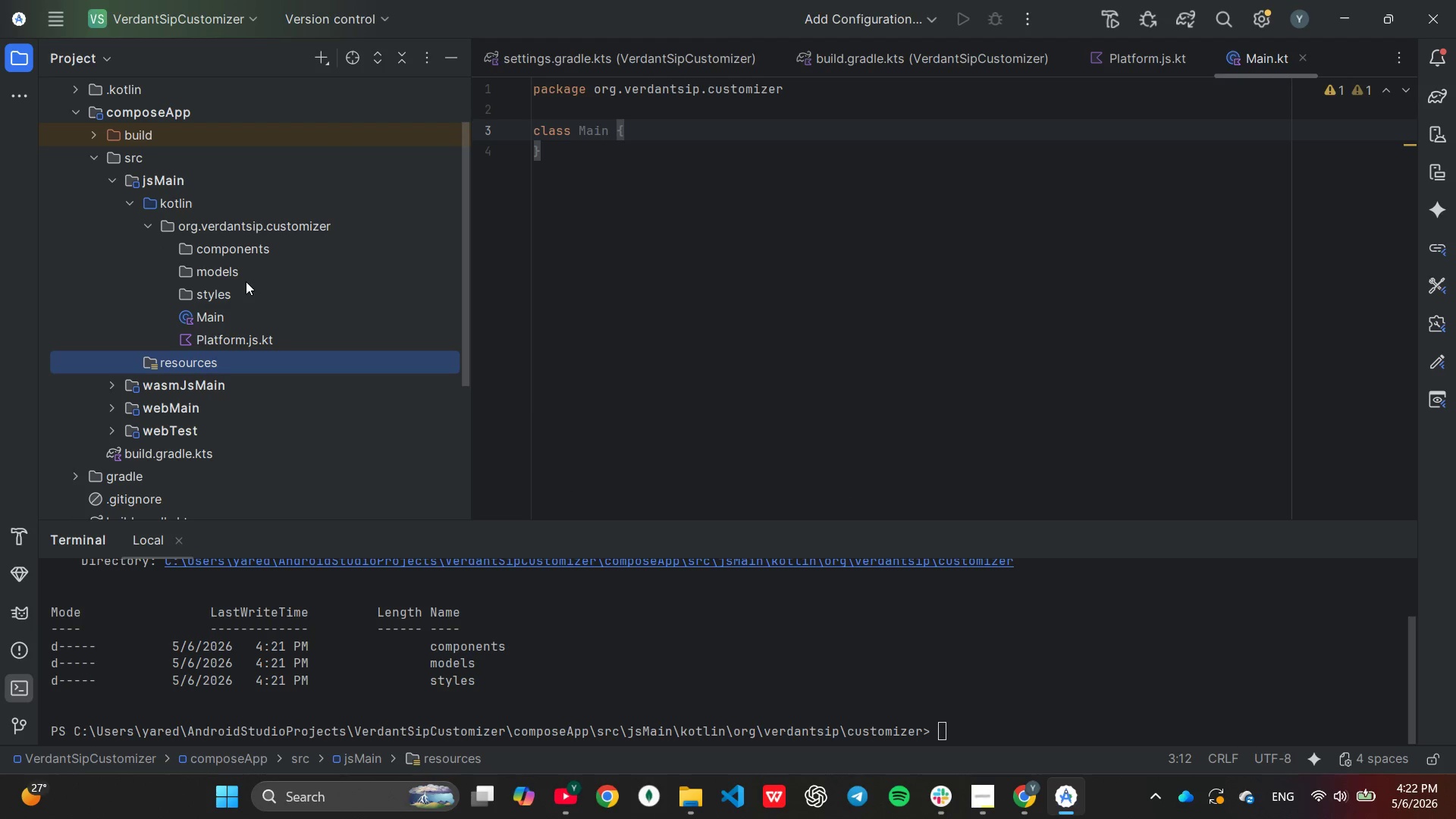 
right_click([207, 366])
 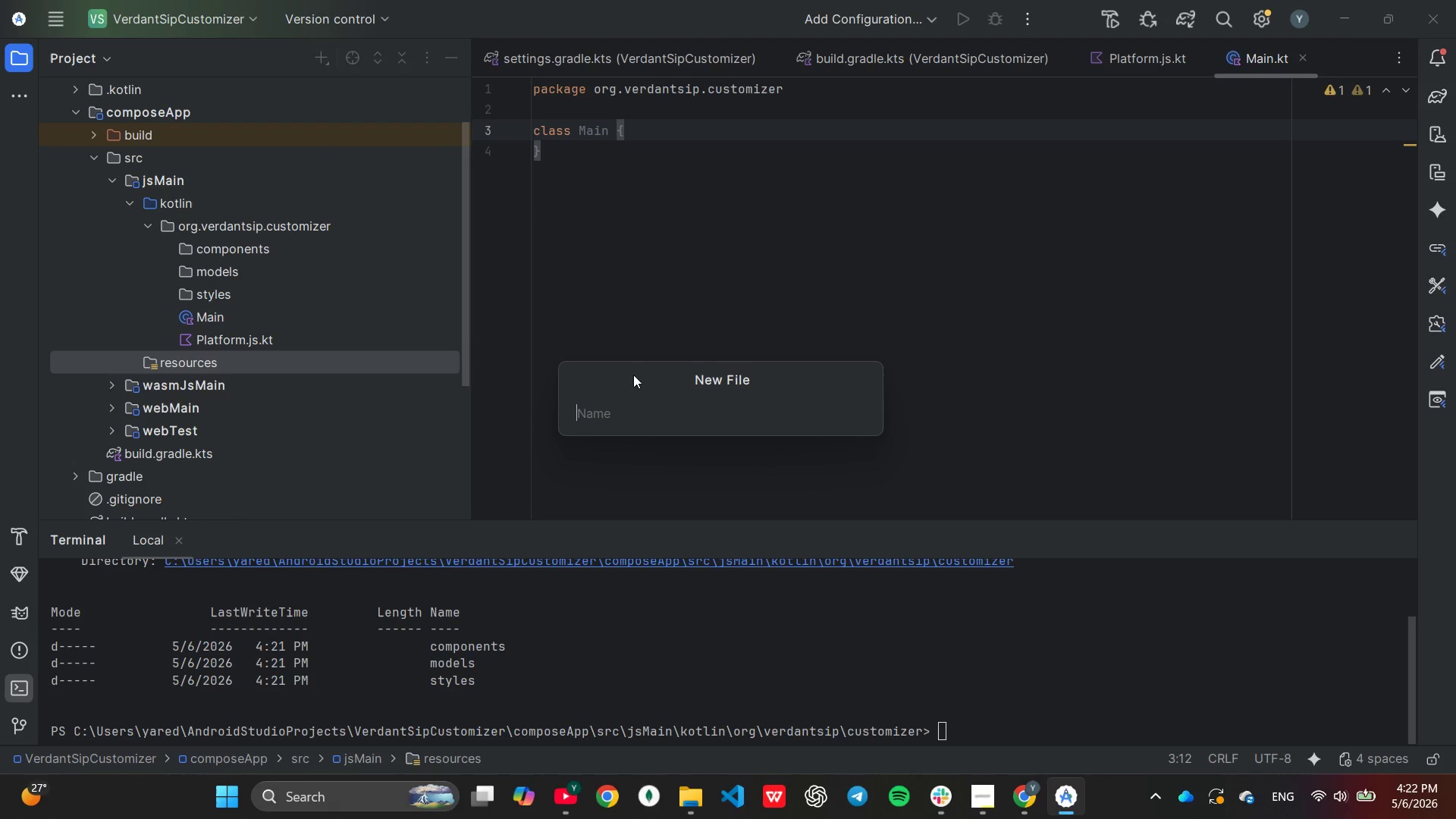 
type(index.html)
 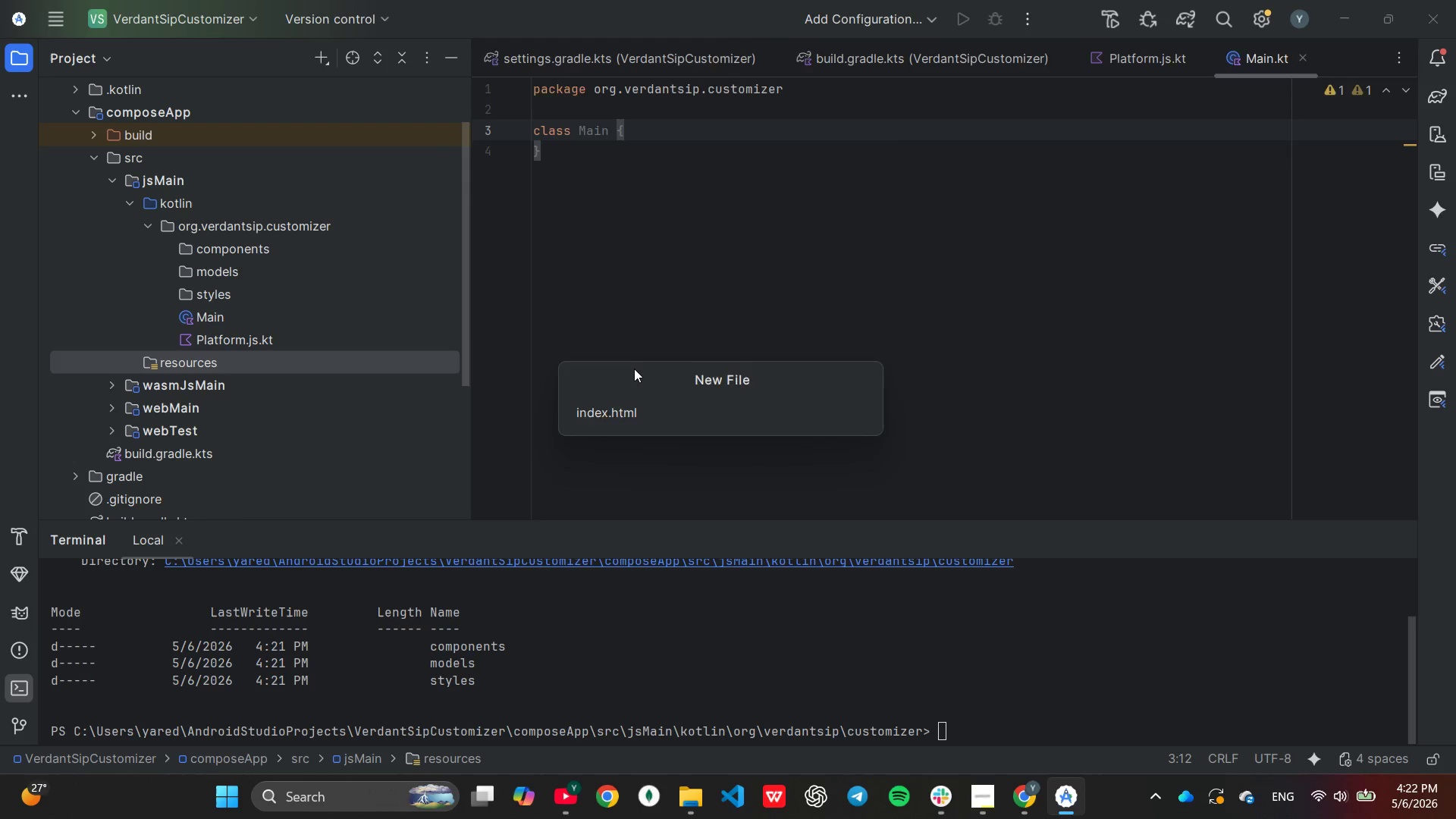 
key(Enter)
 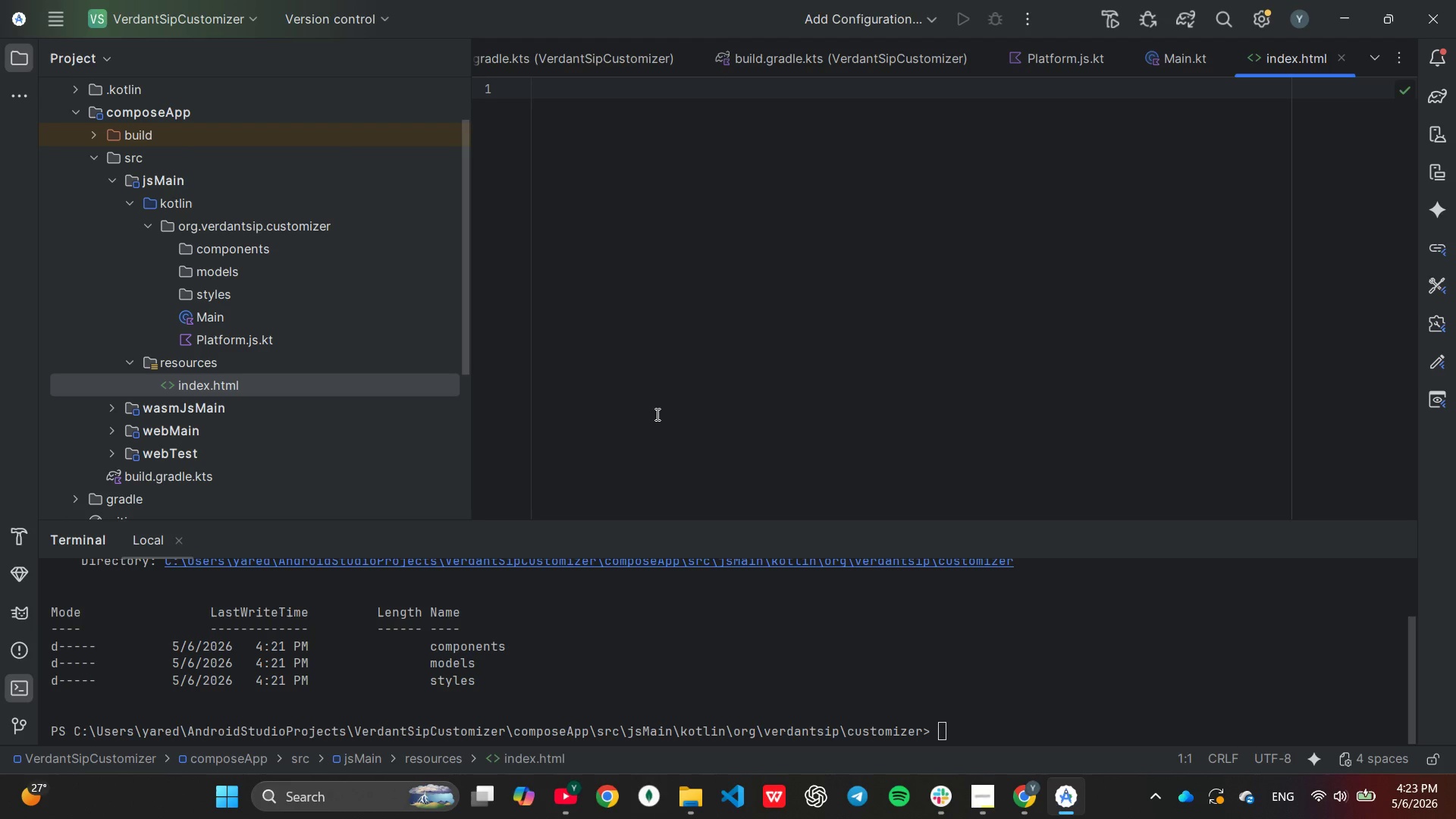 
wait(76.62)
 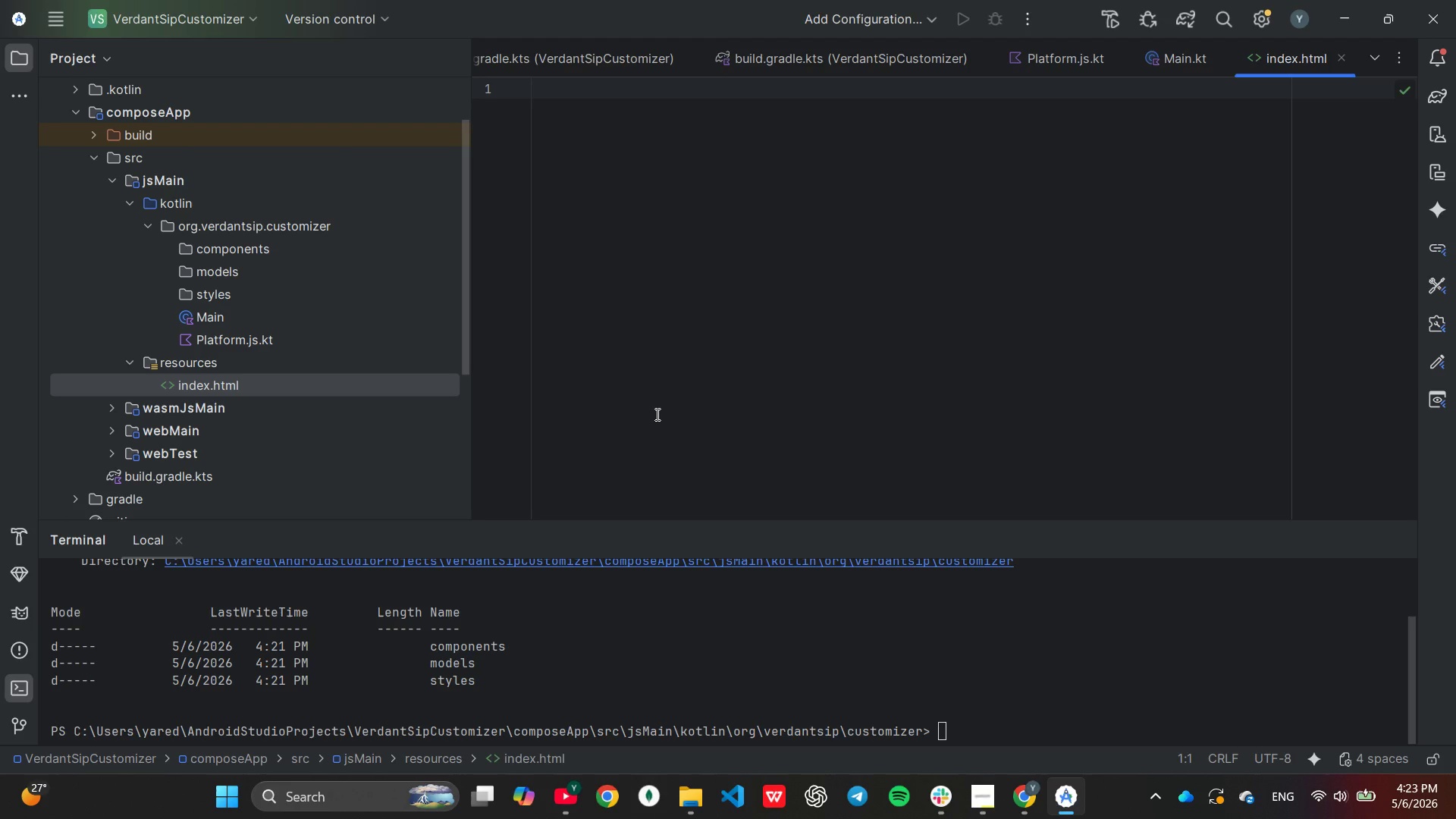 
double_click([226, 309])
 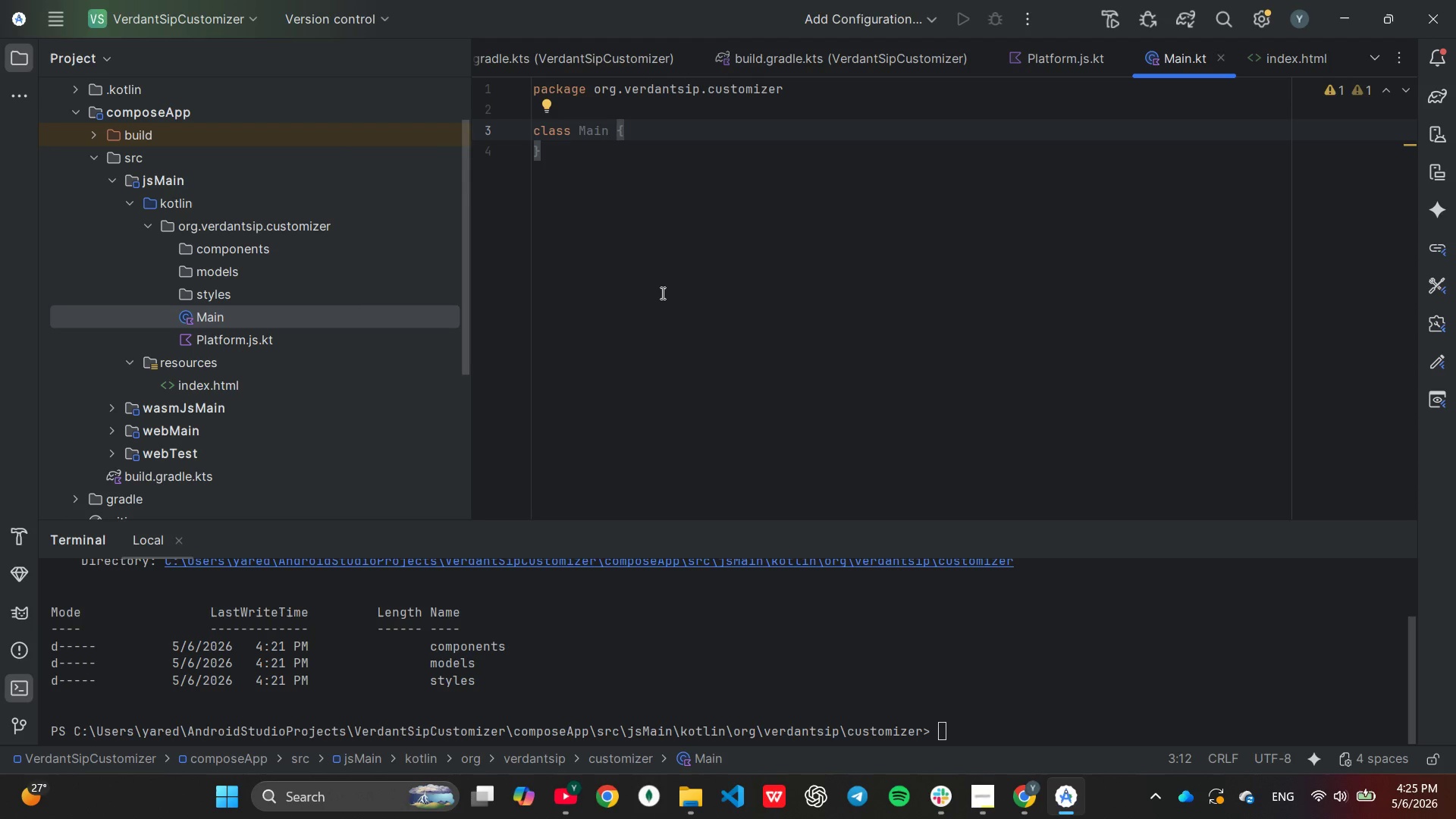 
wait(93.0)
 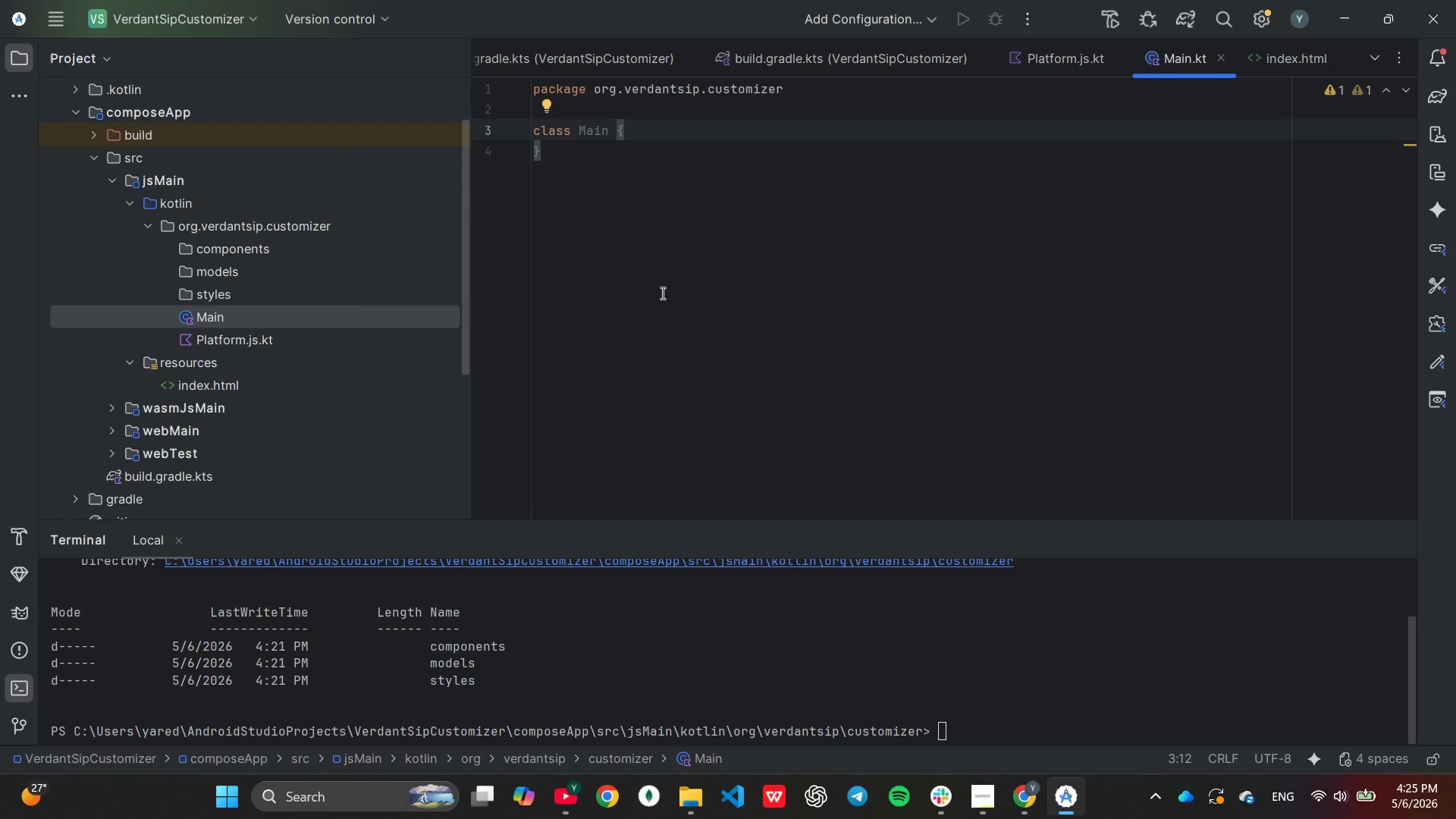 
scroll: coordinate [661, 293], scroll_direction: up, amount: 1.0
 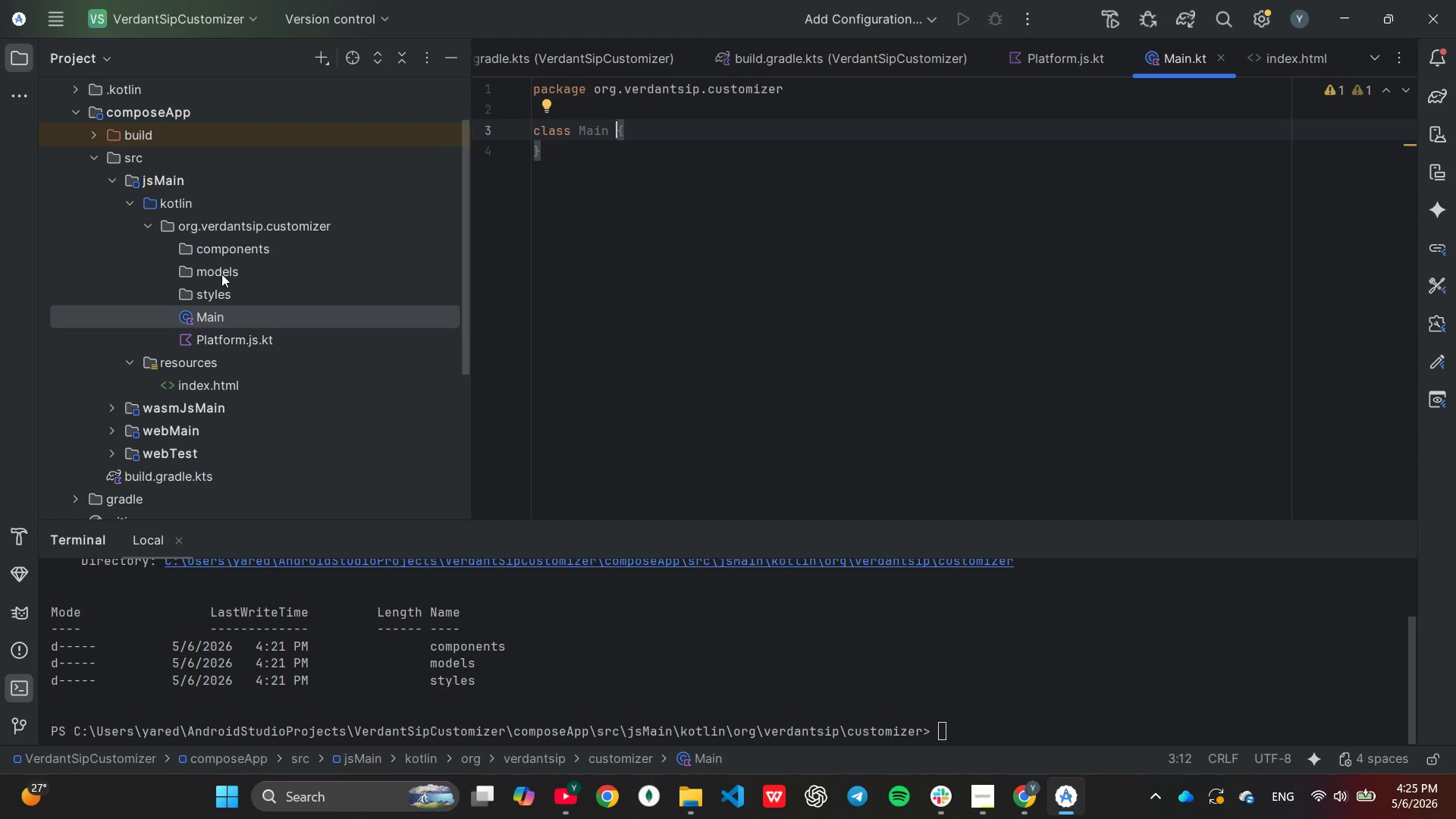 
right_click([222, 274])
 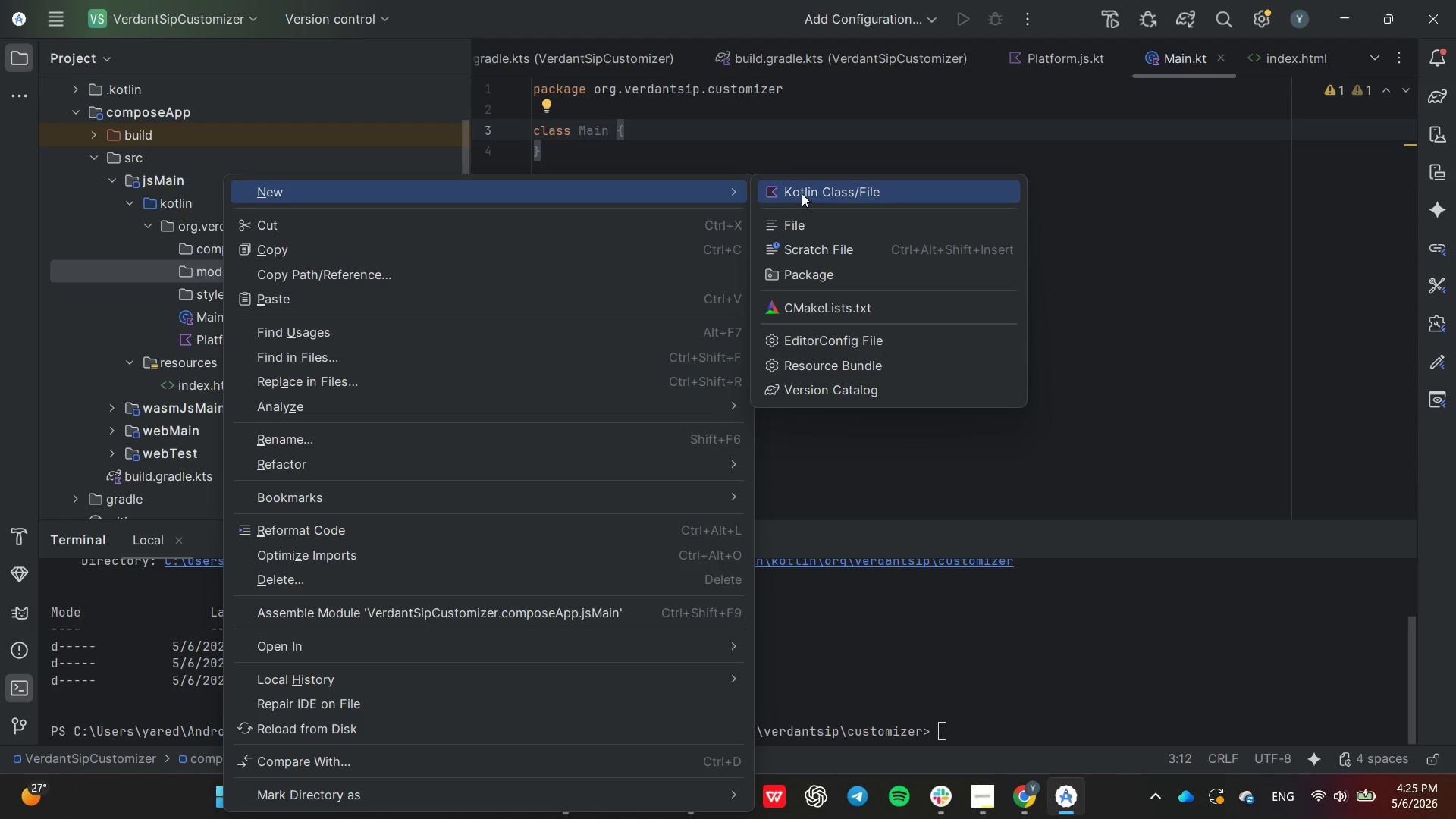 
left_click([802, 193])
 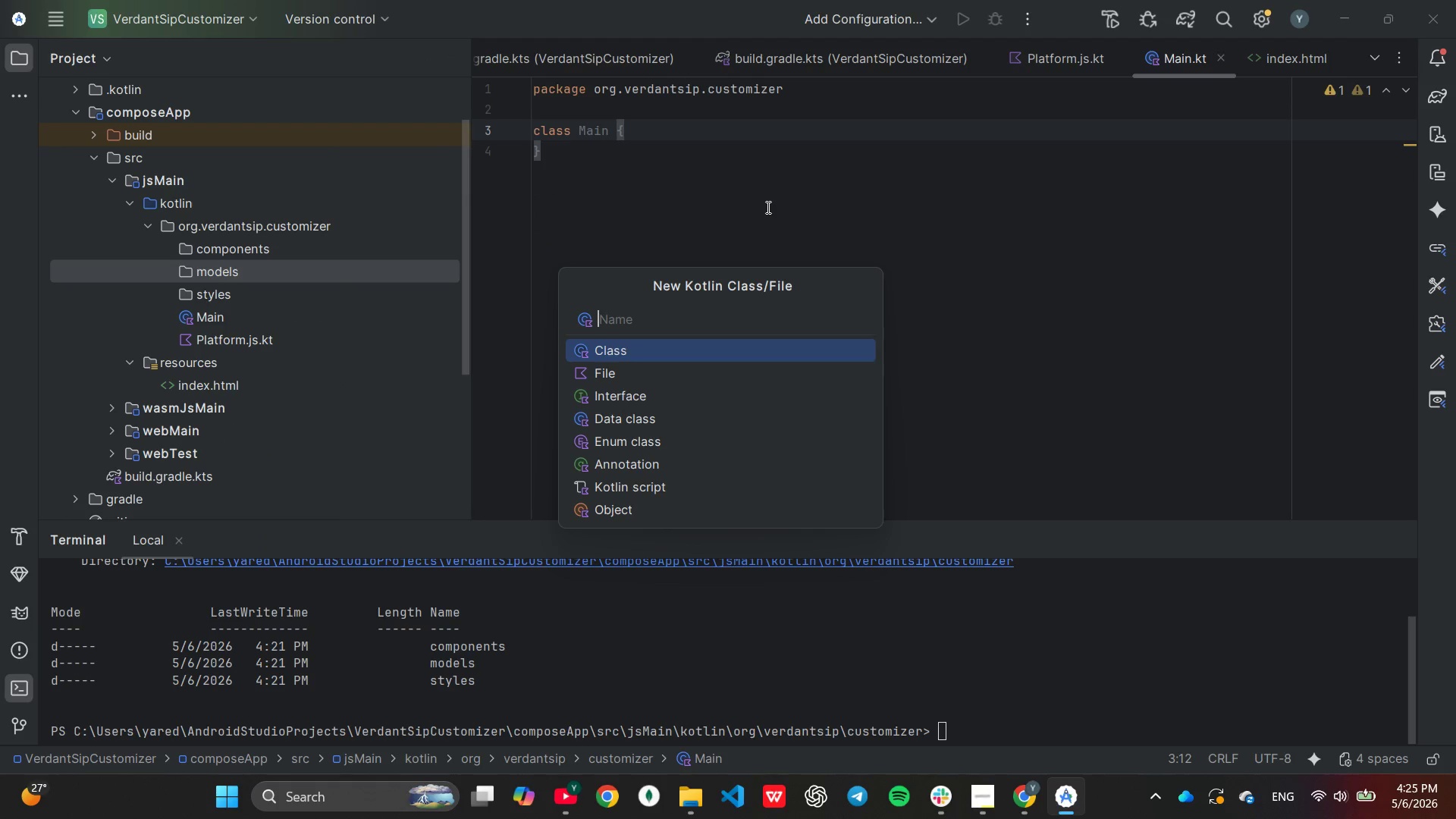 
type(SmoothieModels)
 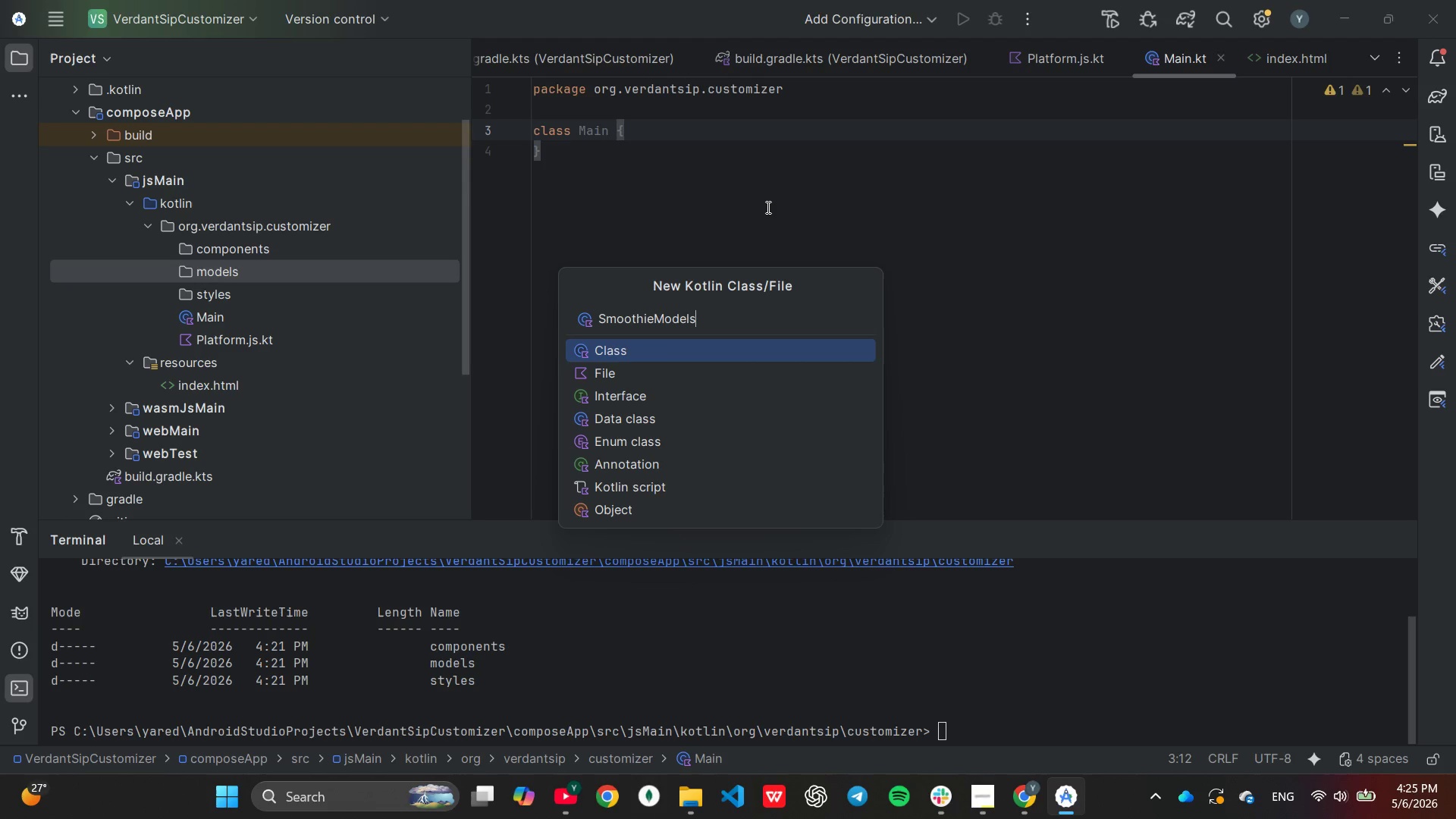 
type(.kt)
 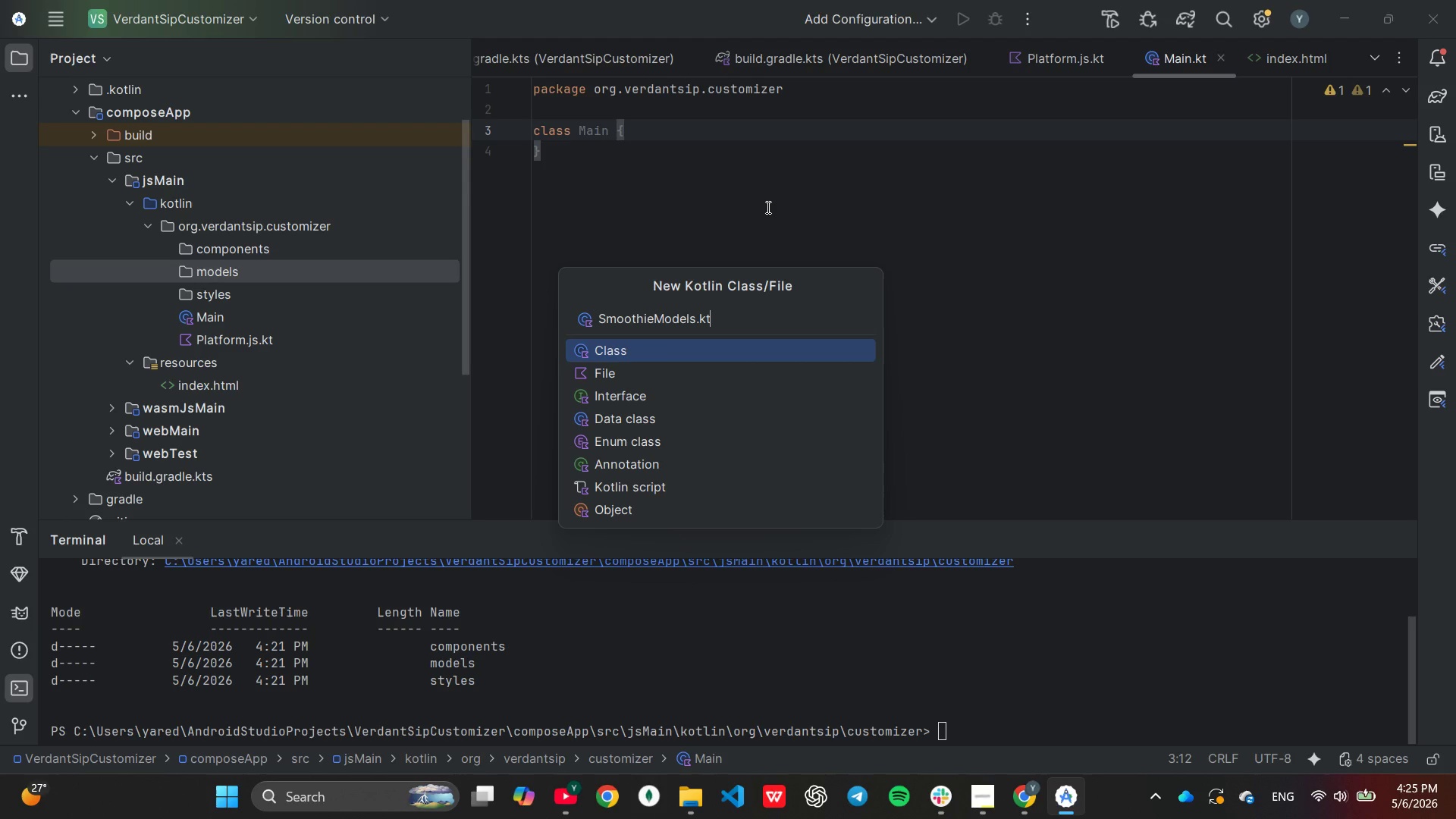 
key(Enter)
 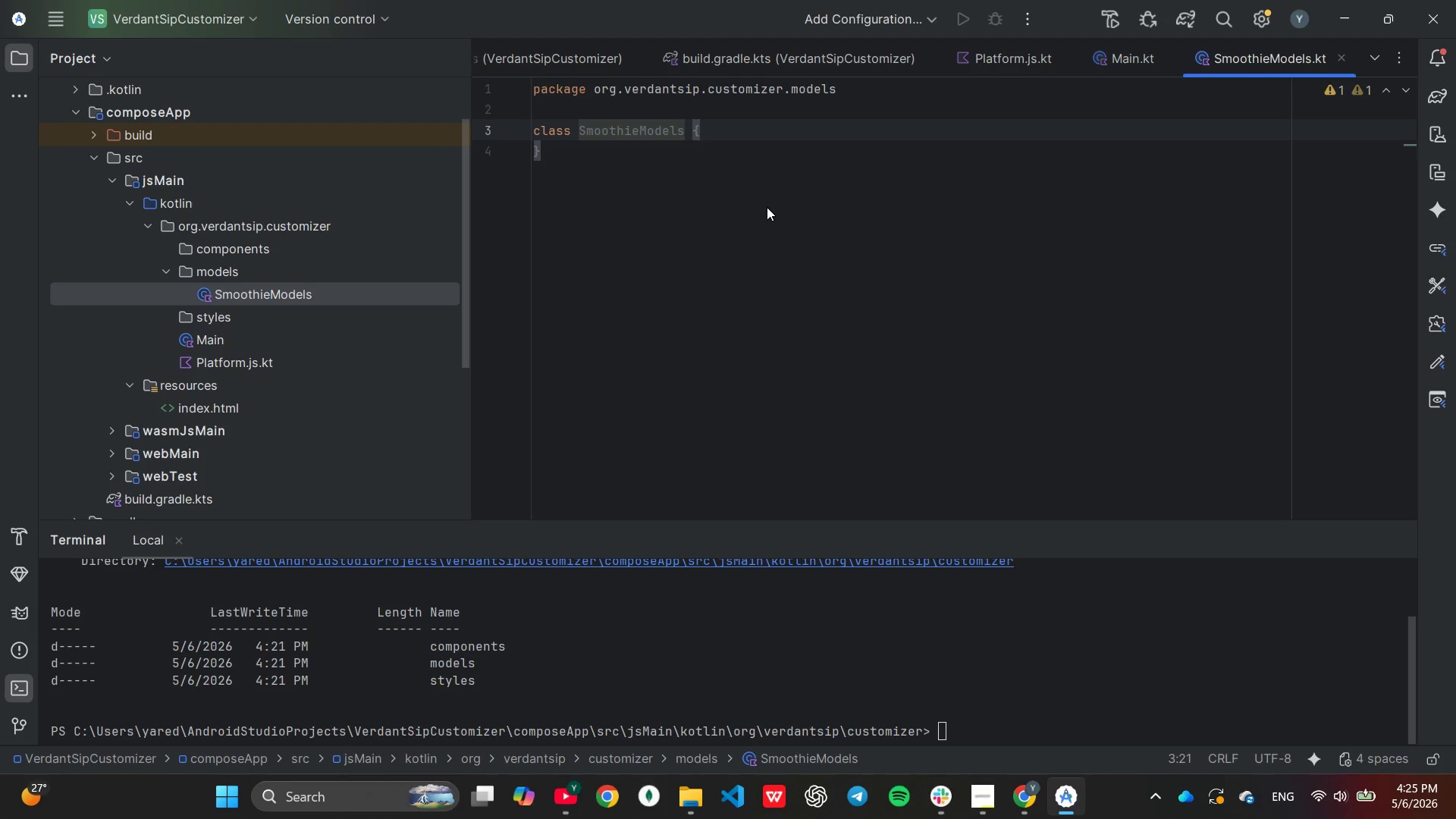 
wait(6.36)
 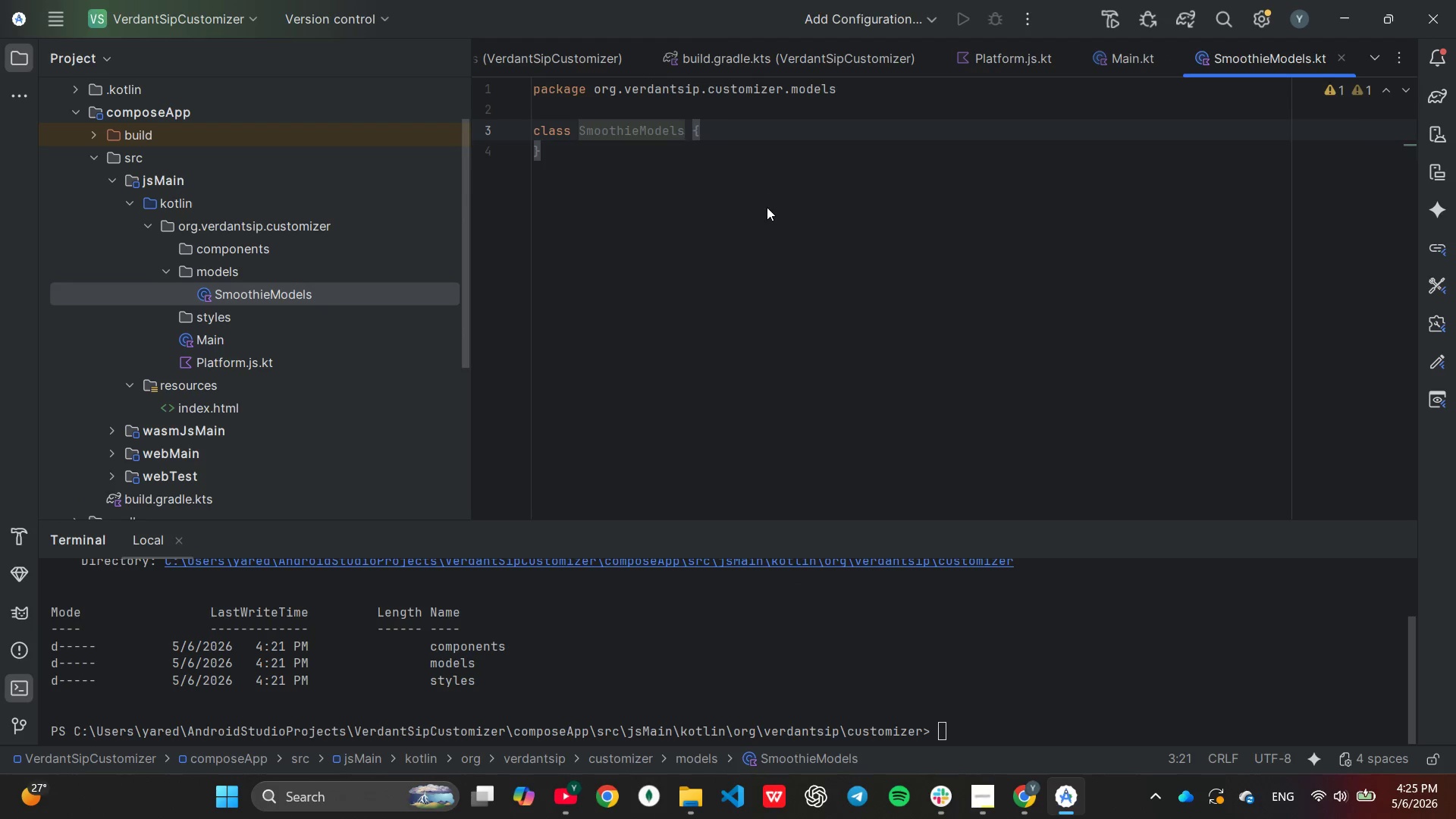 
left_click([541, 130])
 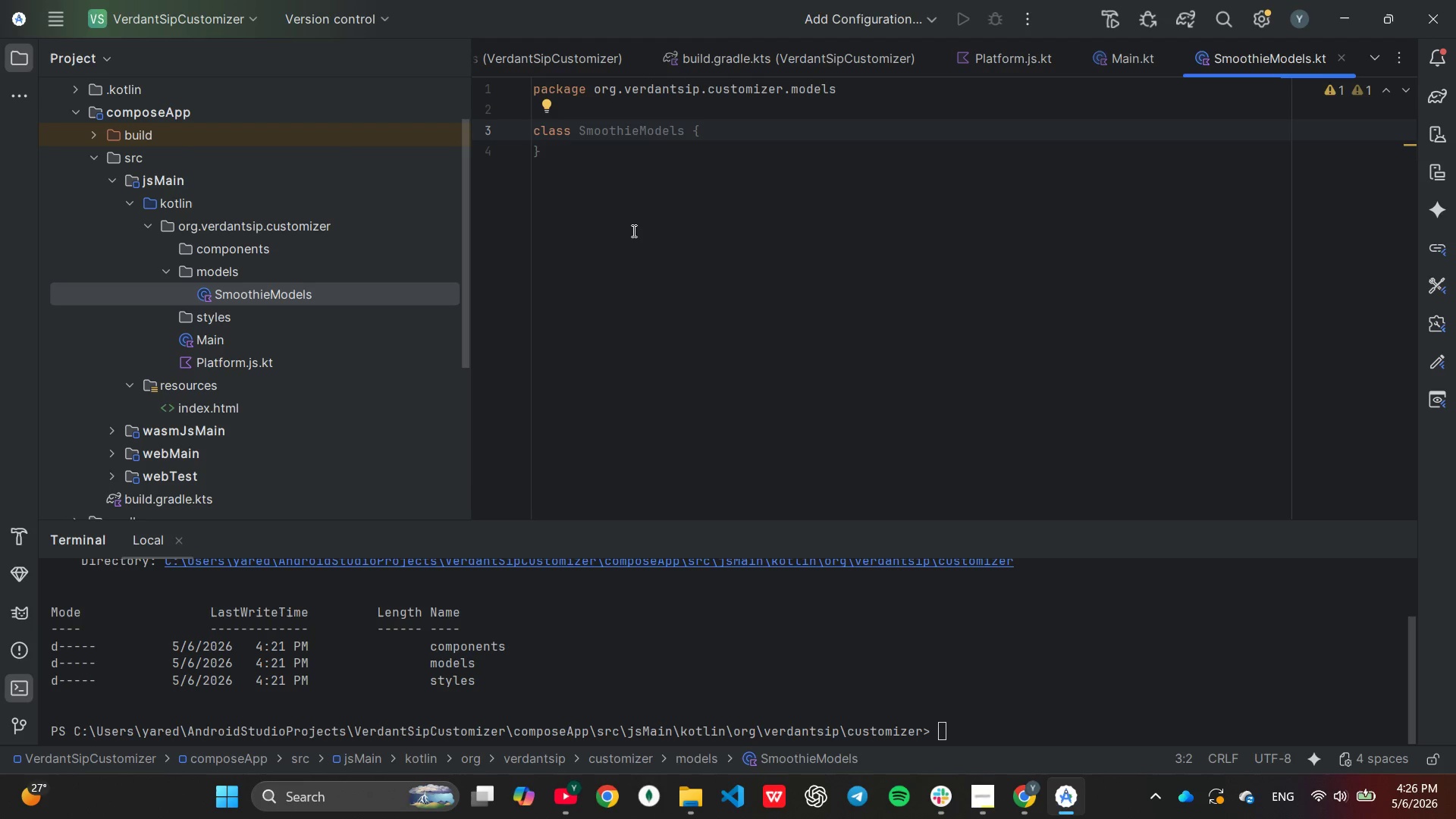 
wait(33.27)
 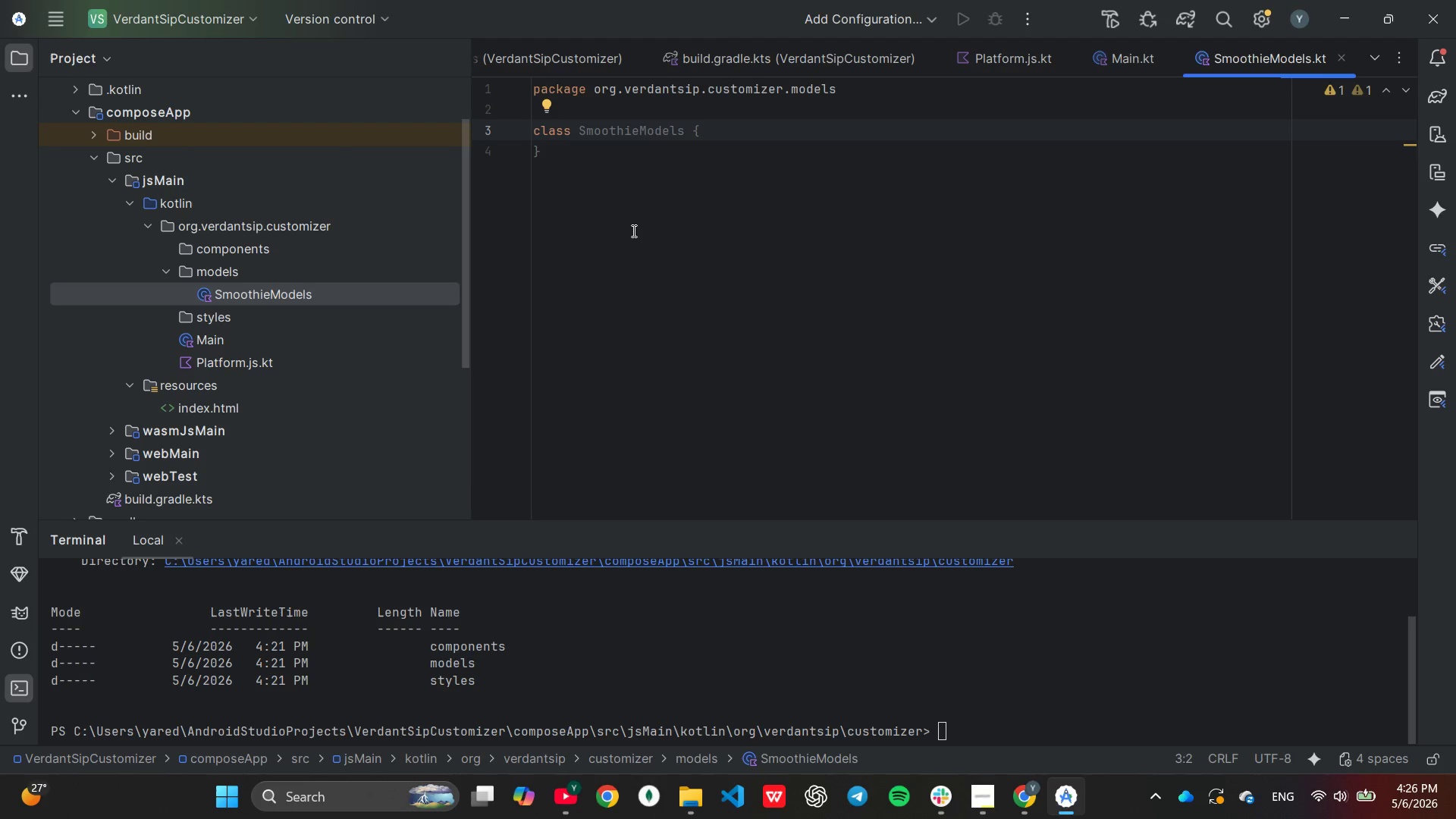 
key(ArrowLeft)
 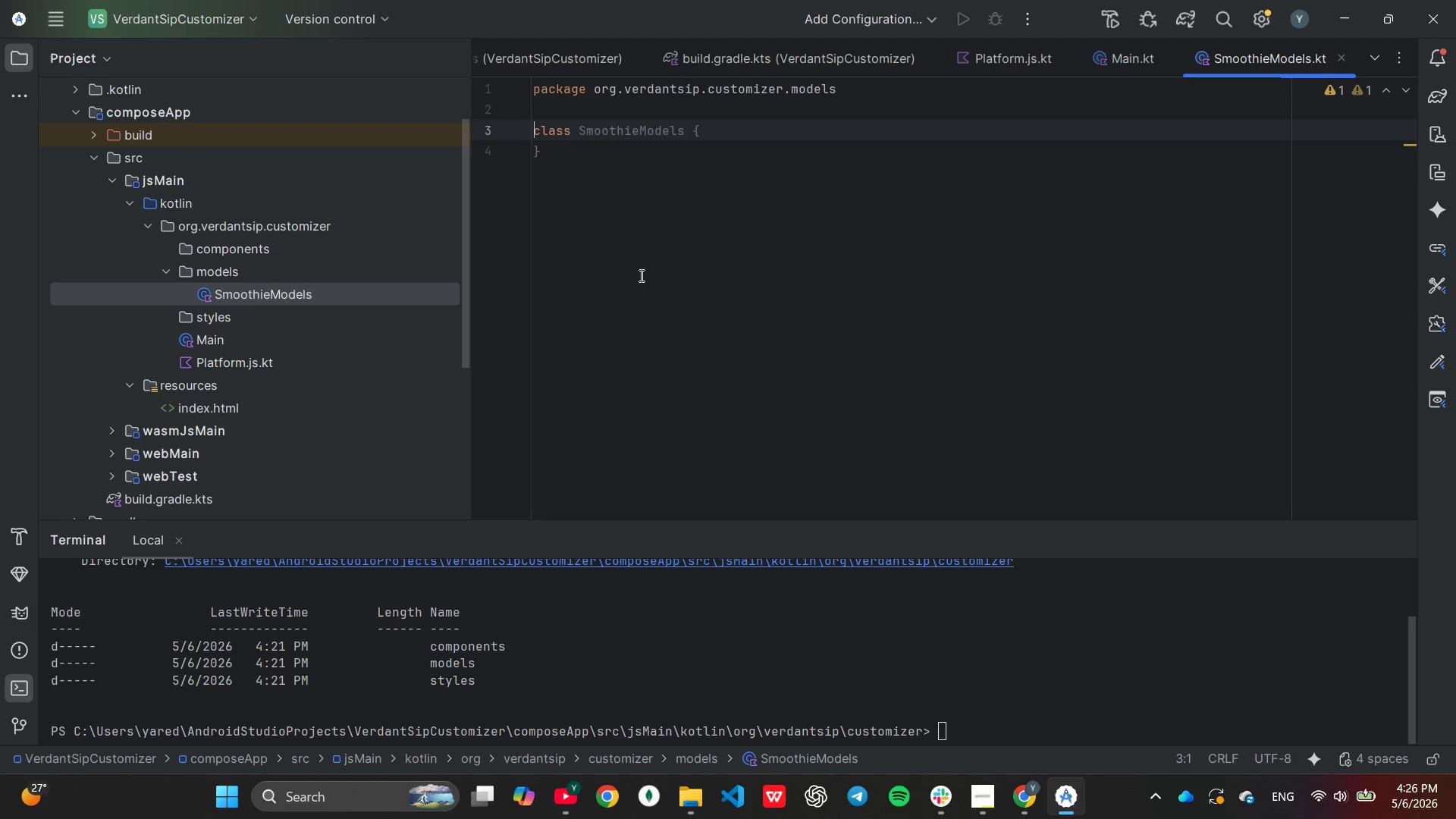 
type(date )
 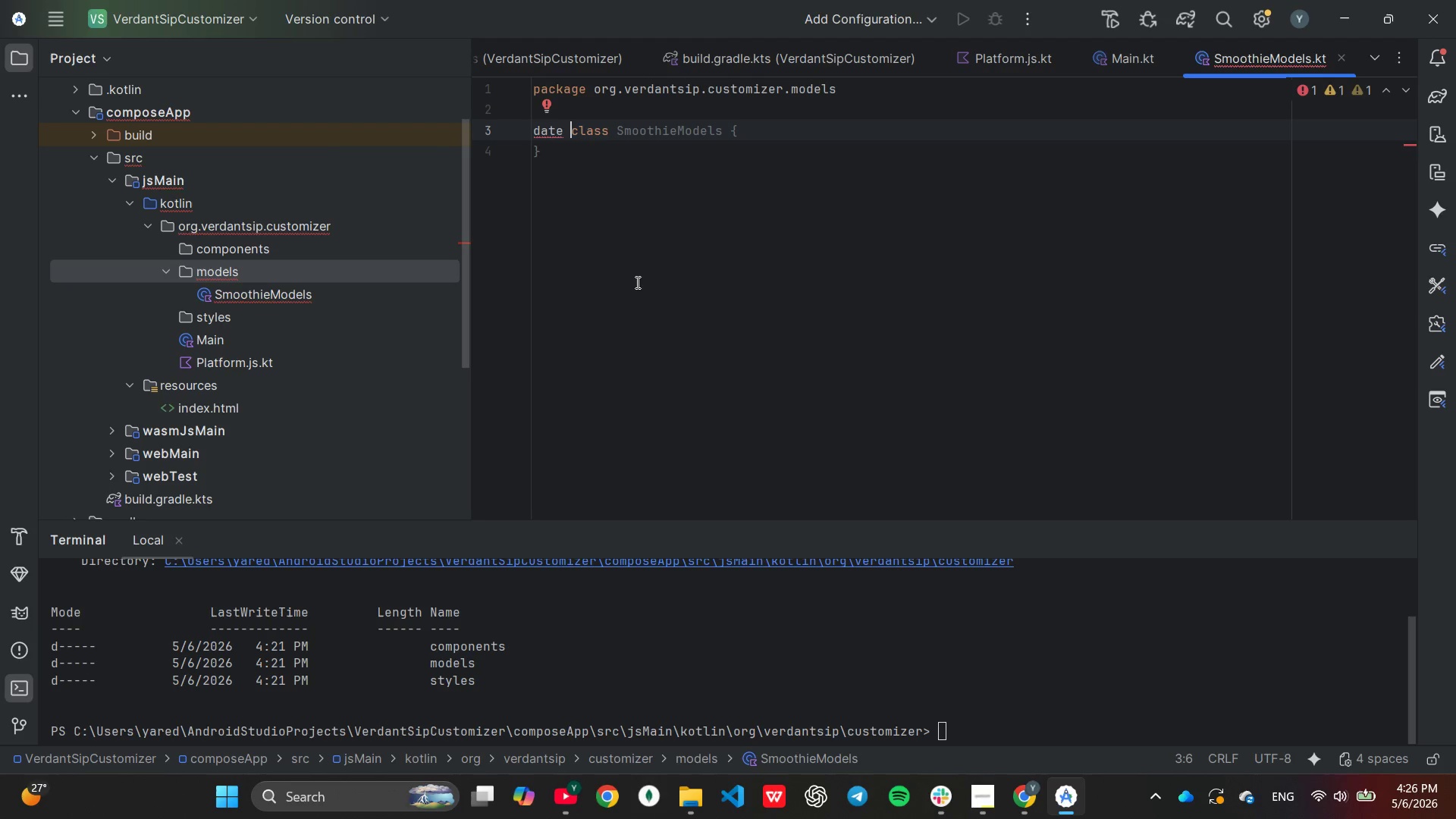 
wait(9.39)
 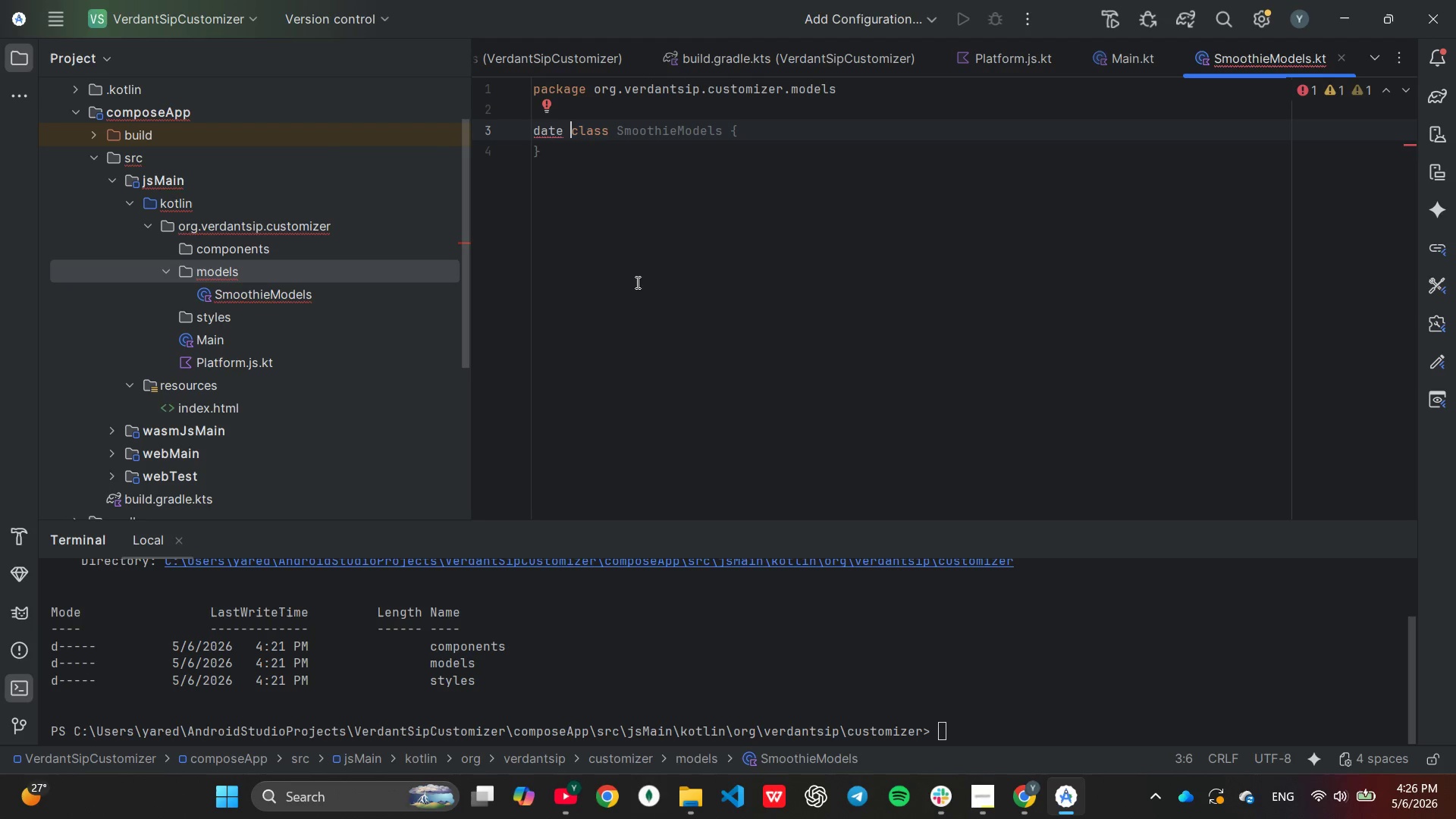 
key(Backspace)
 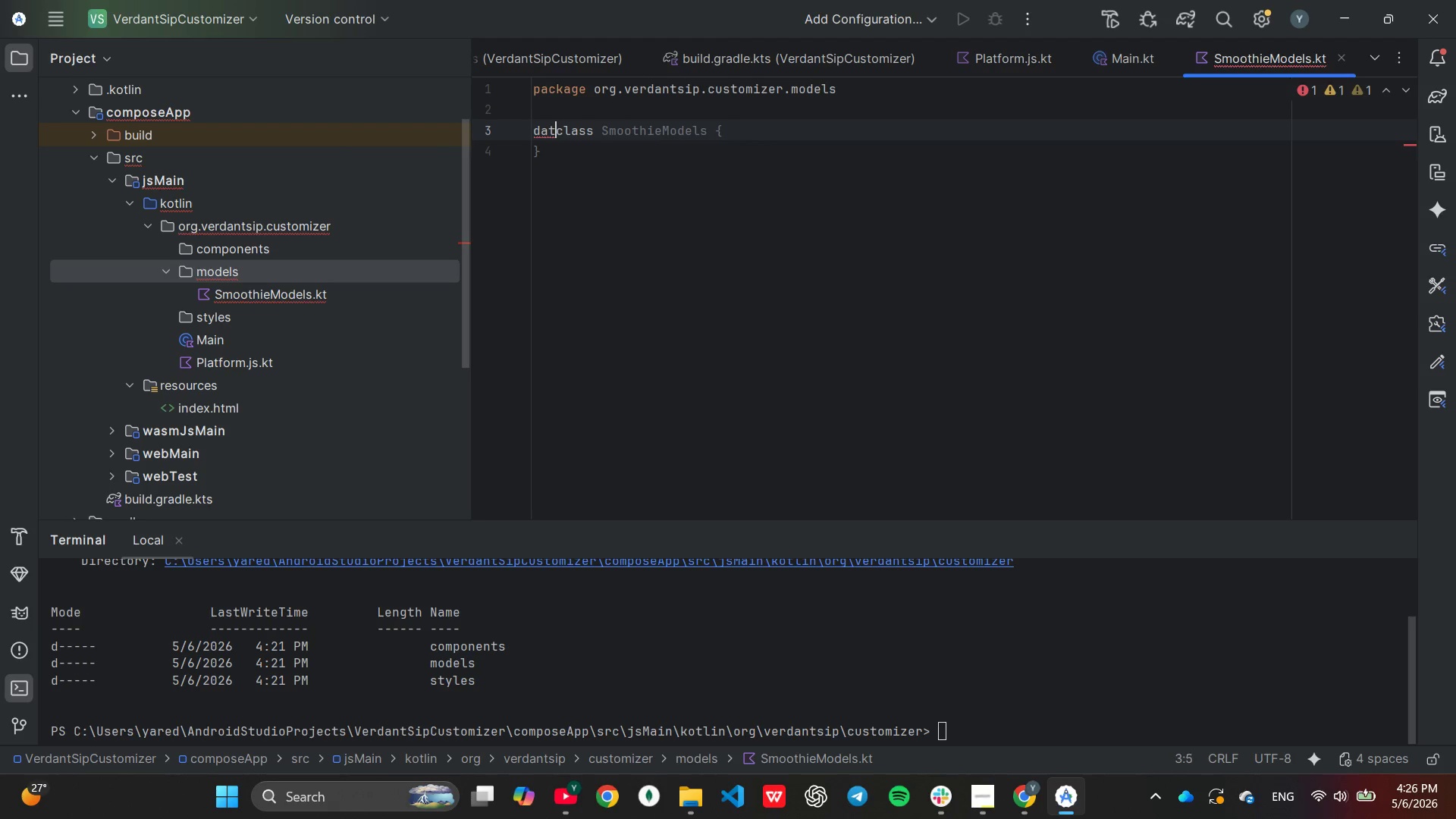 
key(Backspace)
 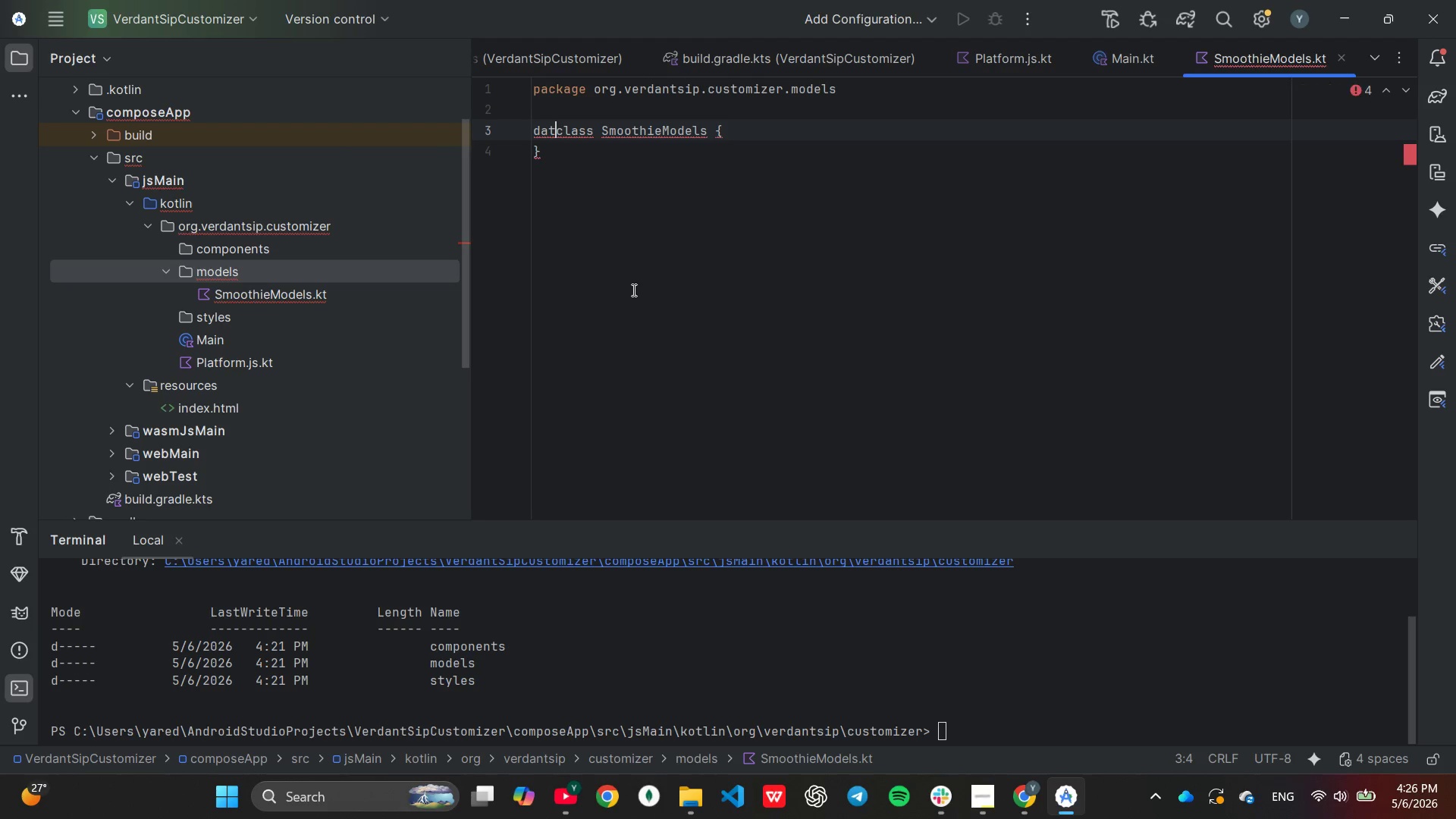 
key(A)
 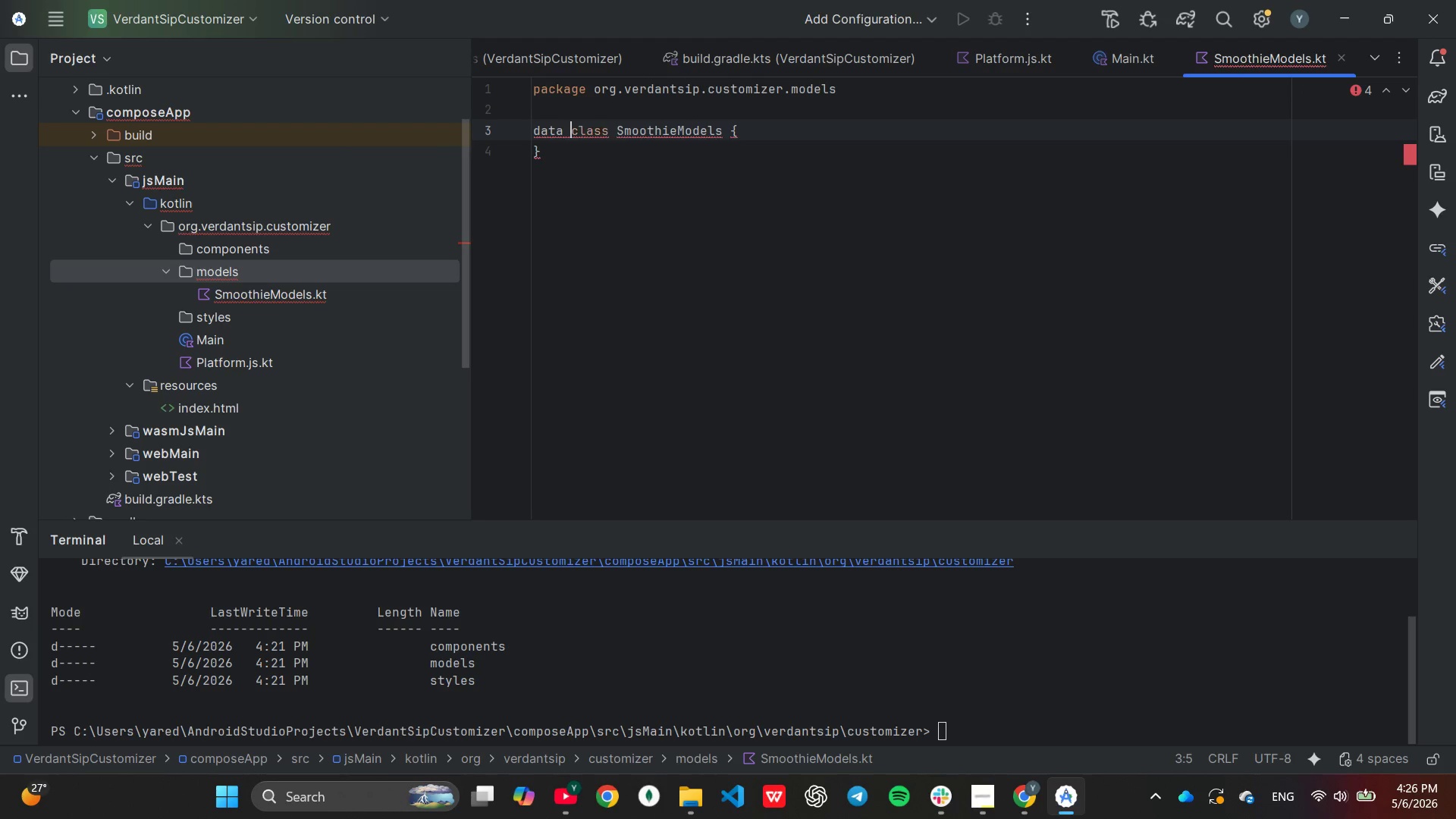 
key(Space)
 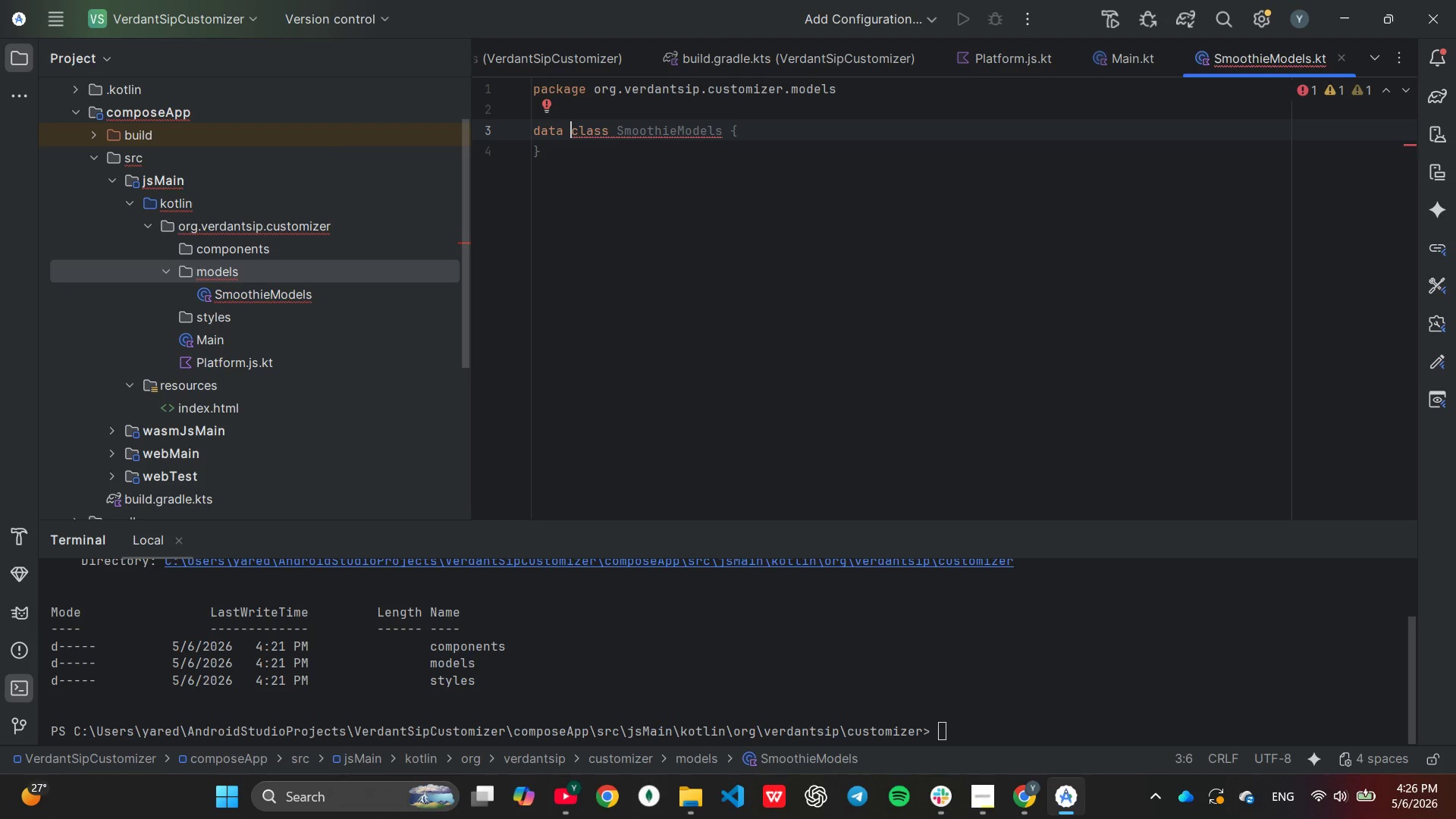 
key(End)
 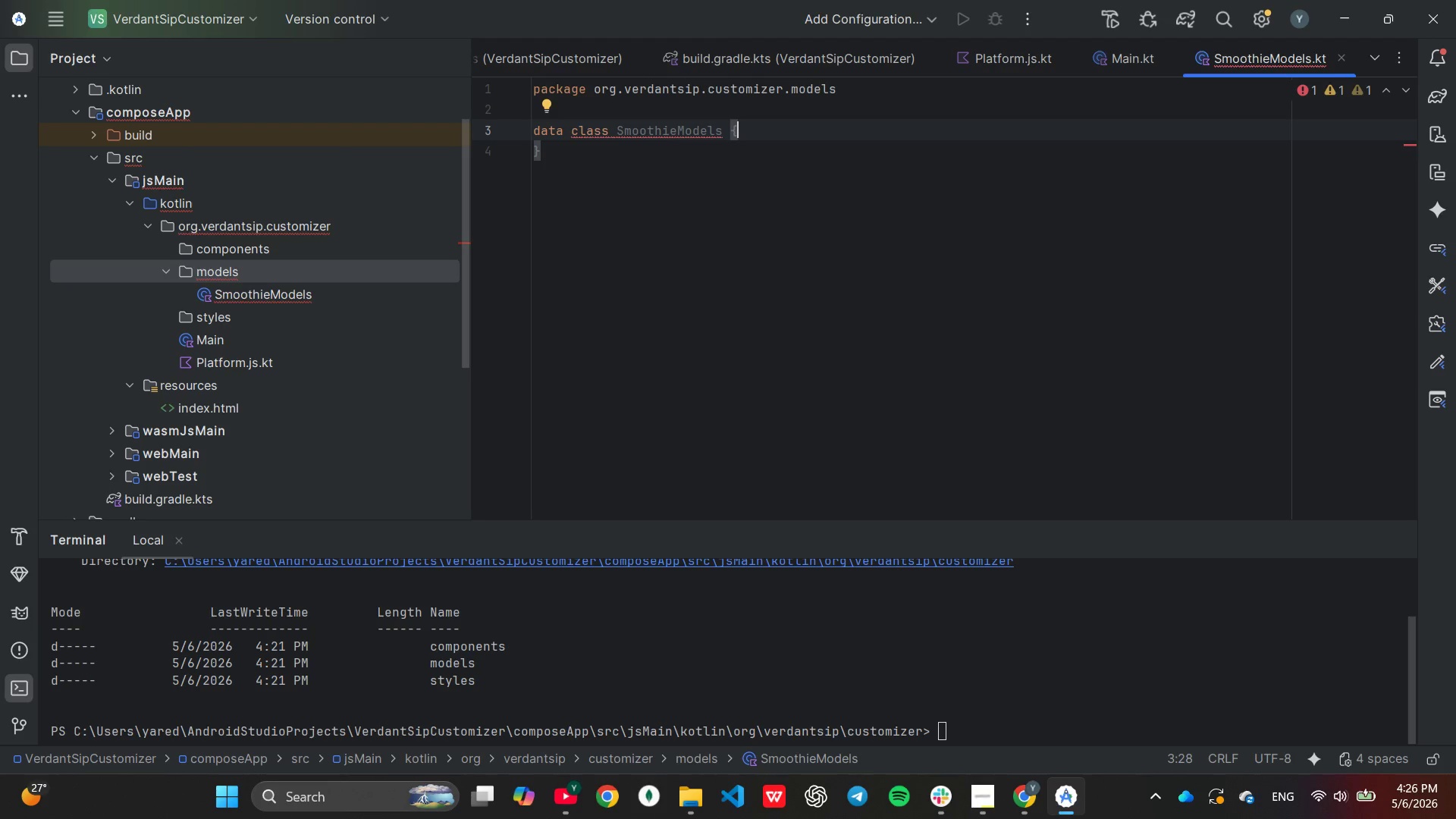 
key(ArrowLeft)
 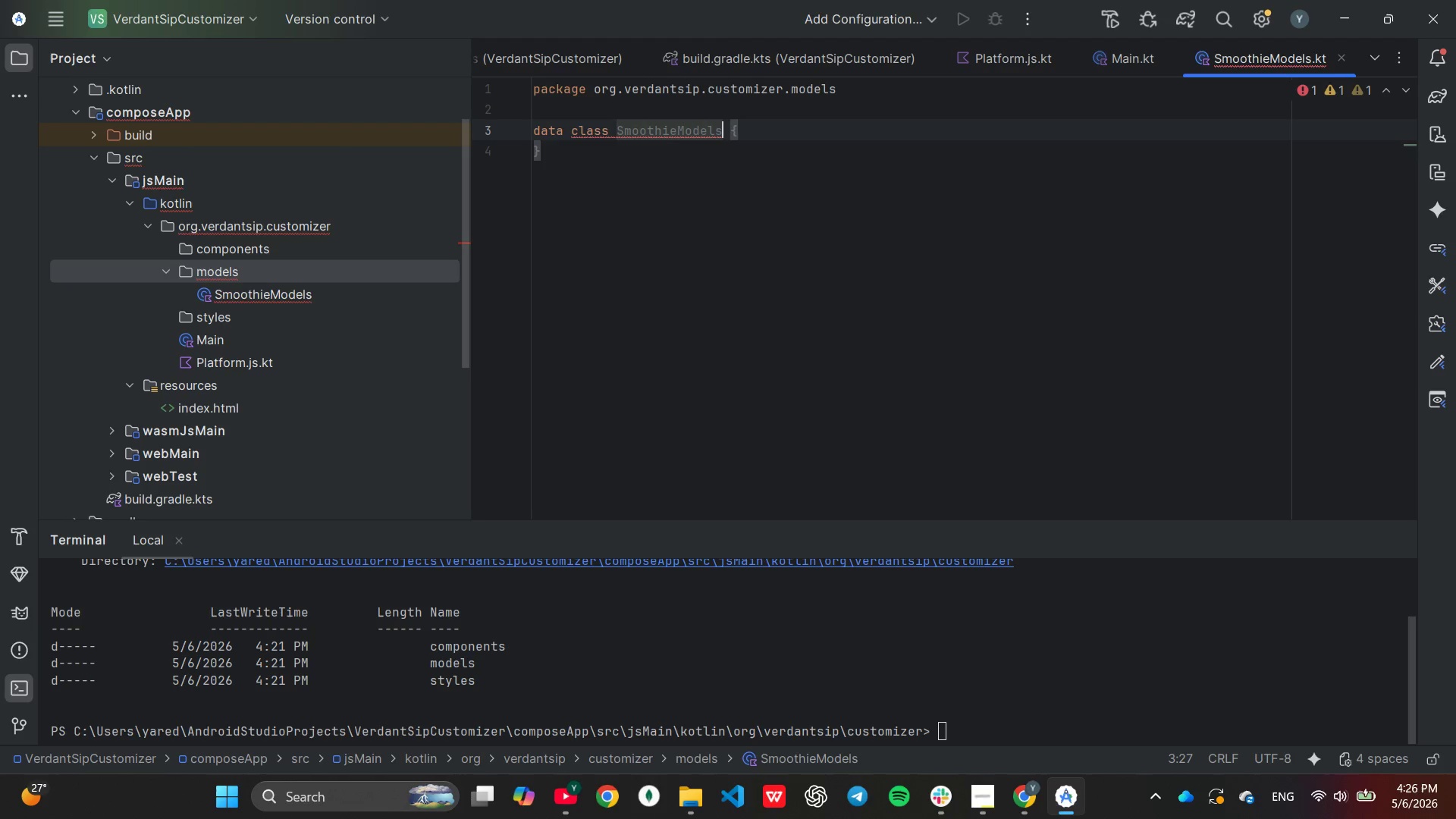 
key(ArrowLeft)
 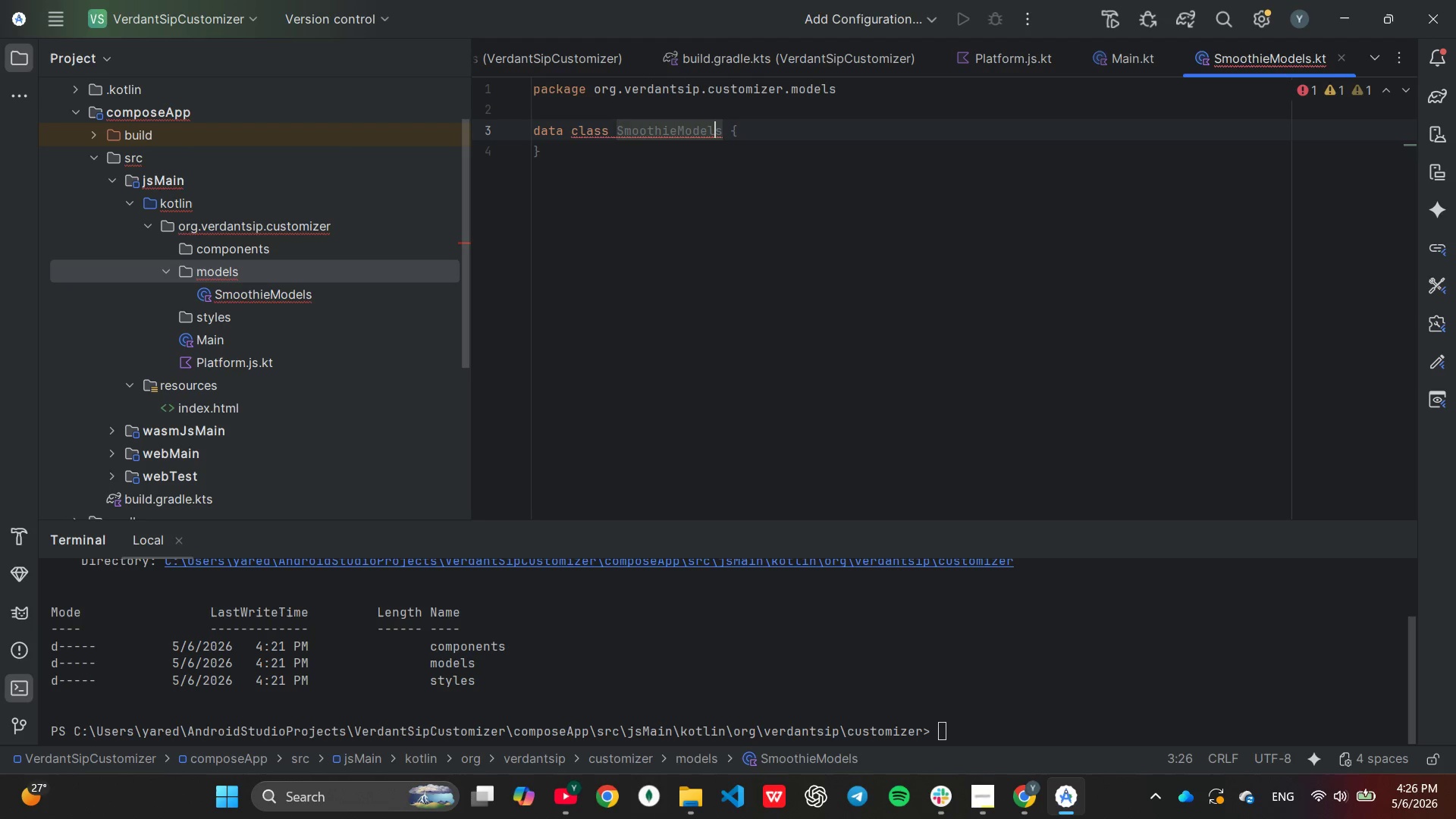 
key(ArrowLeft)
 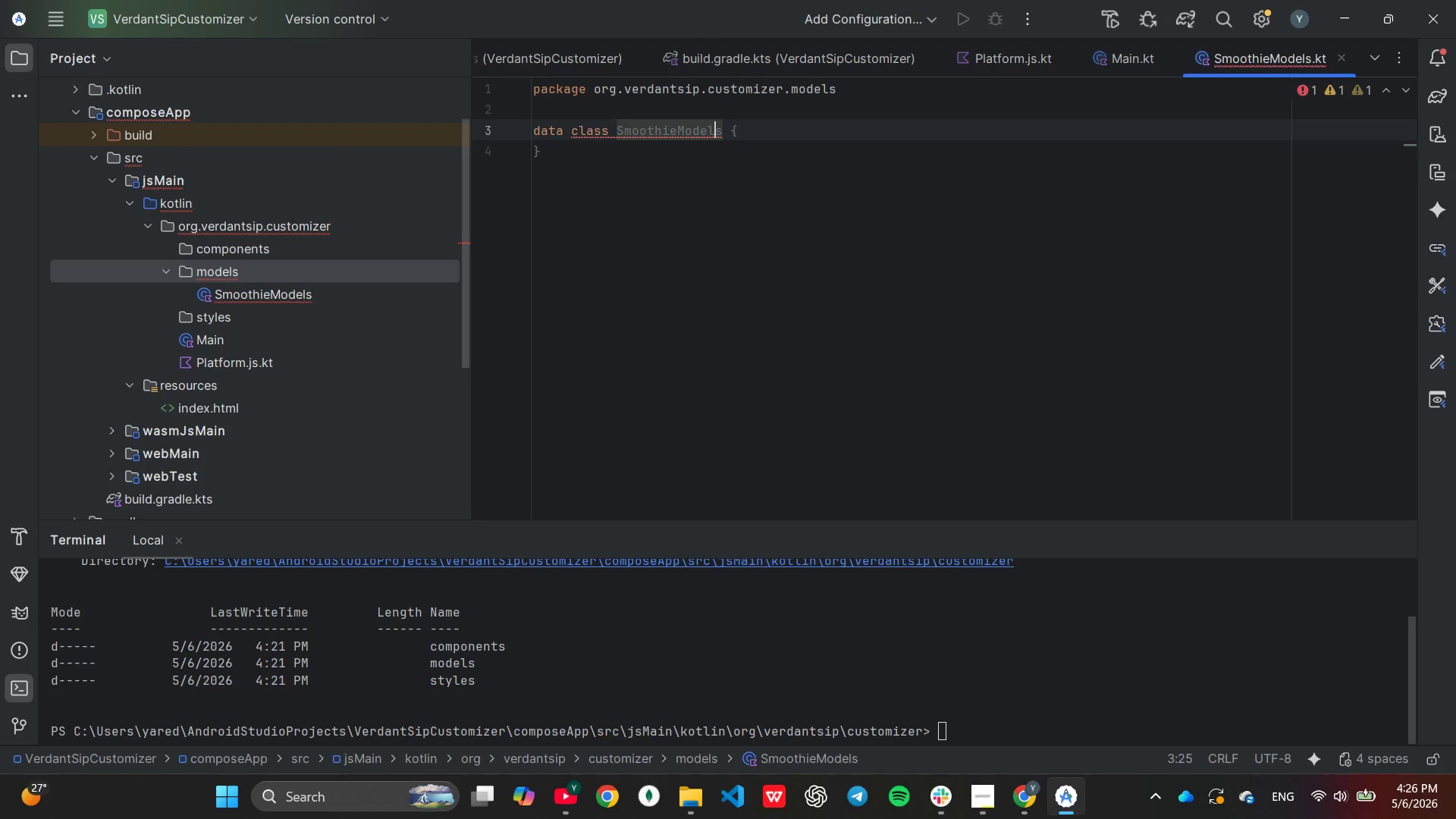 
key(ArrowRight)
 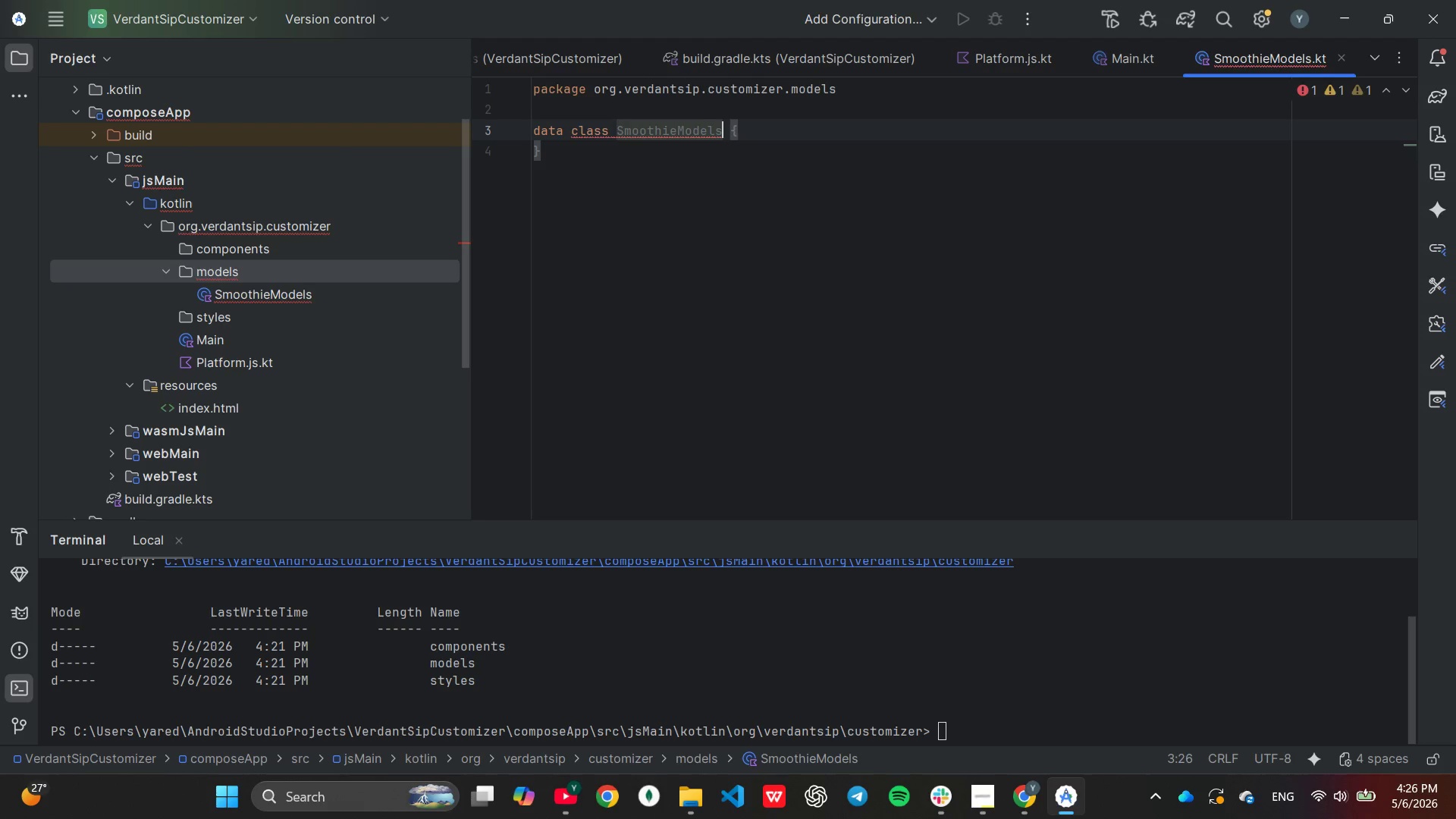 
key(Backspace)
key(Backspace)
key(Backspace)
key(Backspace)
key(Backspace)
key(Backspace)
type(Base)
 